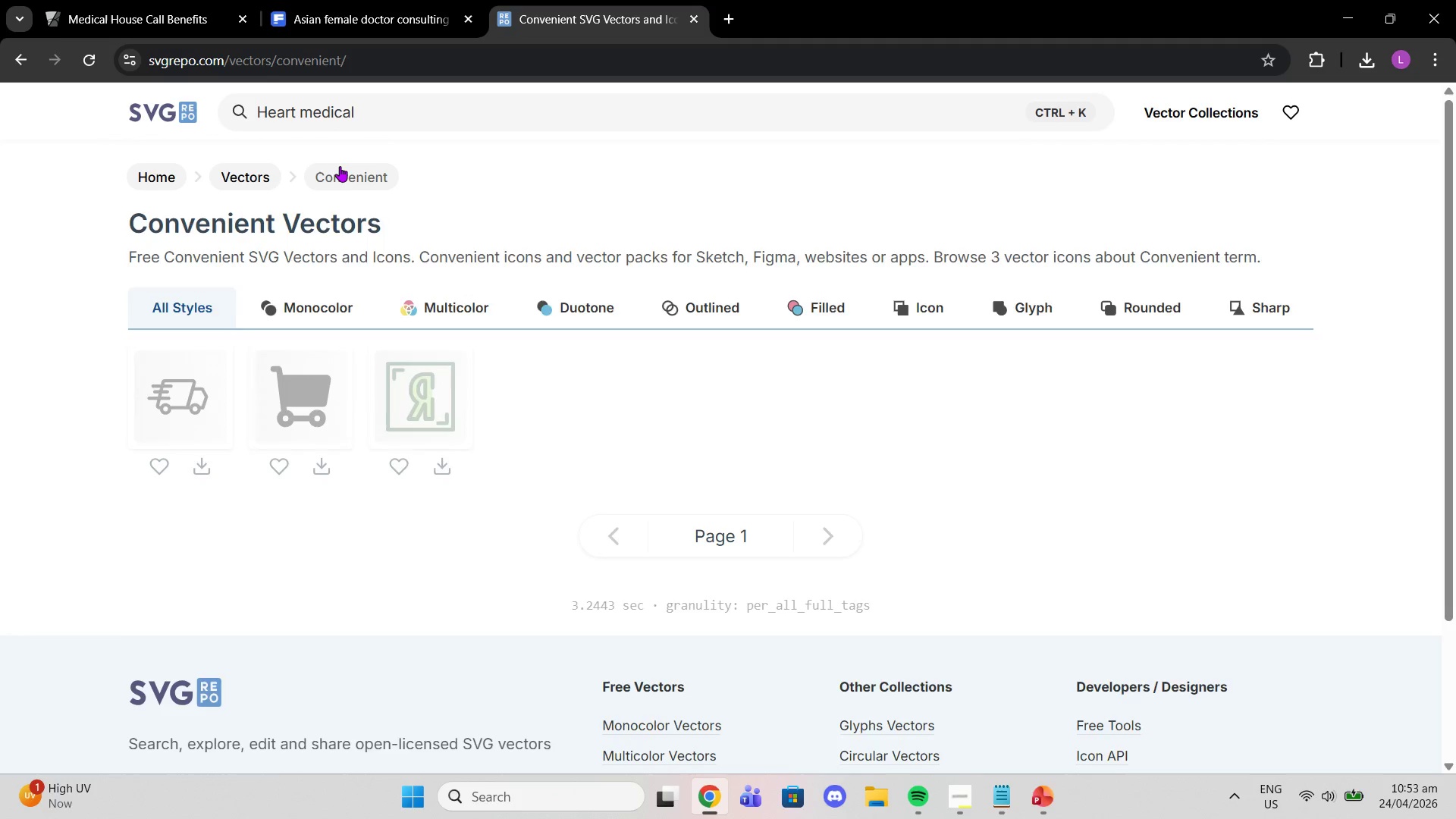 
left_click([160, 431])
 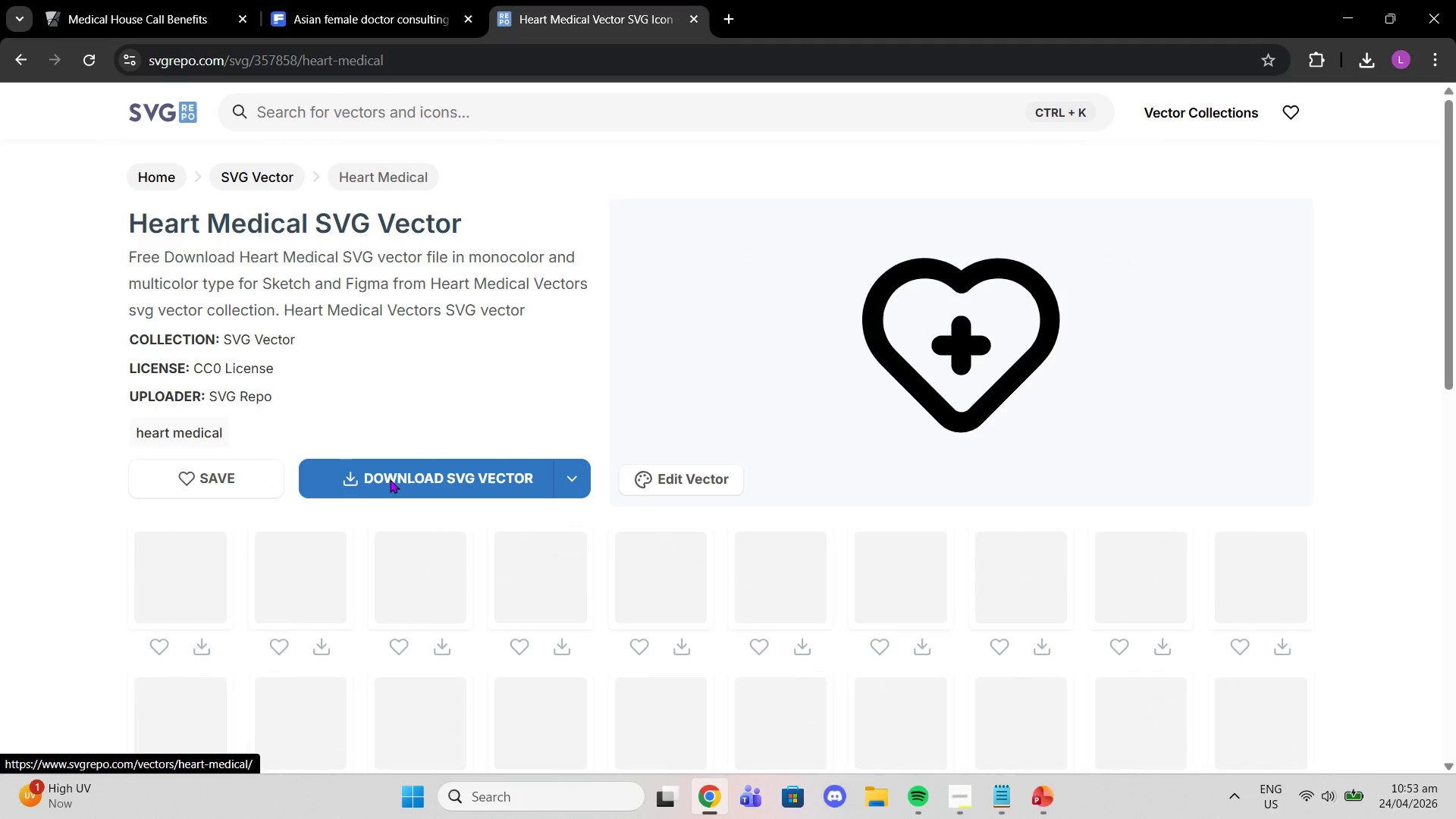 
left_click([394, 482])
 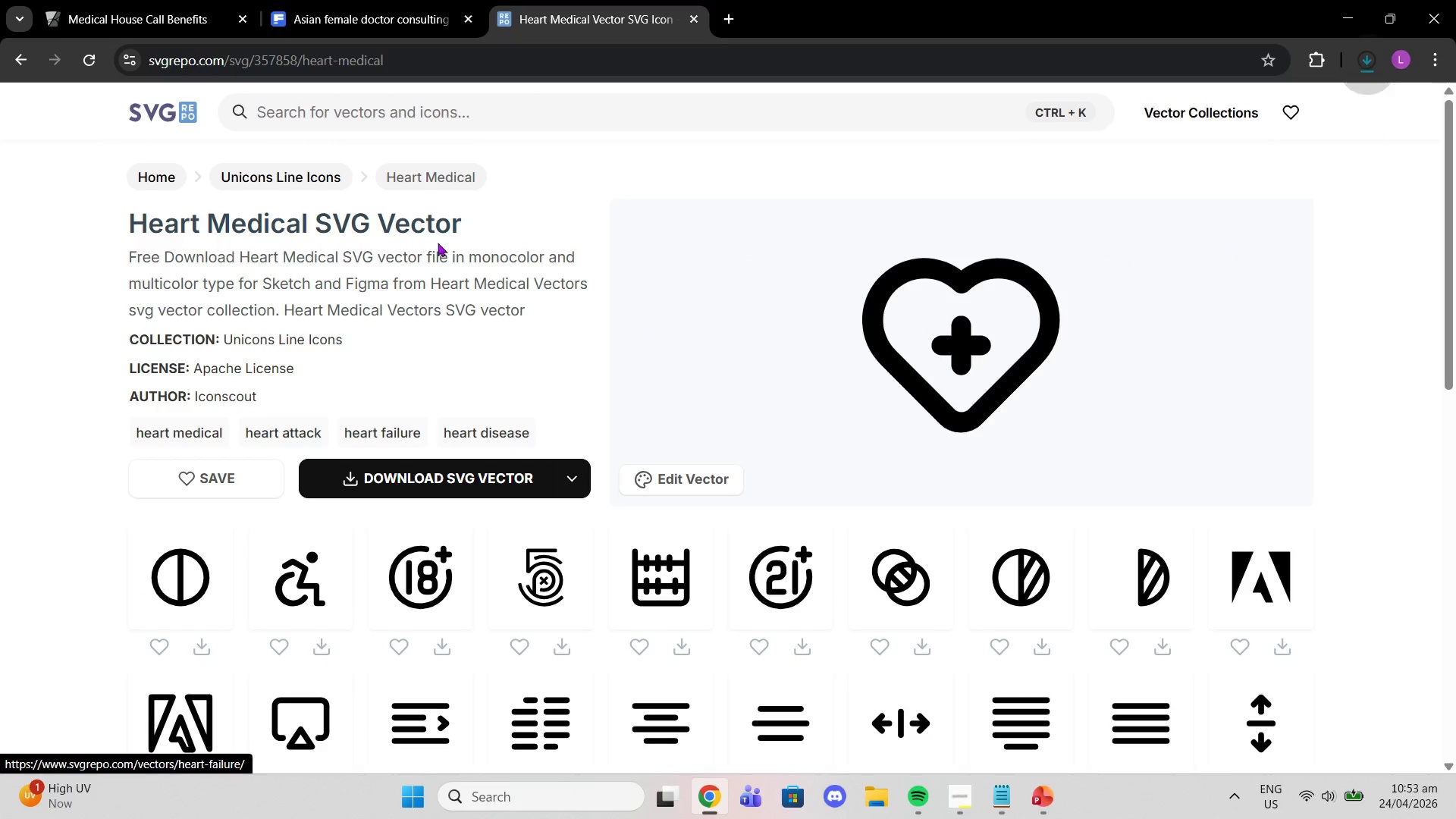 
left_click([419, 105])
 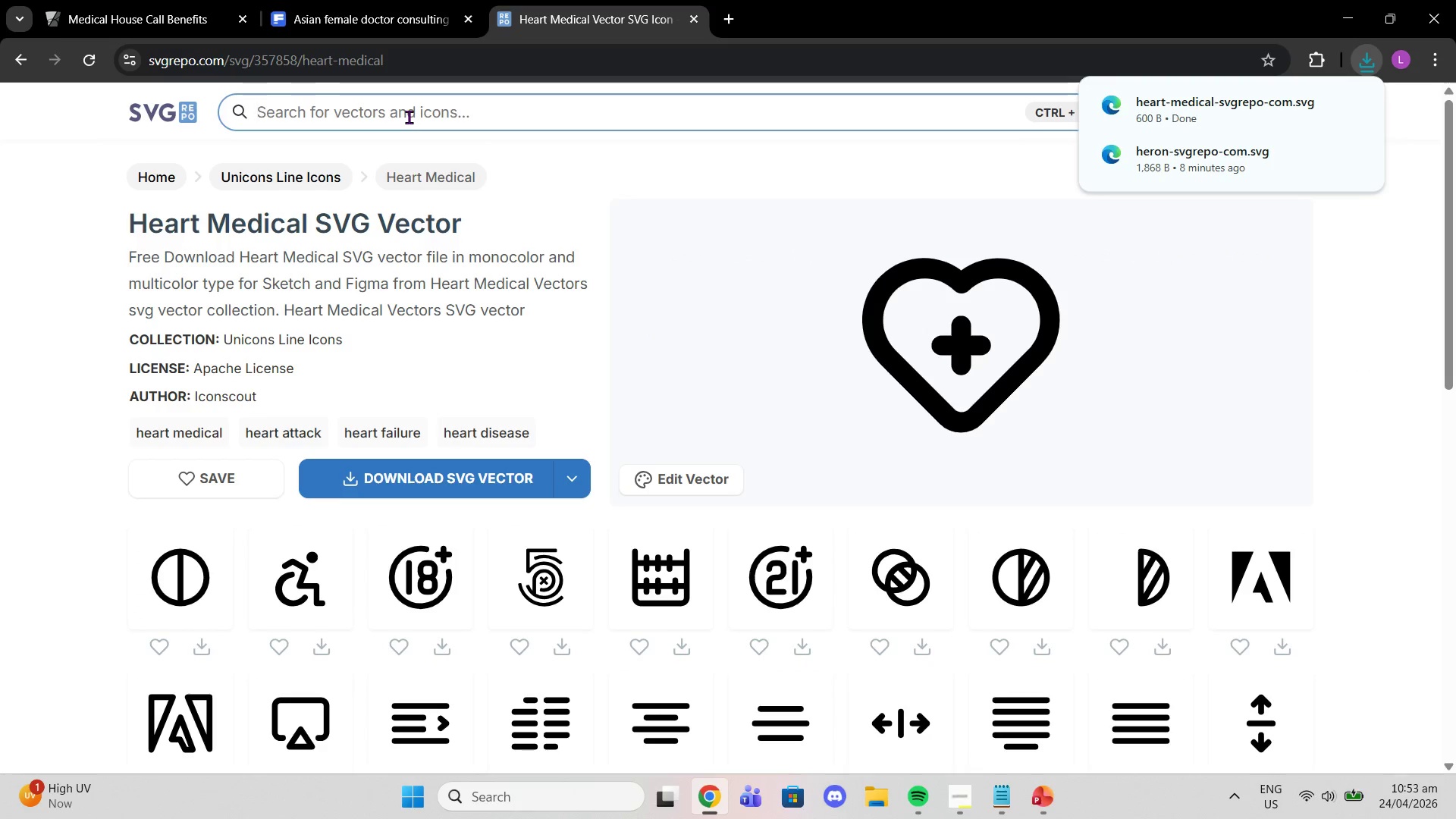 
type(pwe)
key(Backspace)
key(Backspace)
type(erson)
 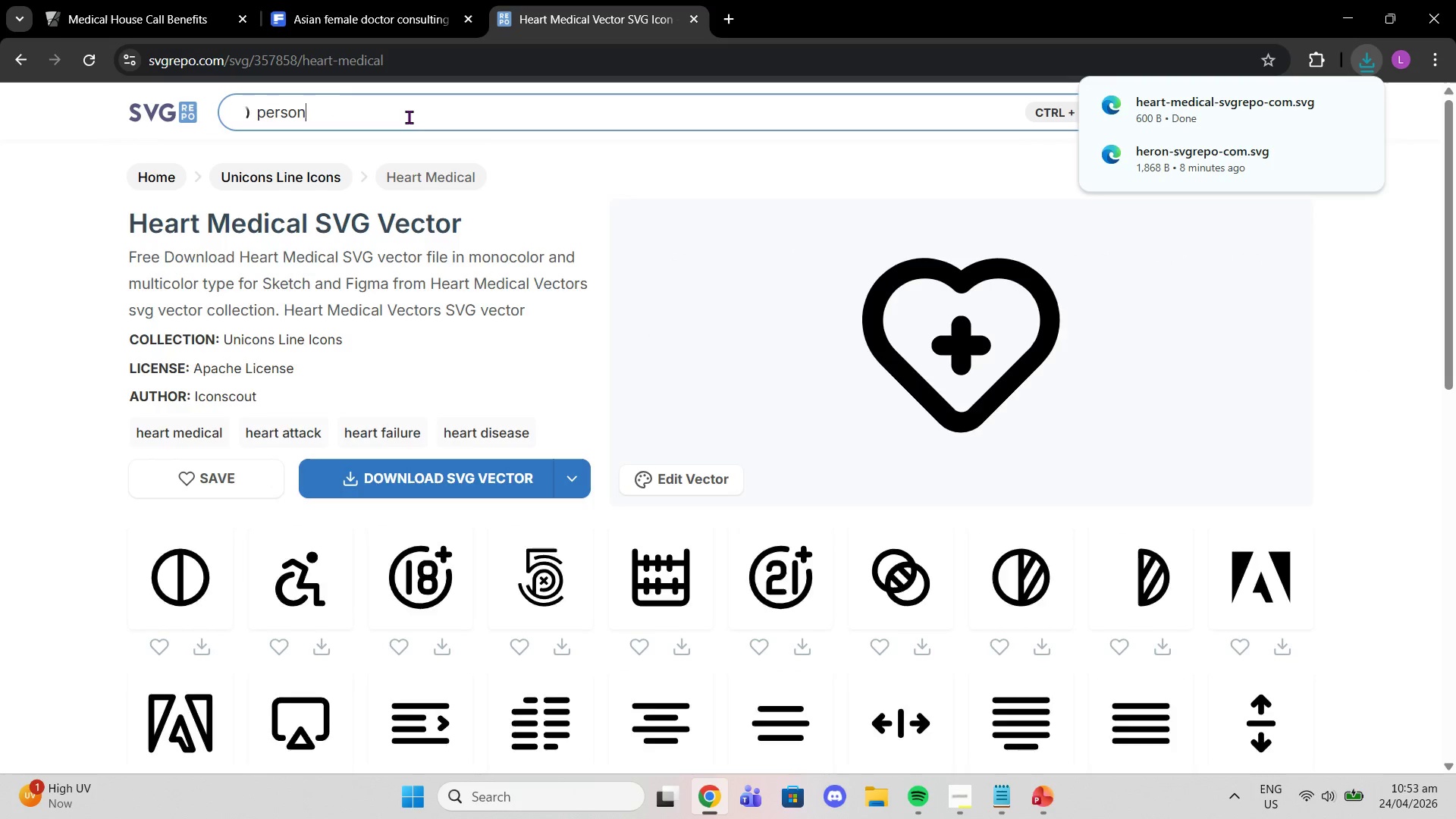 
key(Enter)
 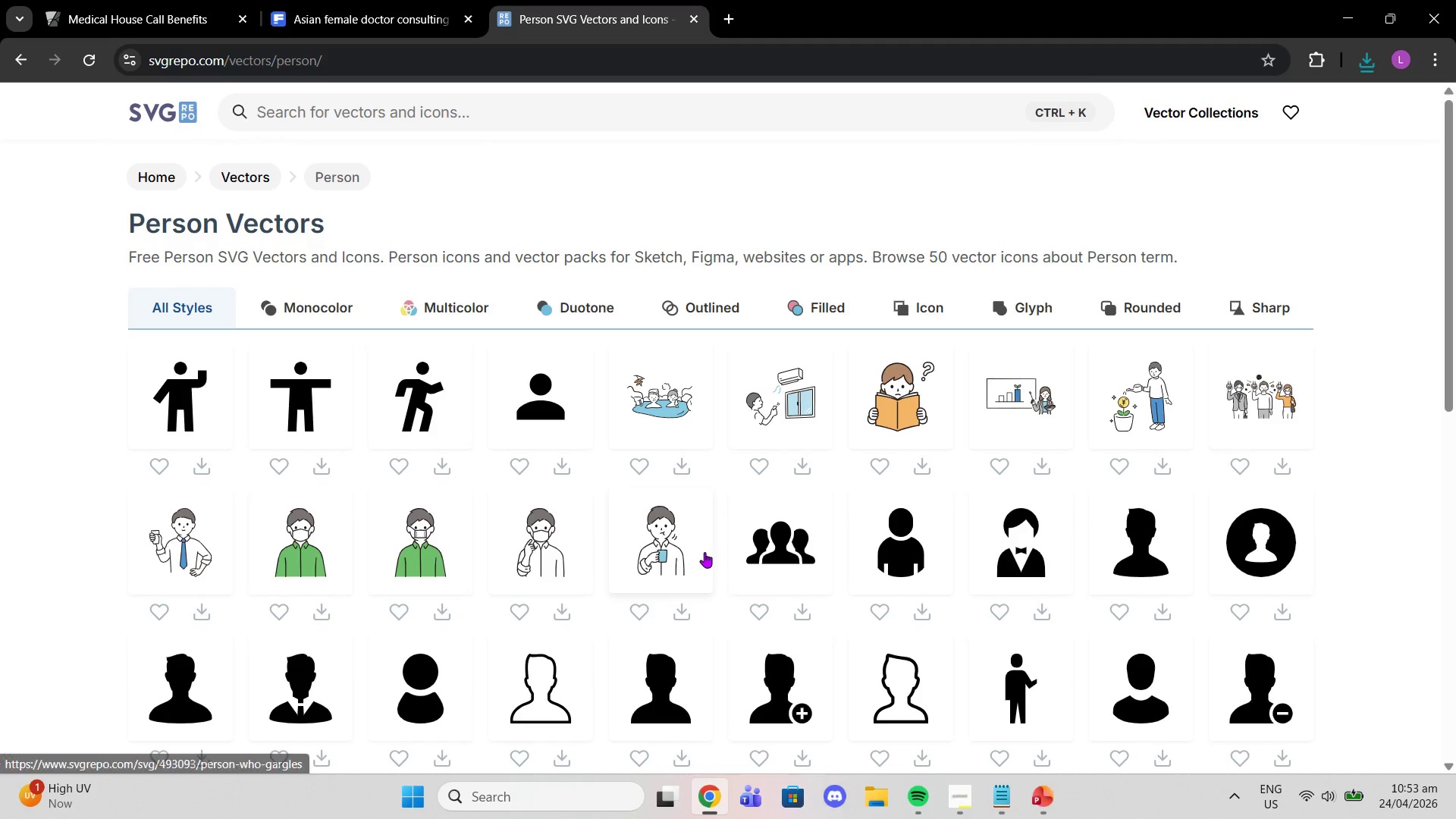 
wait(6.23)
 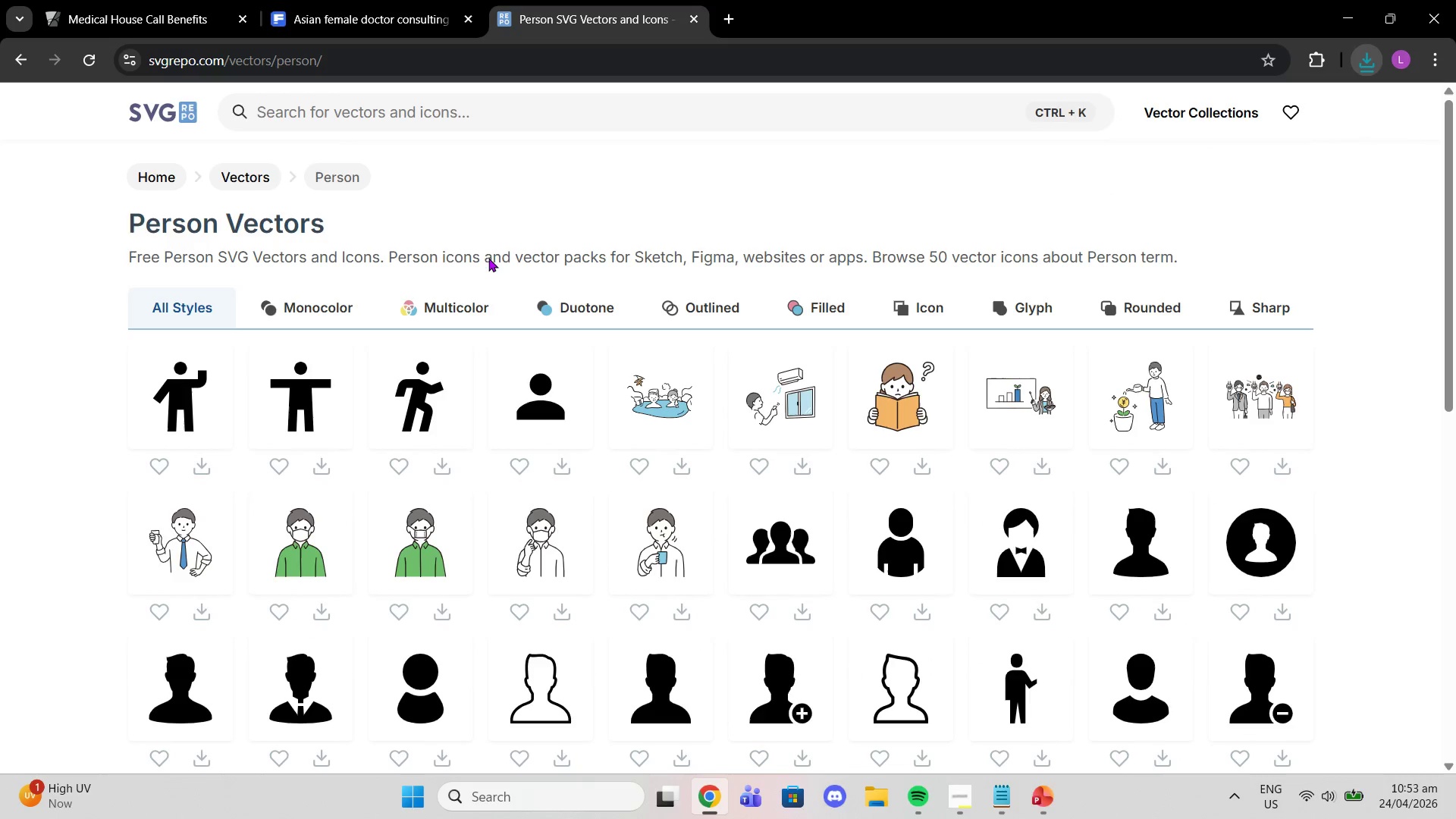 
left_click([454, 679])
 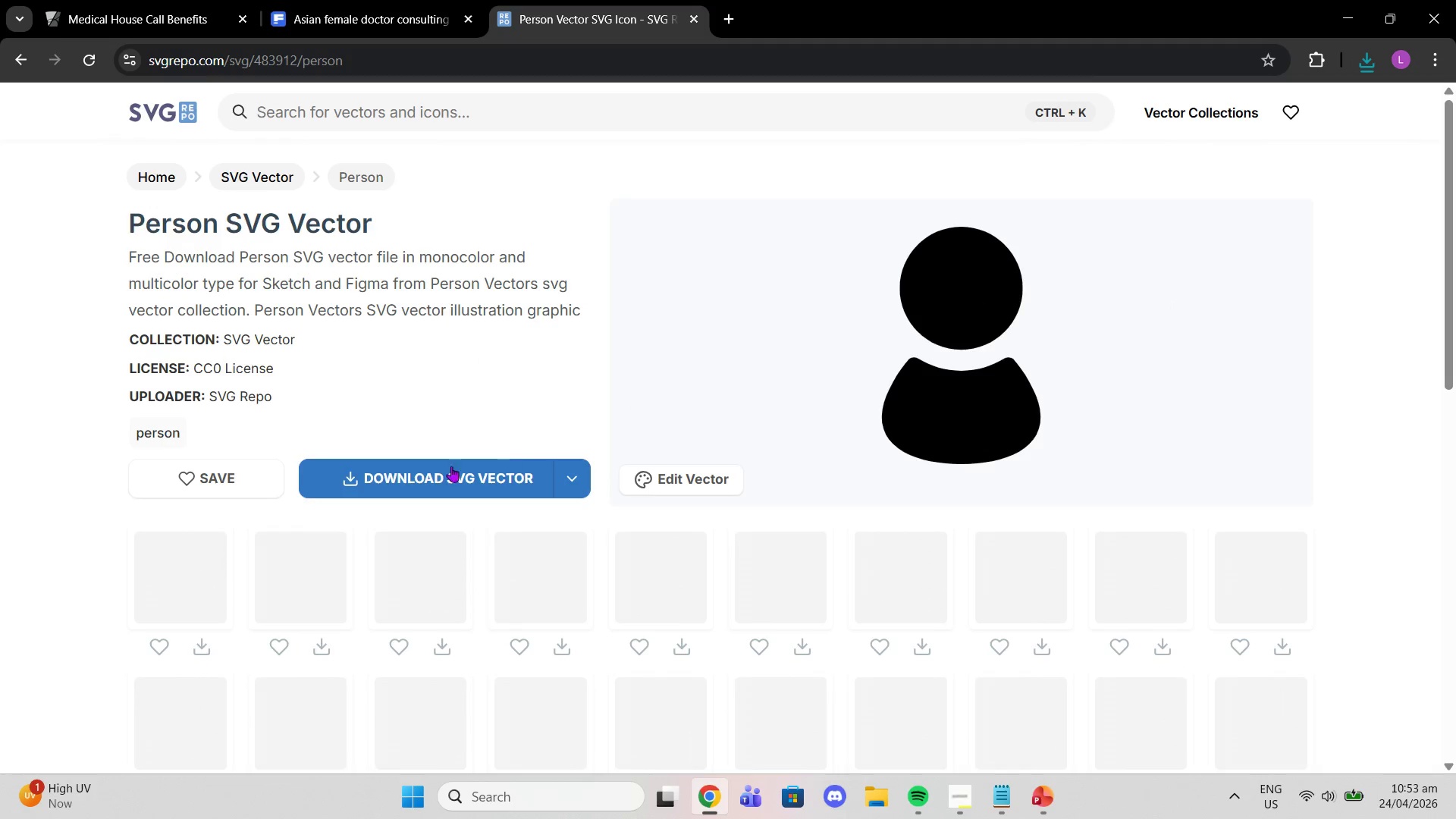 
left_click([428, 475])
 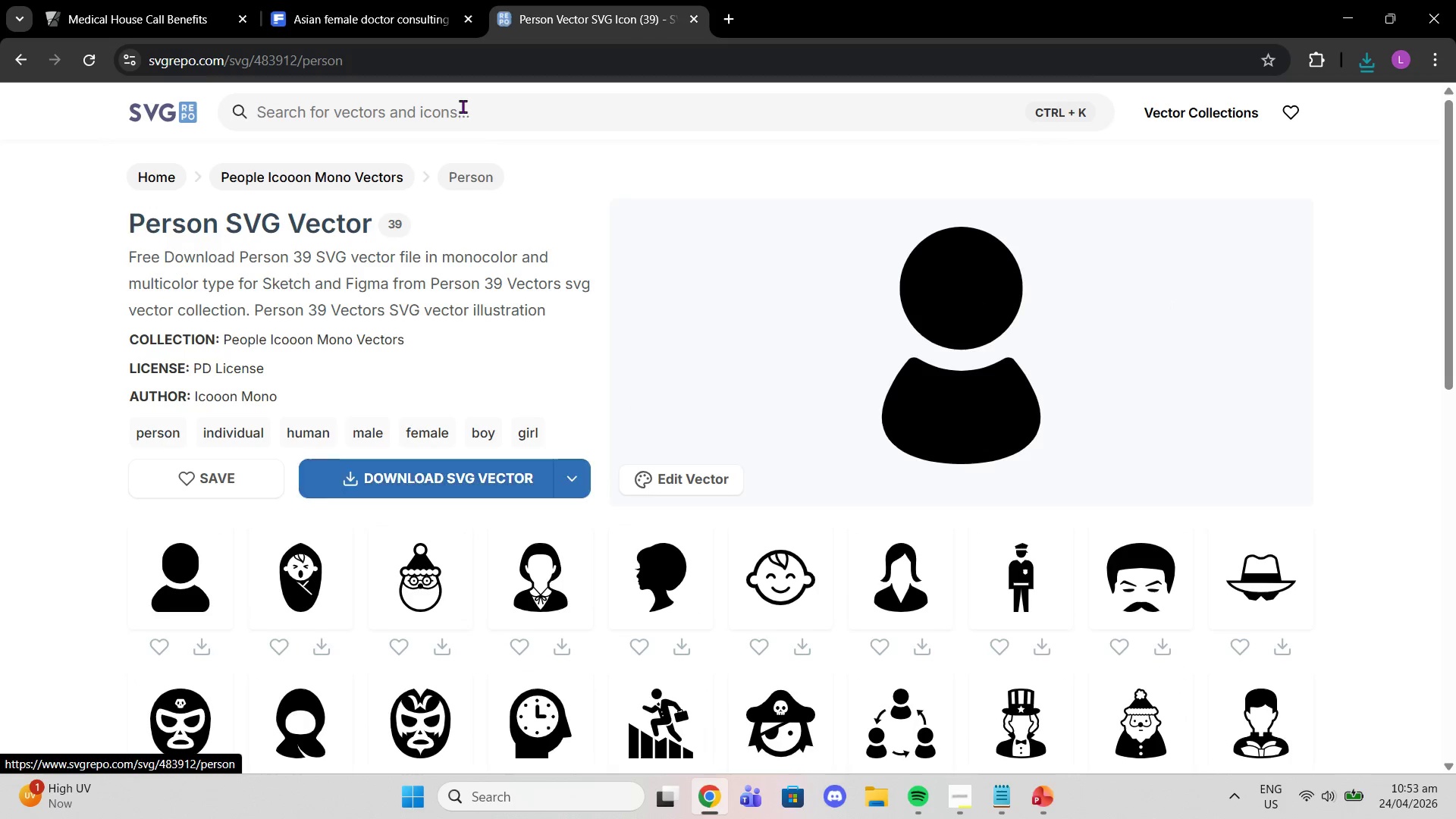 
left_click([463, 106])
 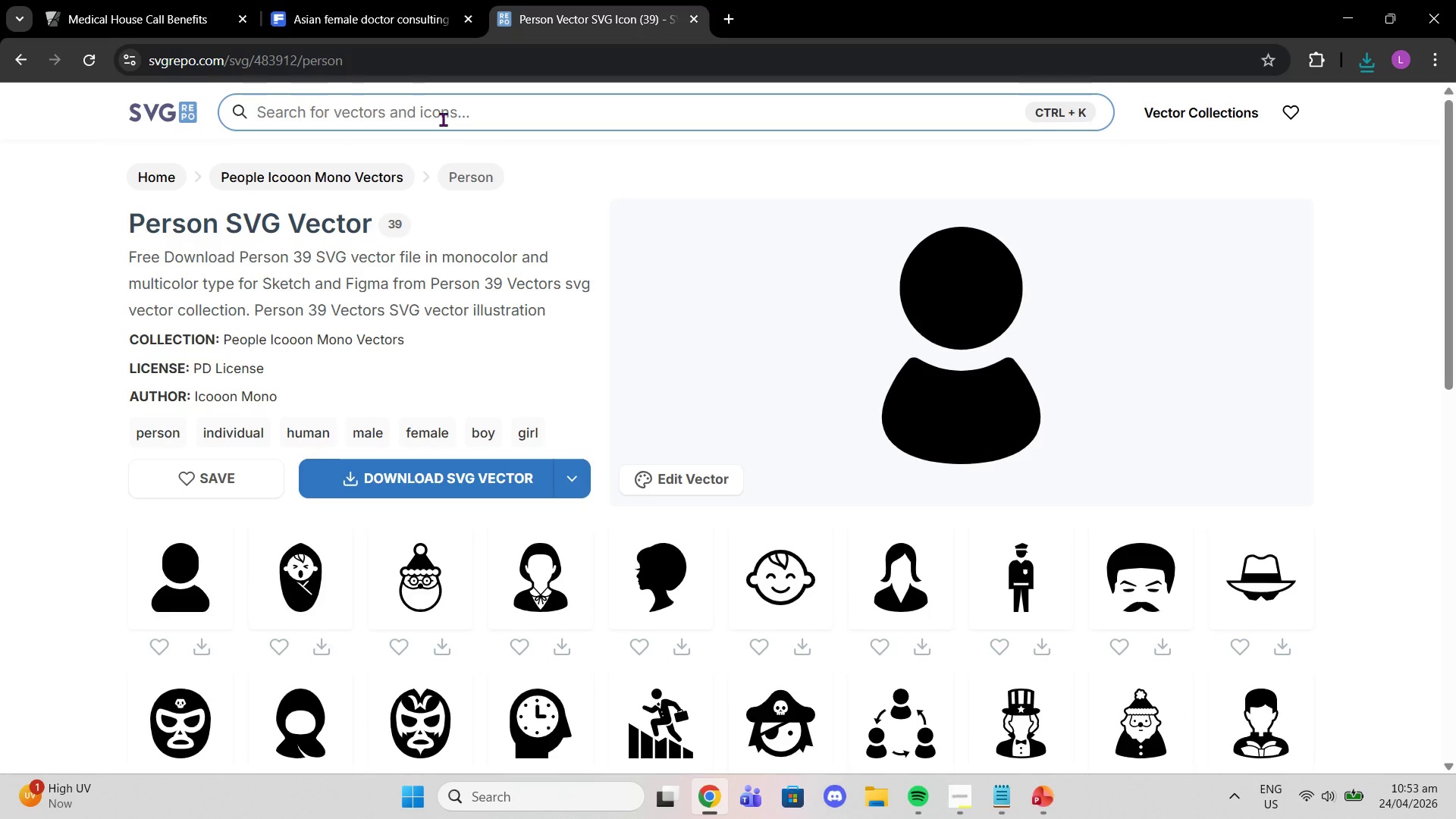 
type(stress free)
 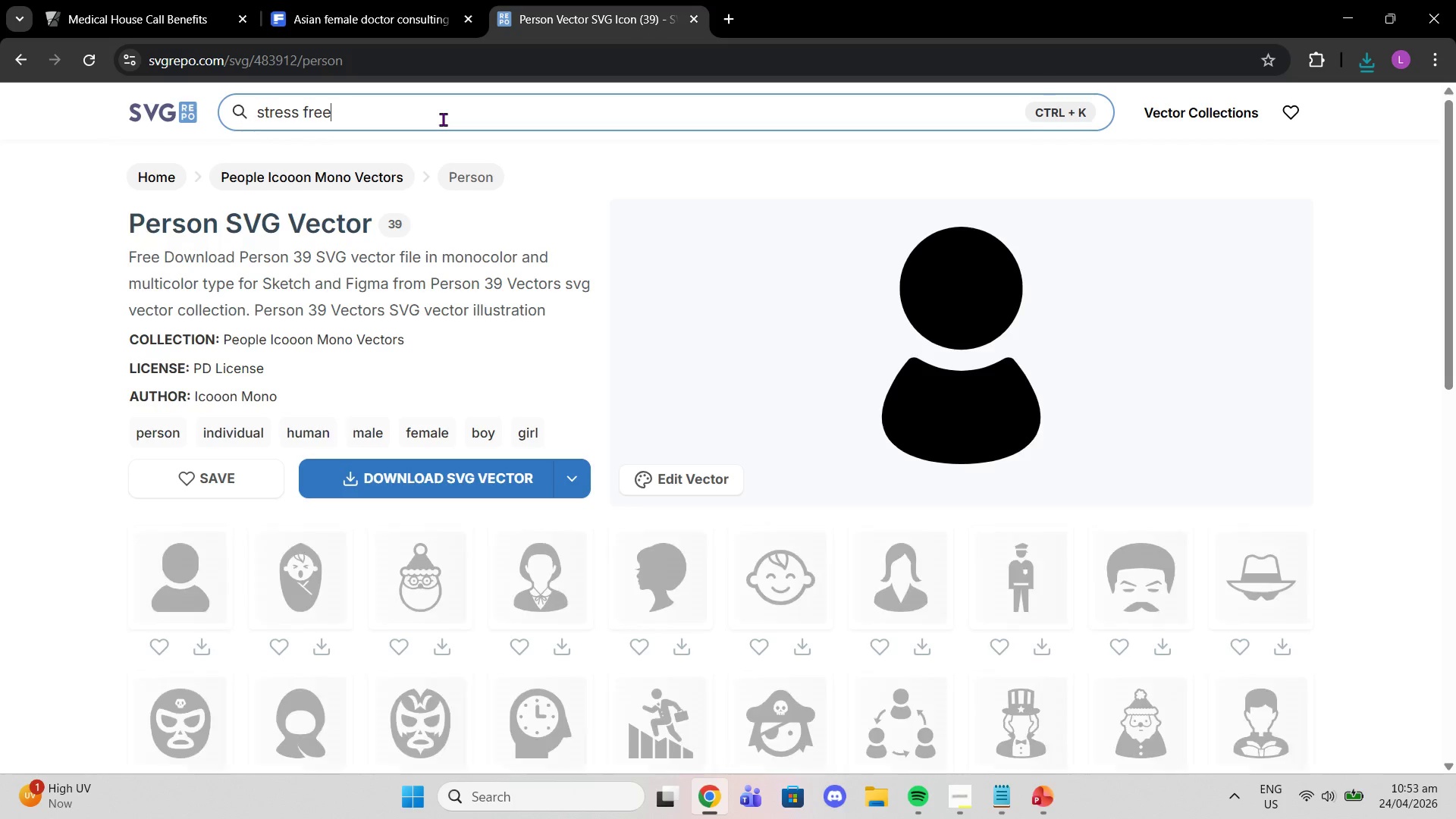 
key(Enter)
 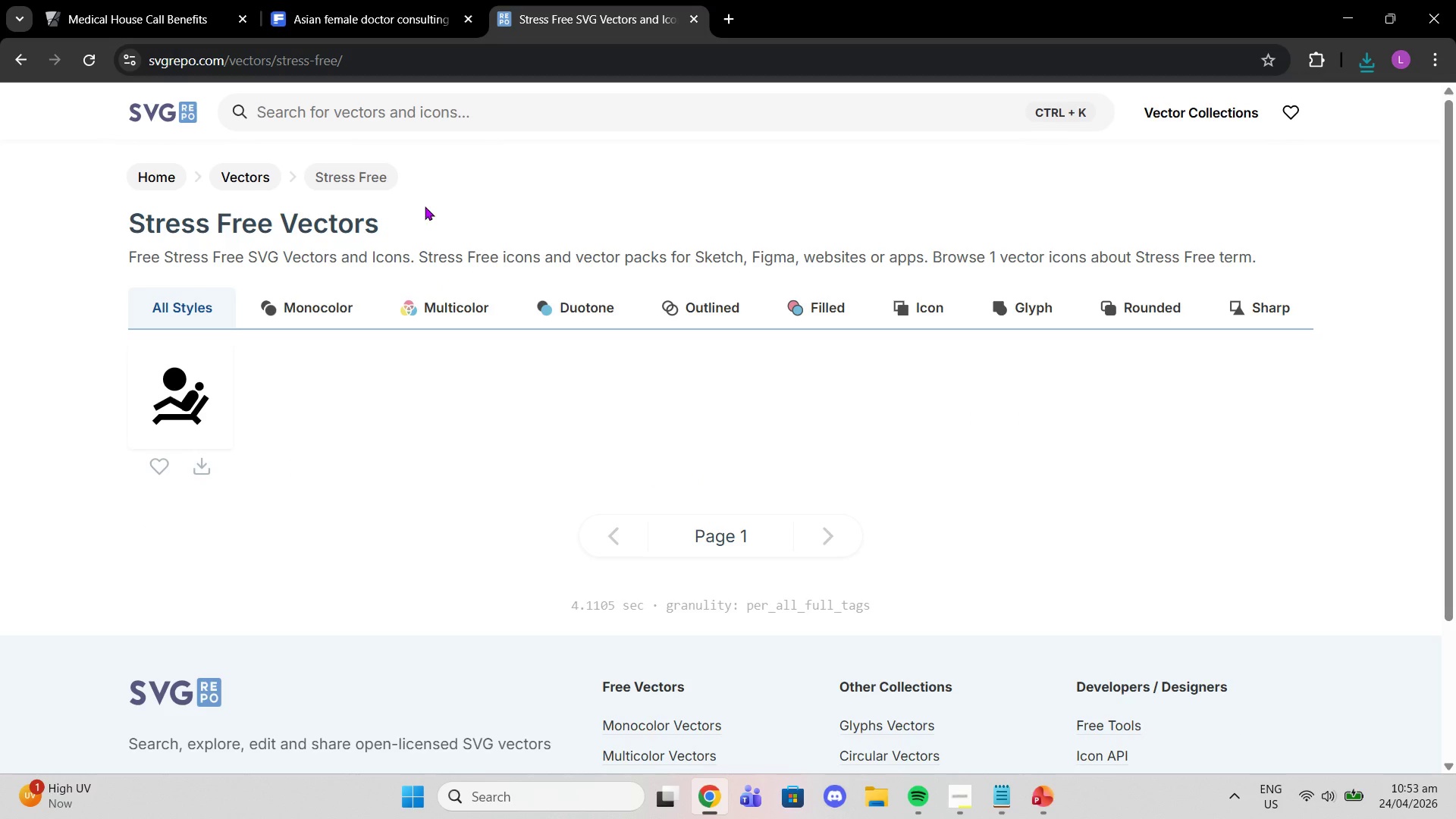 
wait(6.61)
 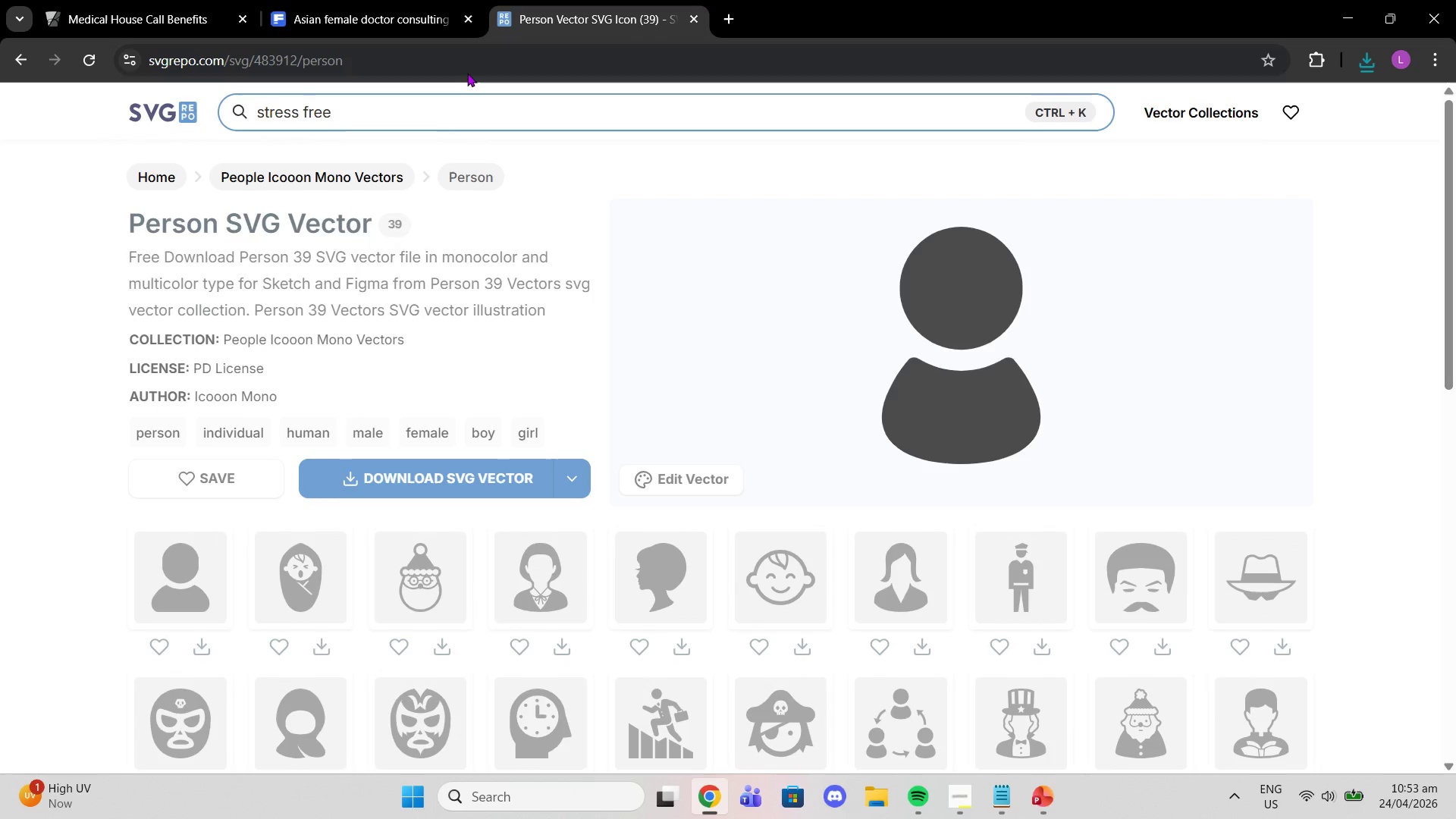 
left_click([398, 126])
 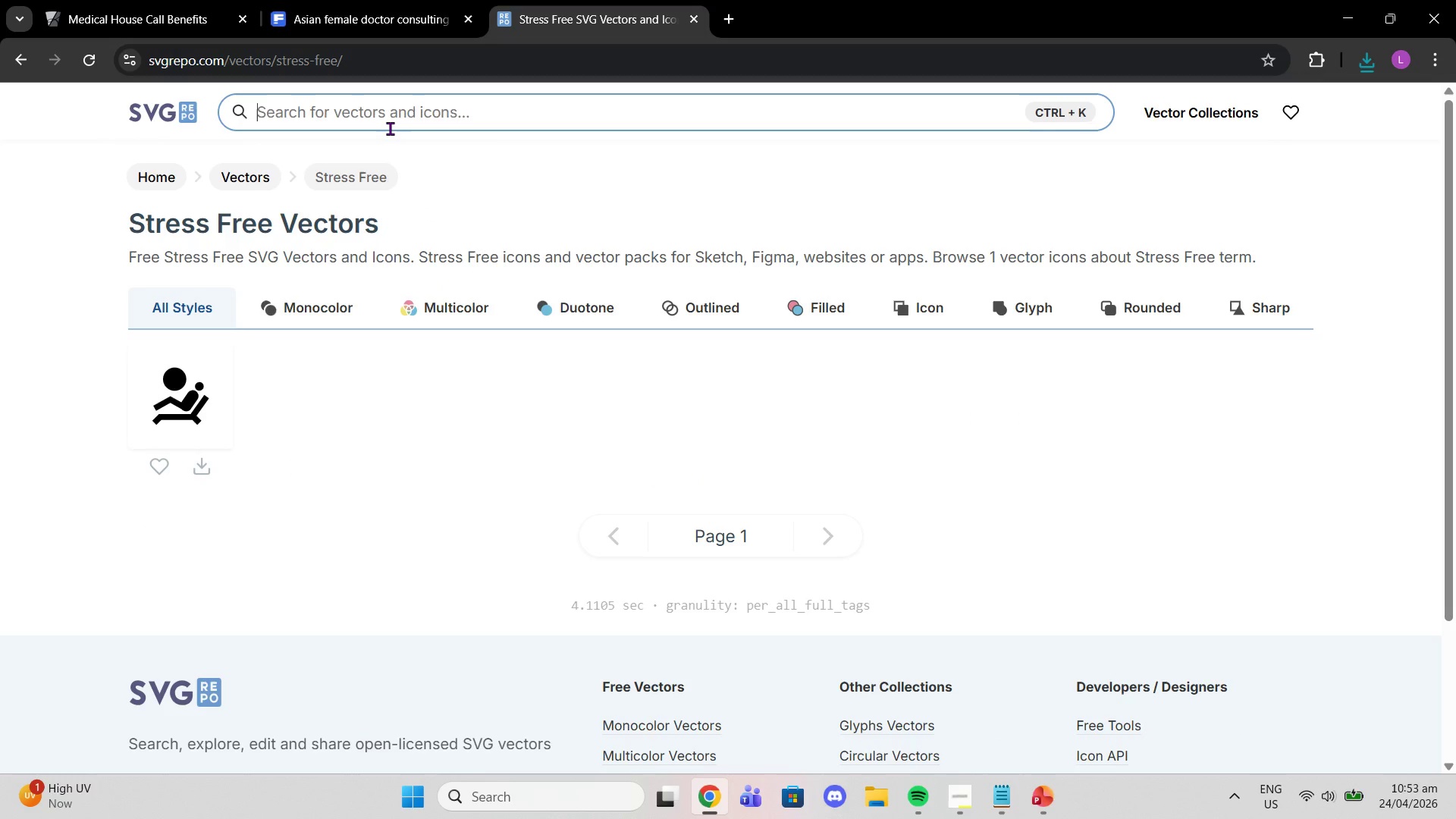 
type(str)
key(Backspace)
key(Backspace)
key(Backspace)
type(peaceful)
 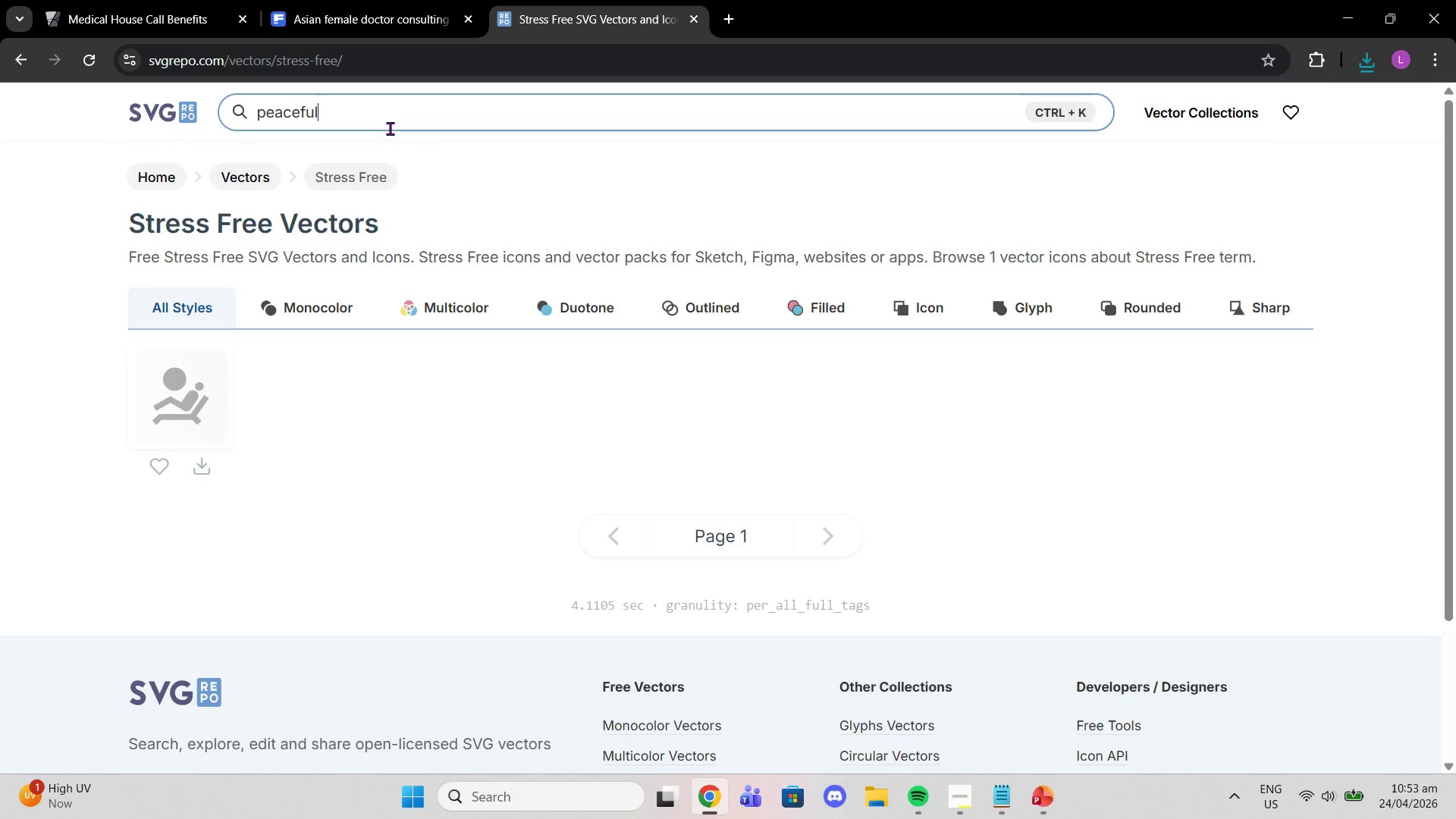 
key(Enter)
 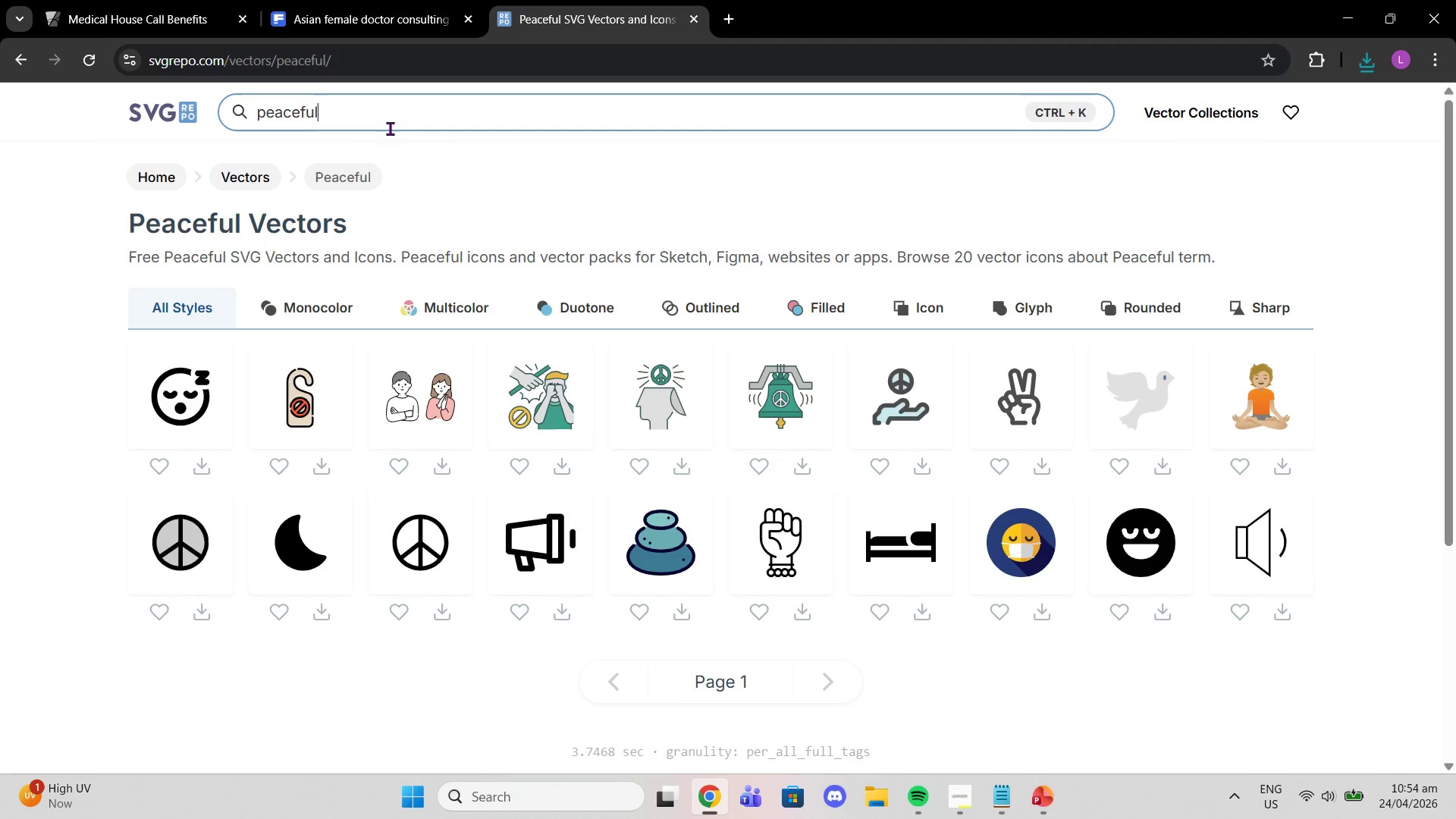 
wait(11.42)
 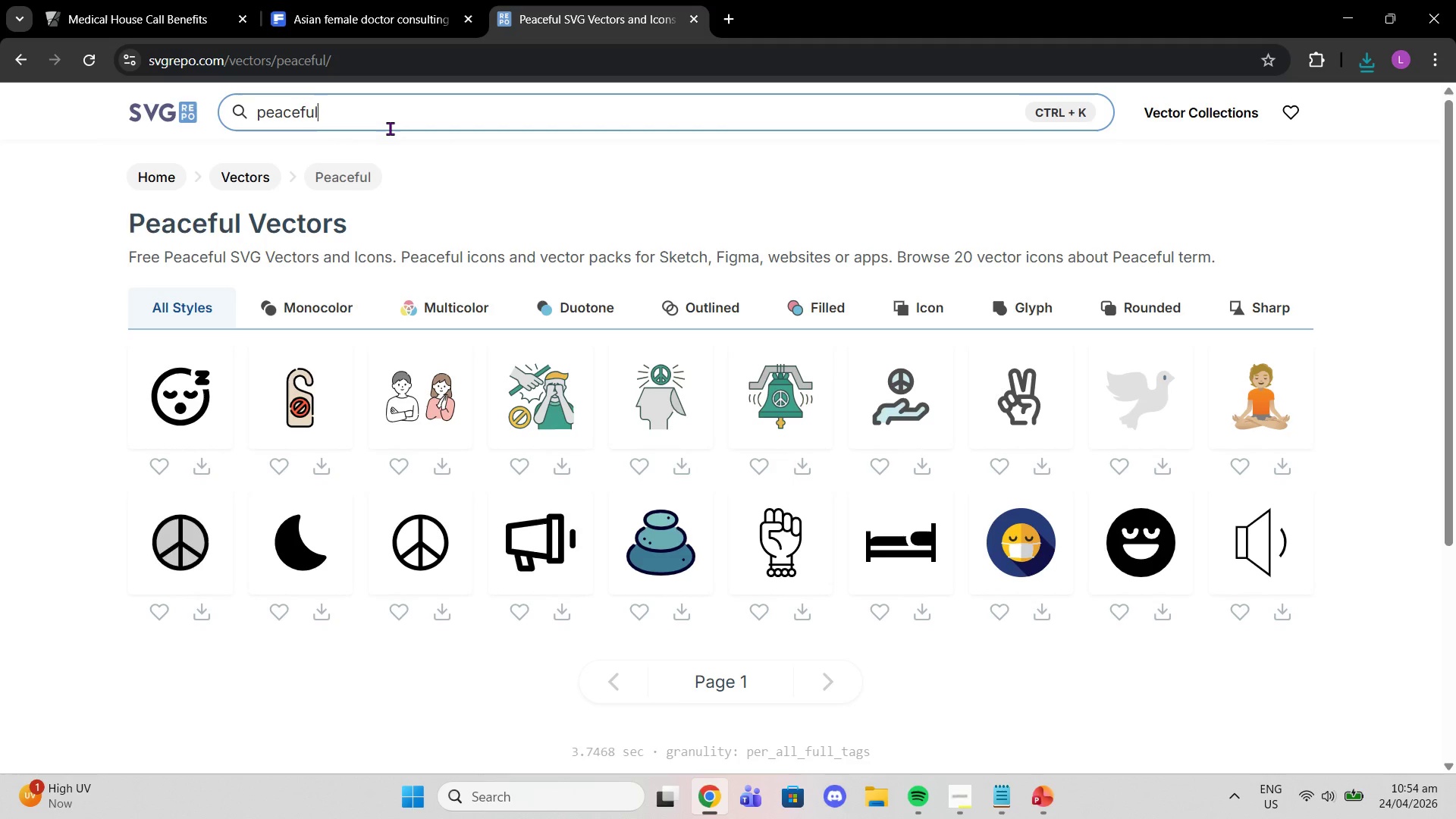 
left_click_drag(start_coordinate=[402, 124], to_coordinate=[80, 99])
 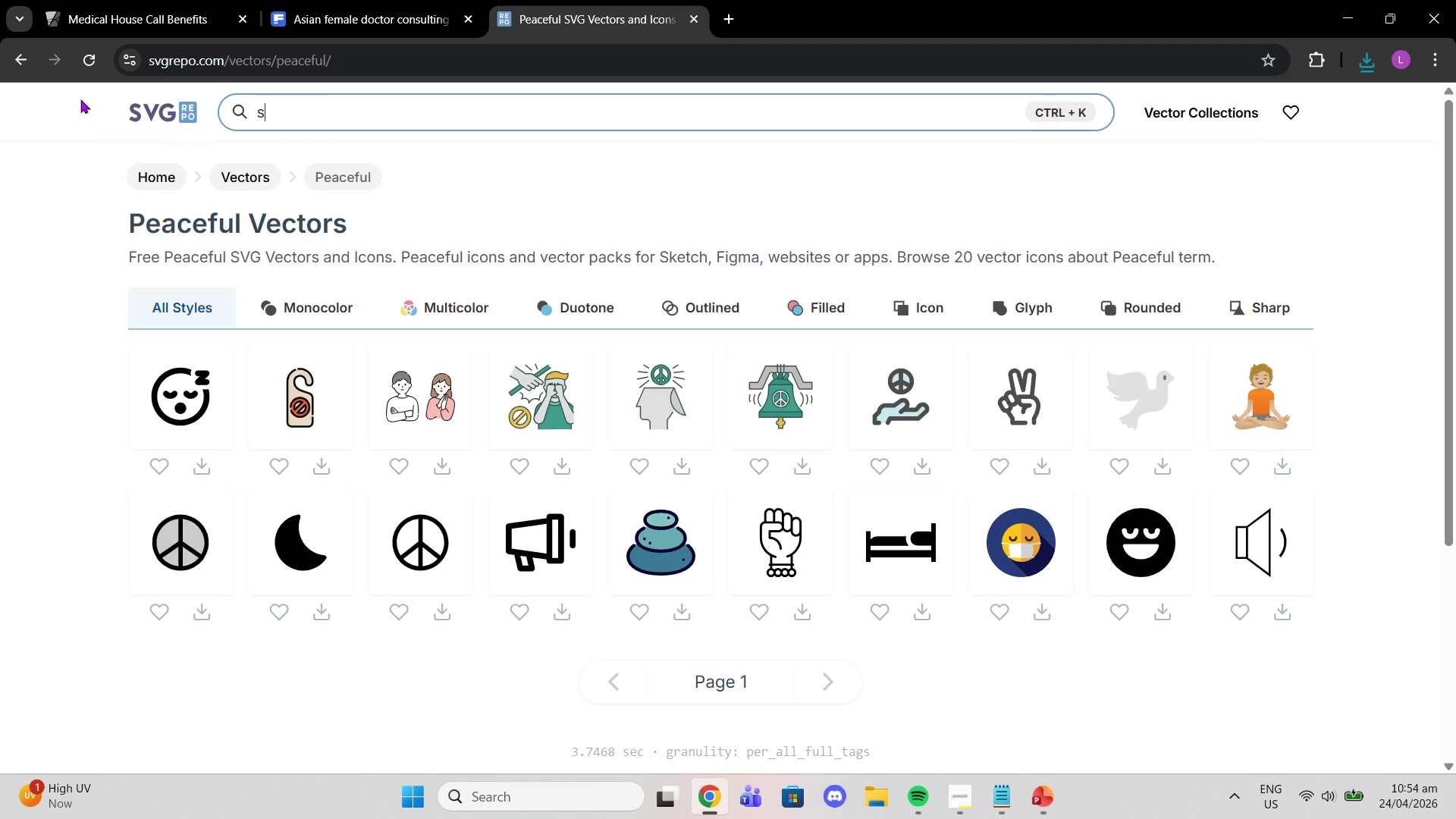 
type(stress free)
 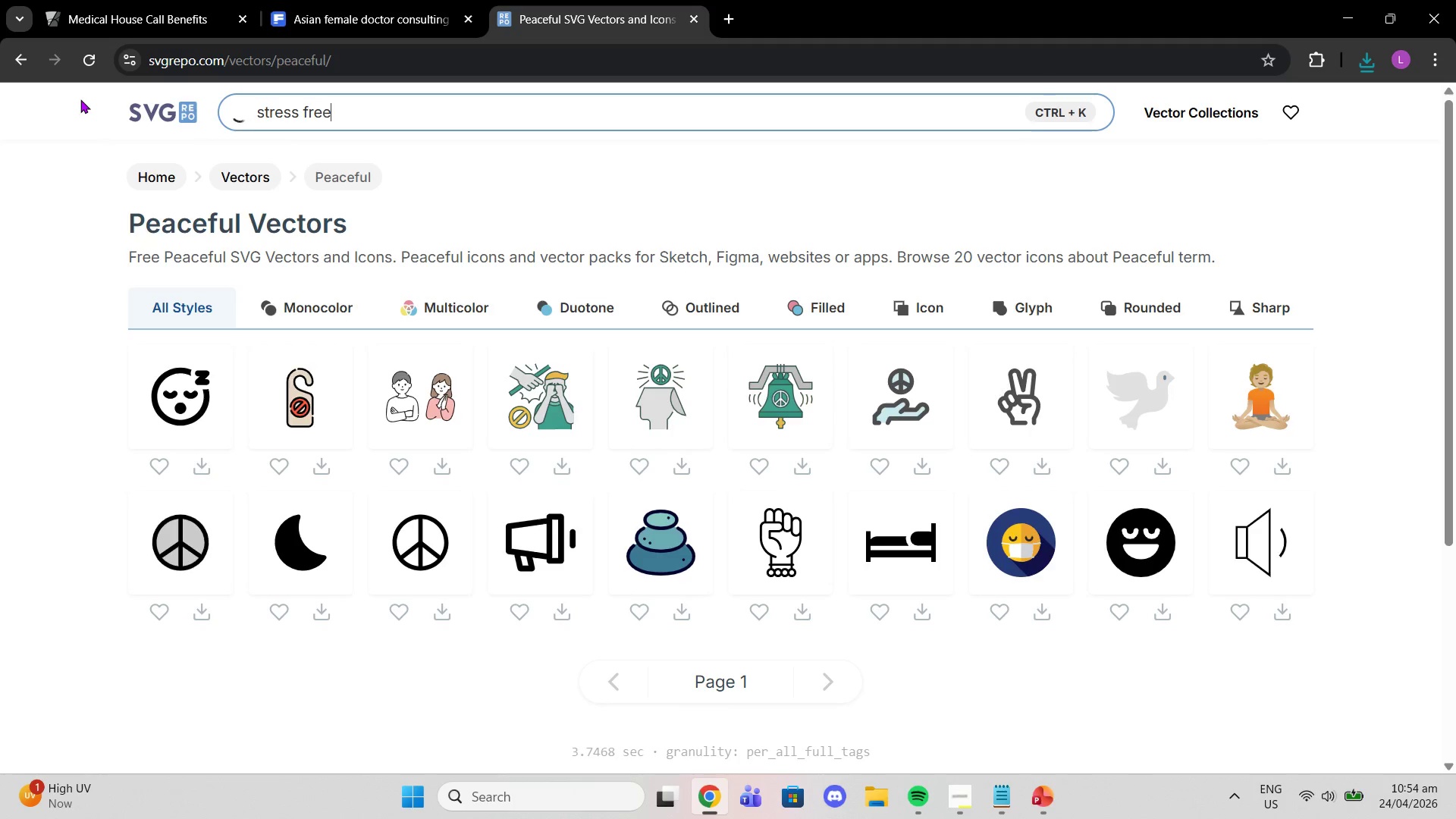 
key(Enter)
 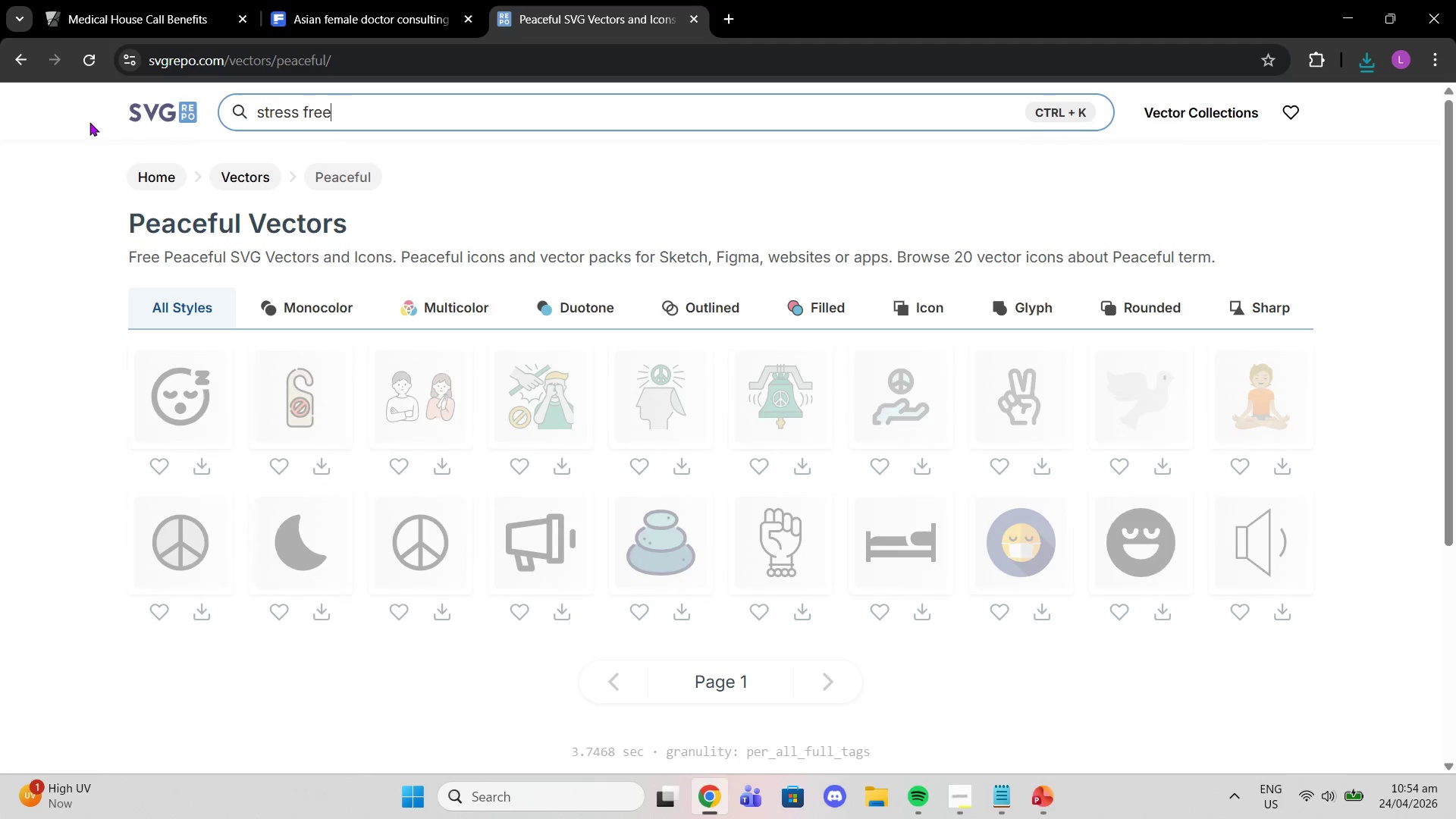 
left_click_drag(start_coordinate=[353, 117], to_coordinate=[0, 149])
 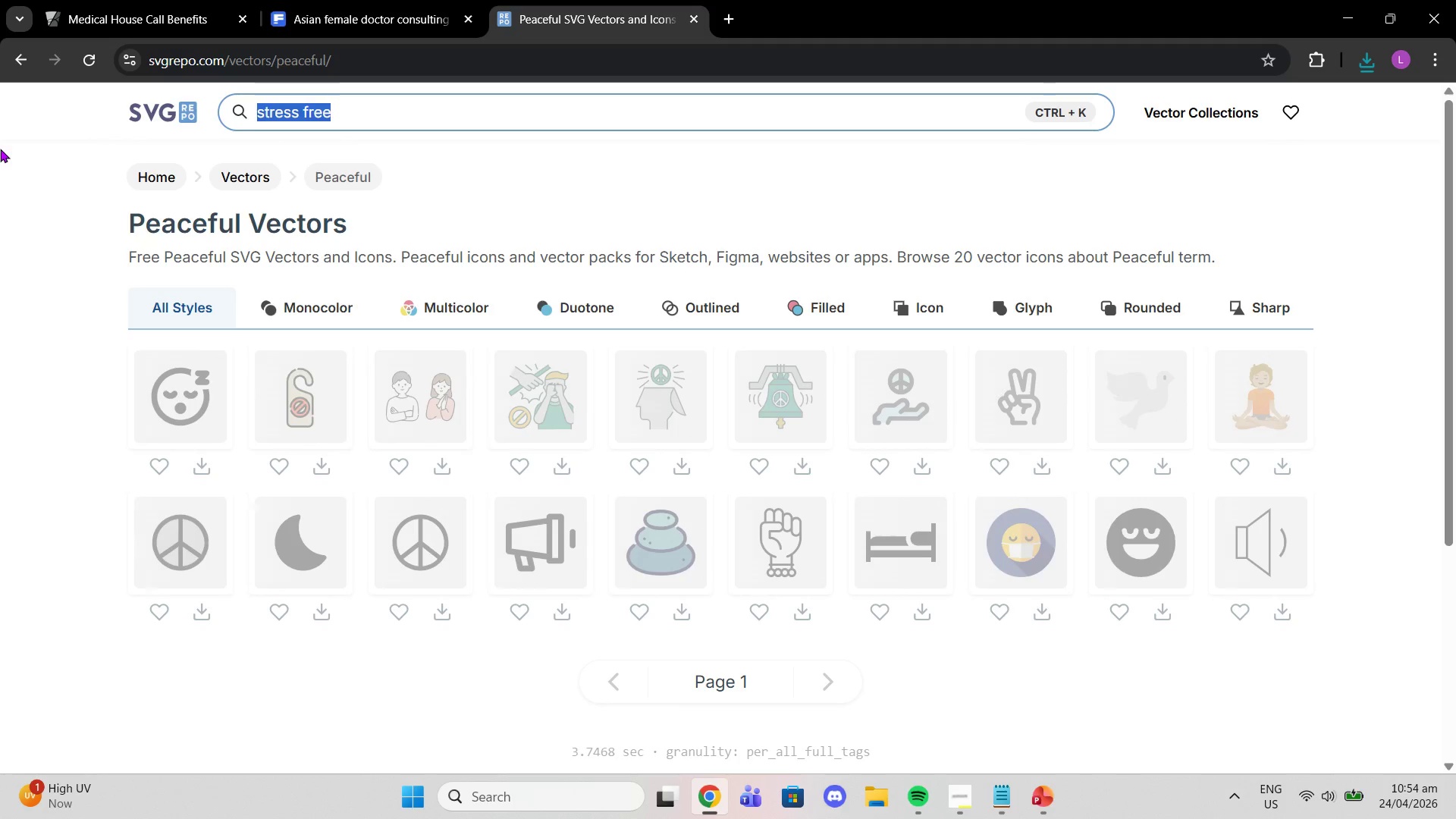 
type(zen)
 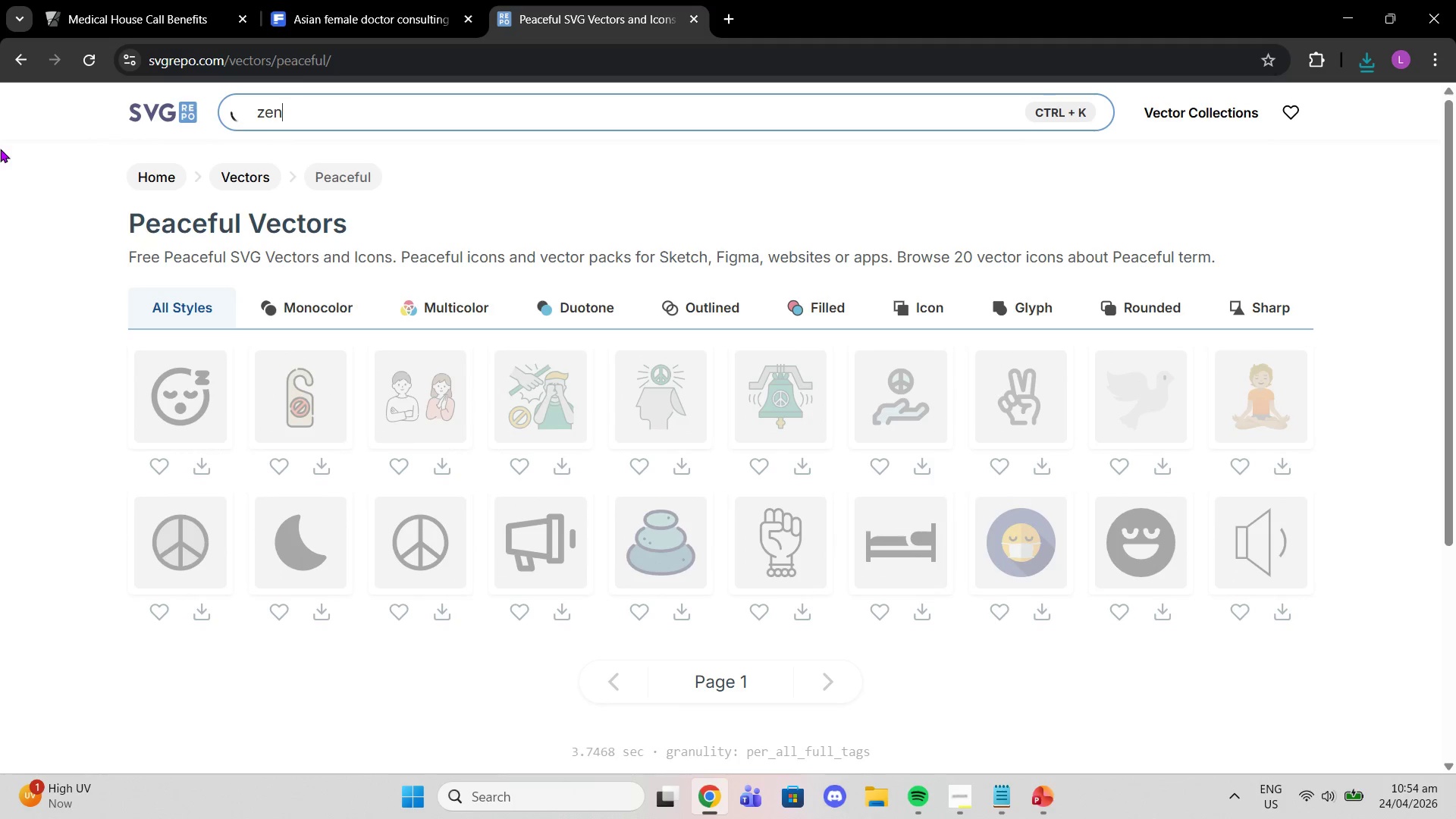 
key(Enter)
 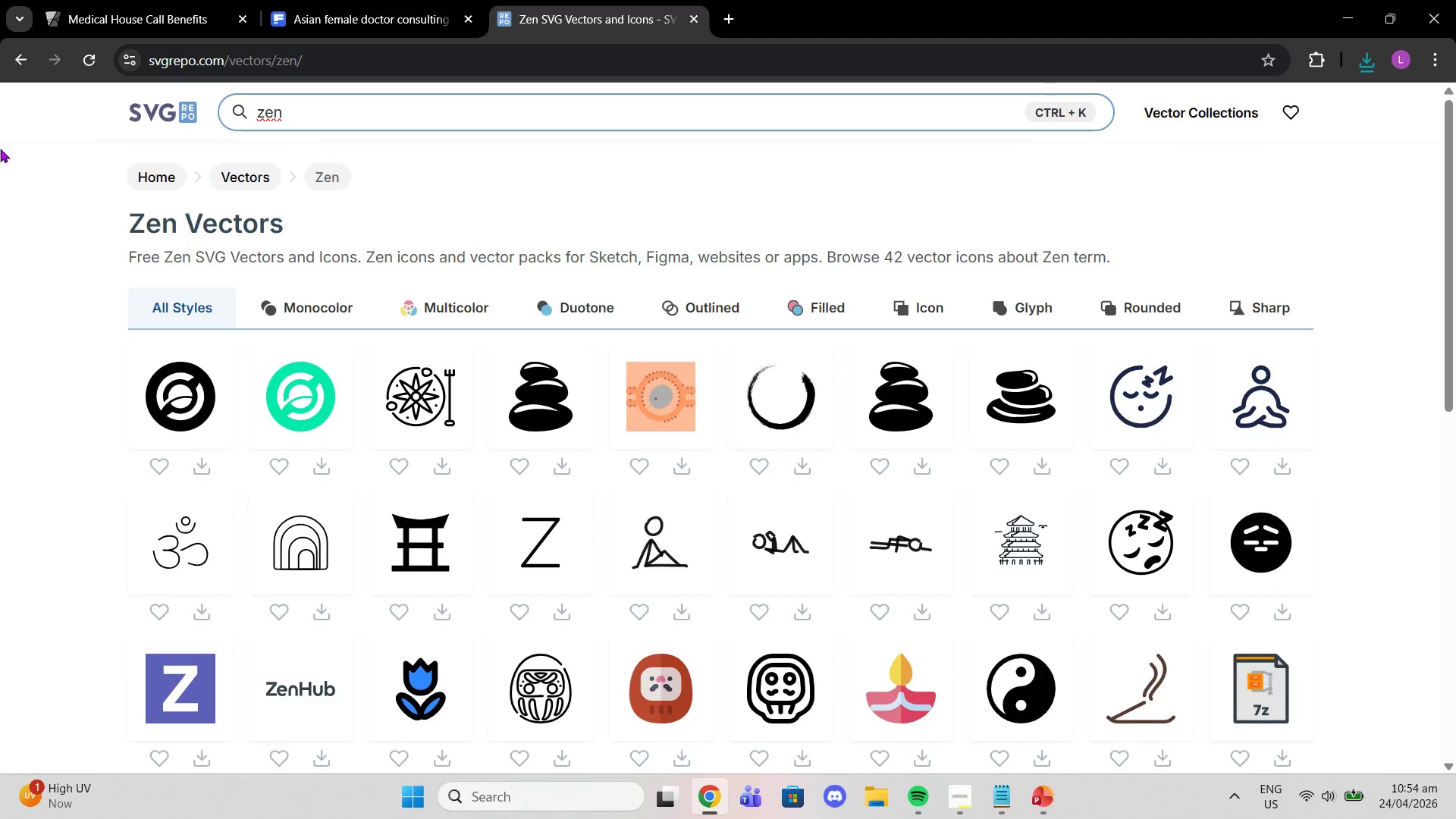 
wait(11.41)
 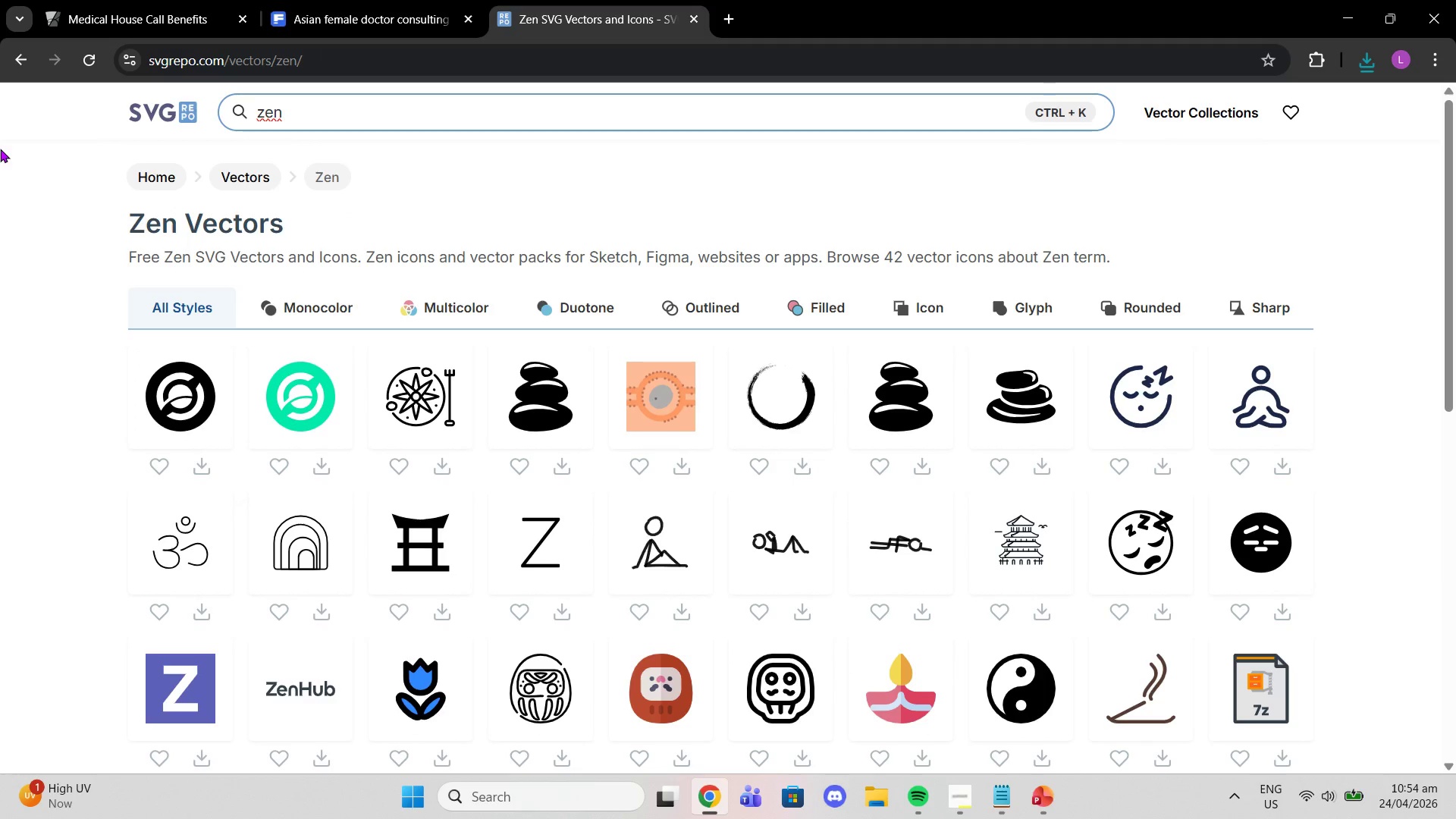 
scroll: coordinate [557, 500], scroll_direction: down, amount: 3.0
 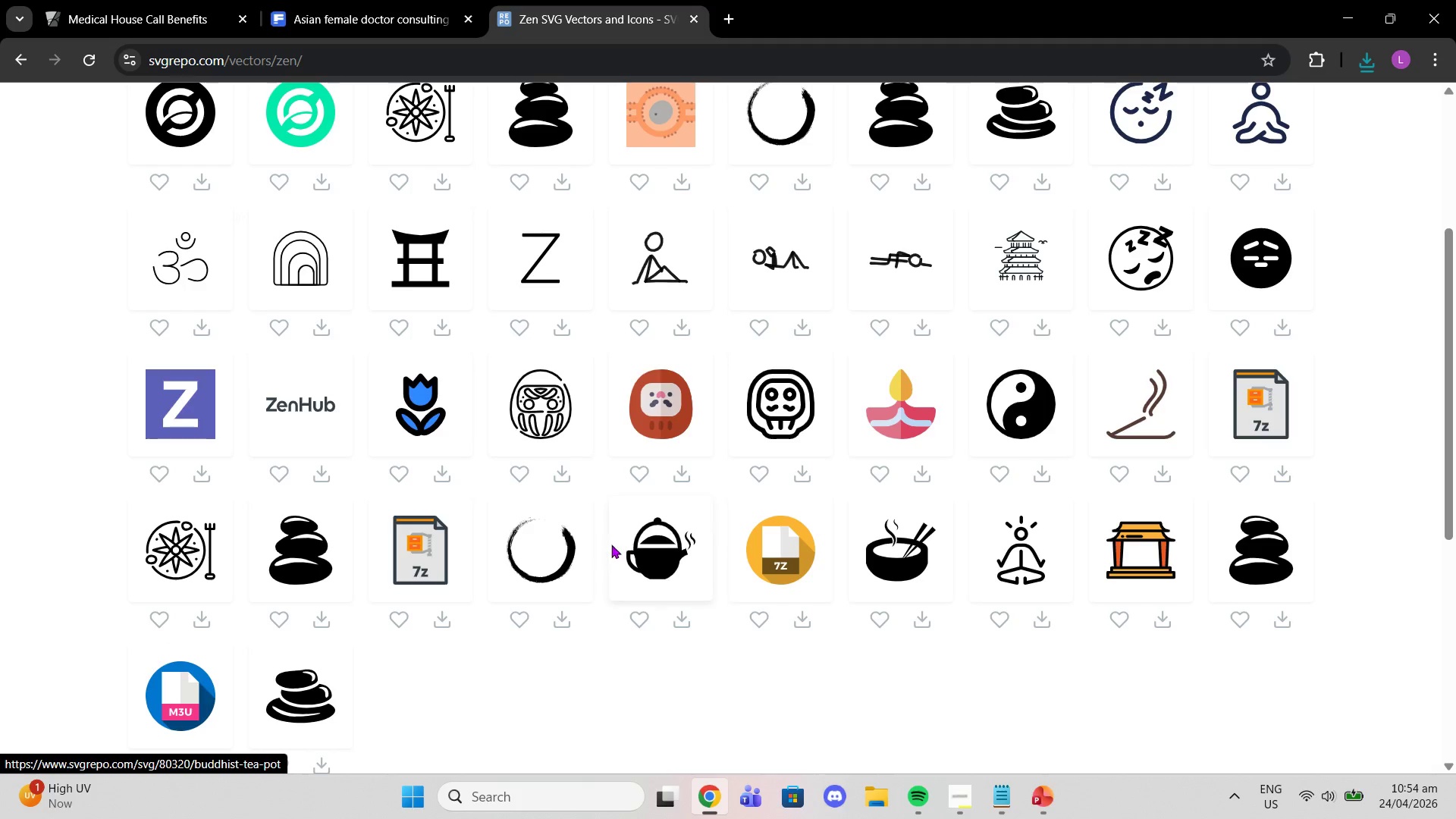 
scroll: coordinate [617, 532], scroll_direction: up, amount: 4.0
 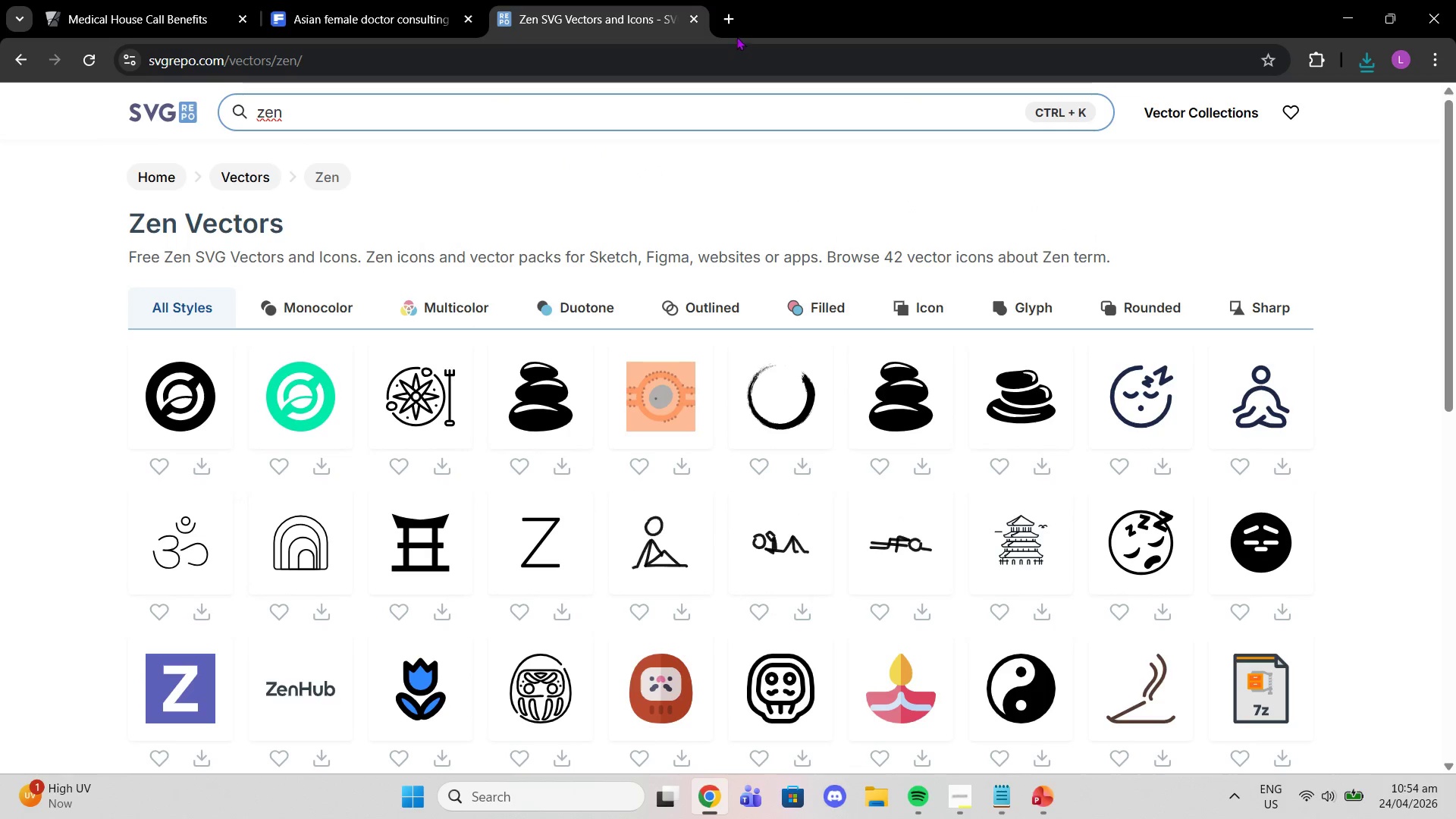 
left_click([728, 8])
 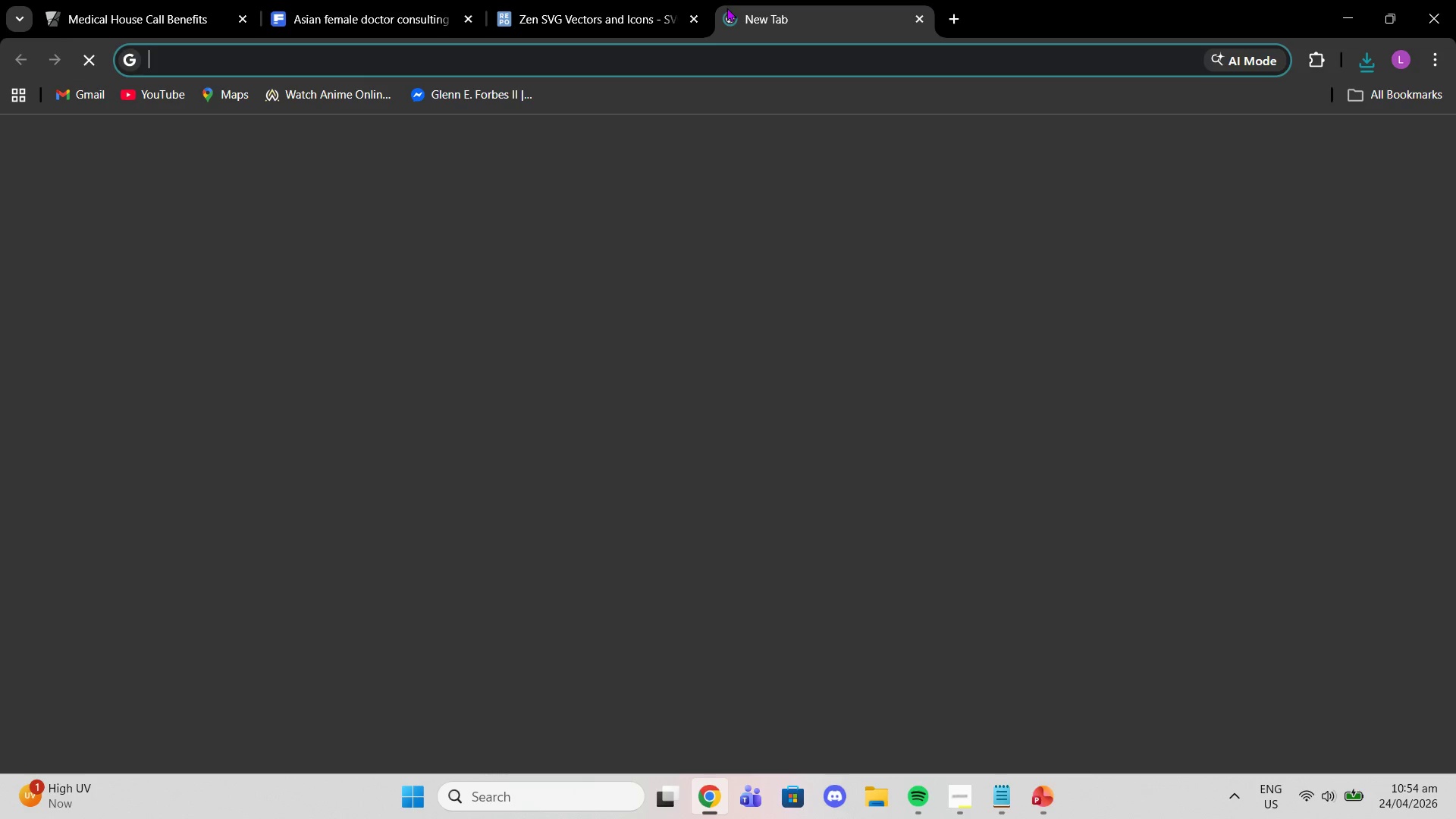 
type(stress free icon)
 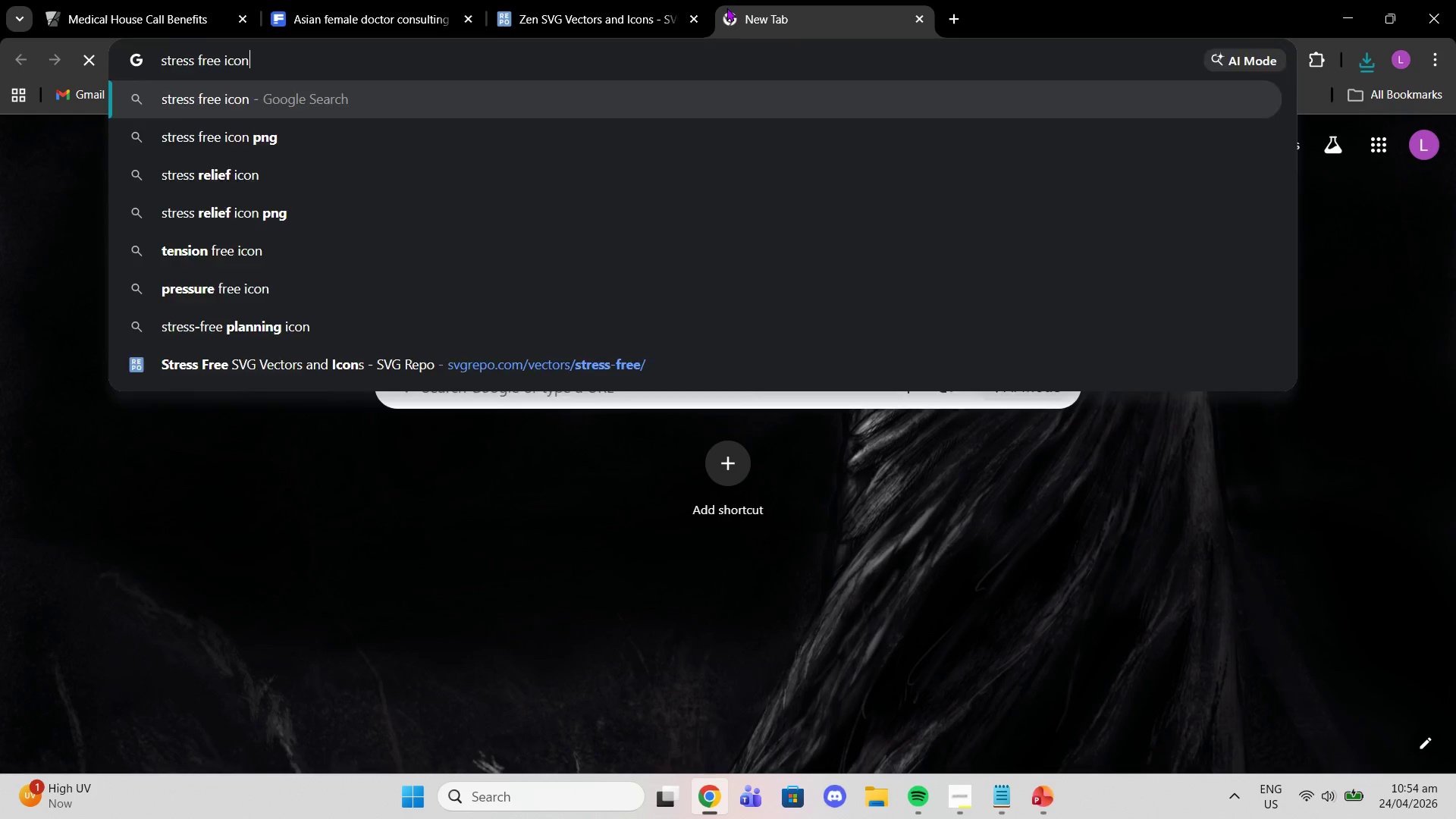 
key(Enter)
 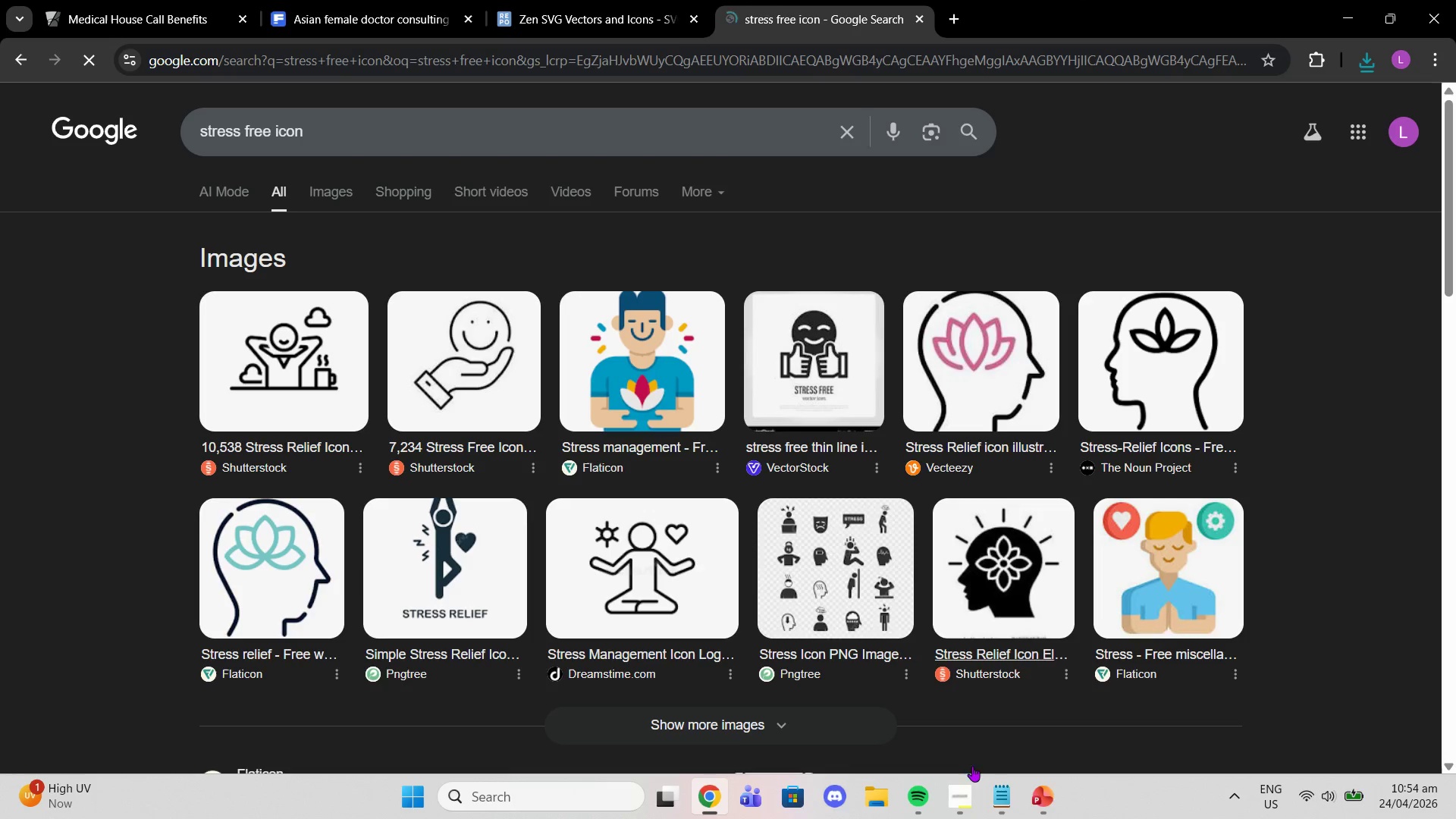 
left_click([954, 818])
 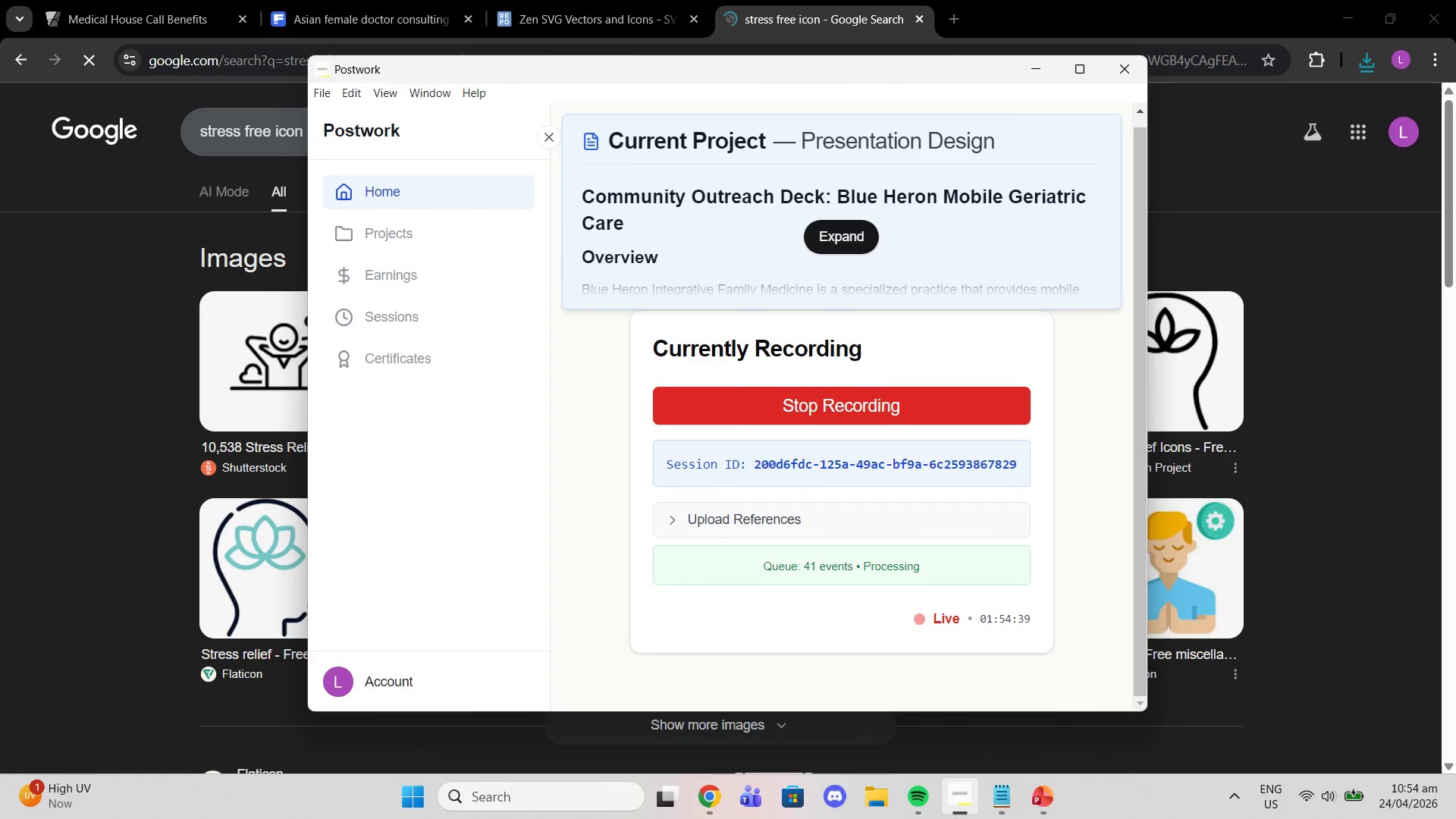 
left_click([954, 818])
 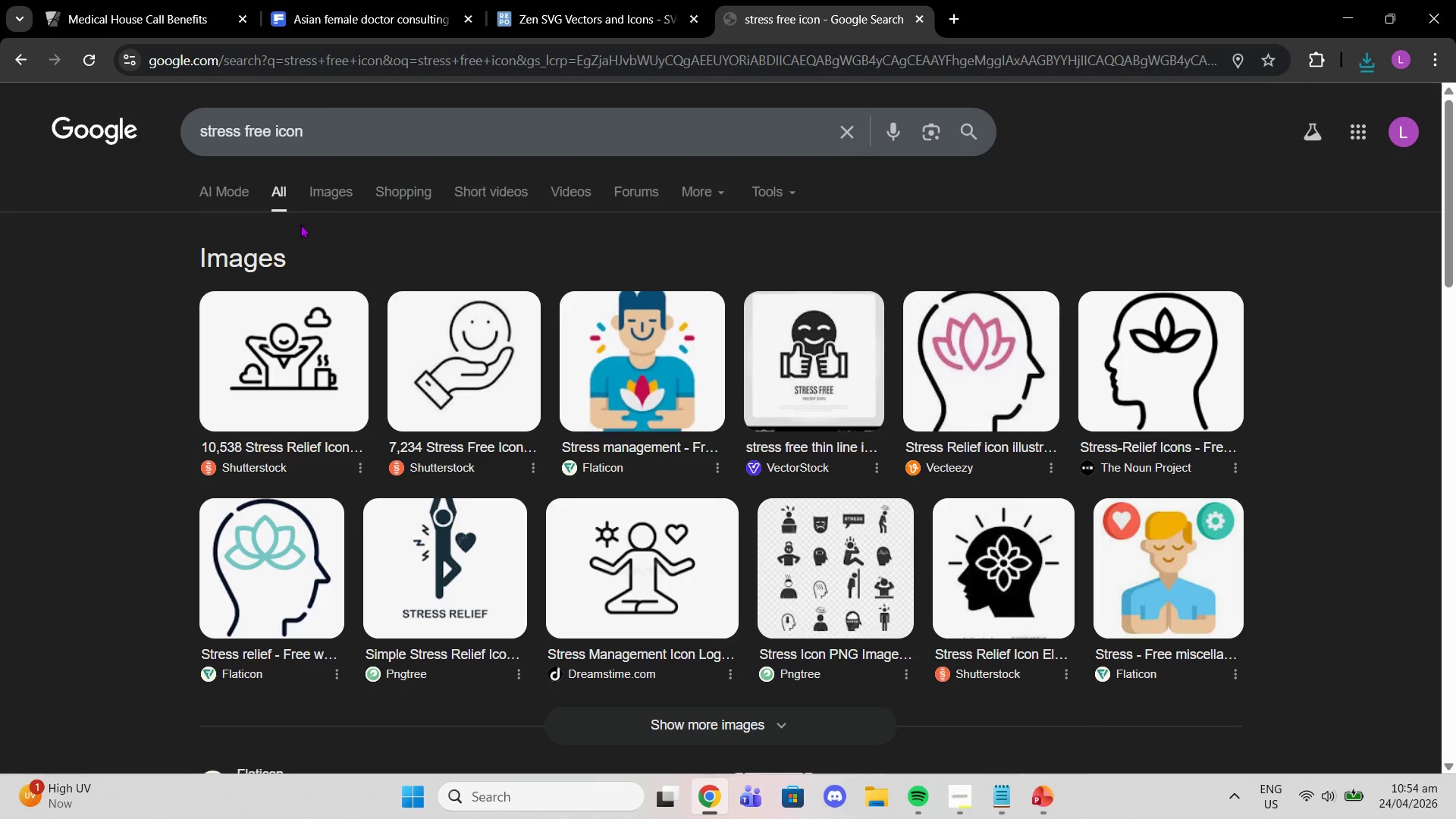 
left_click([345, 176])
 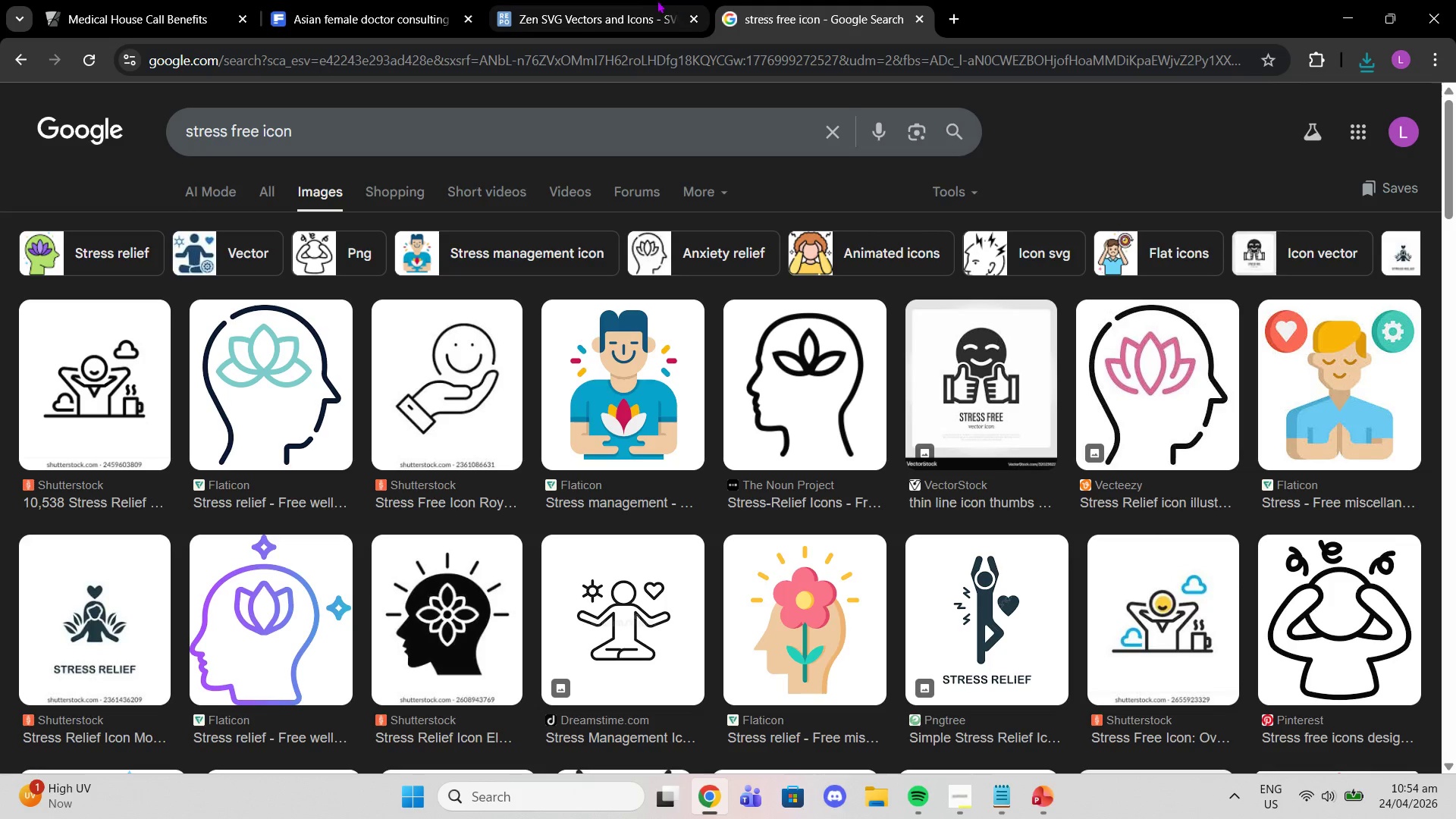 
left_click([623, 0])
 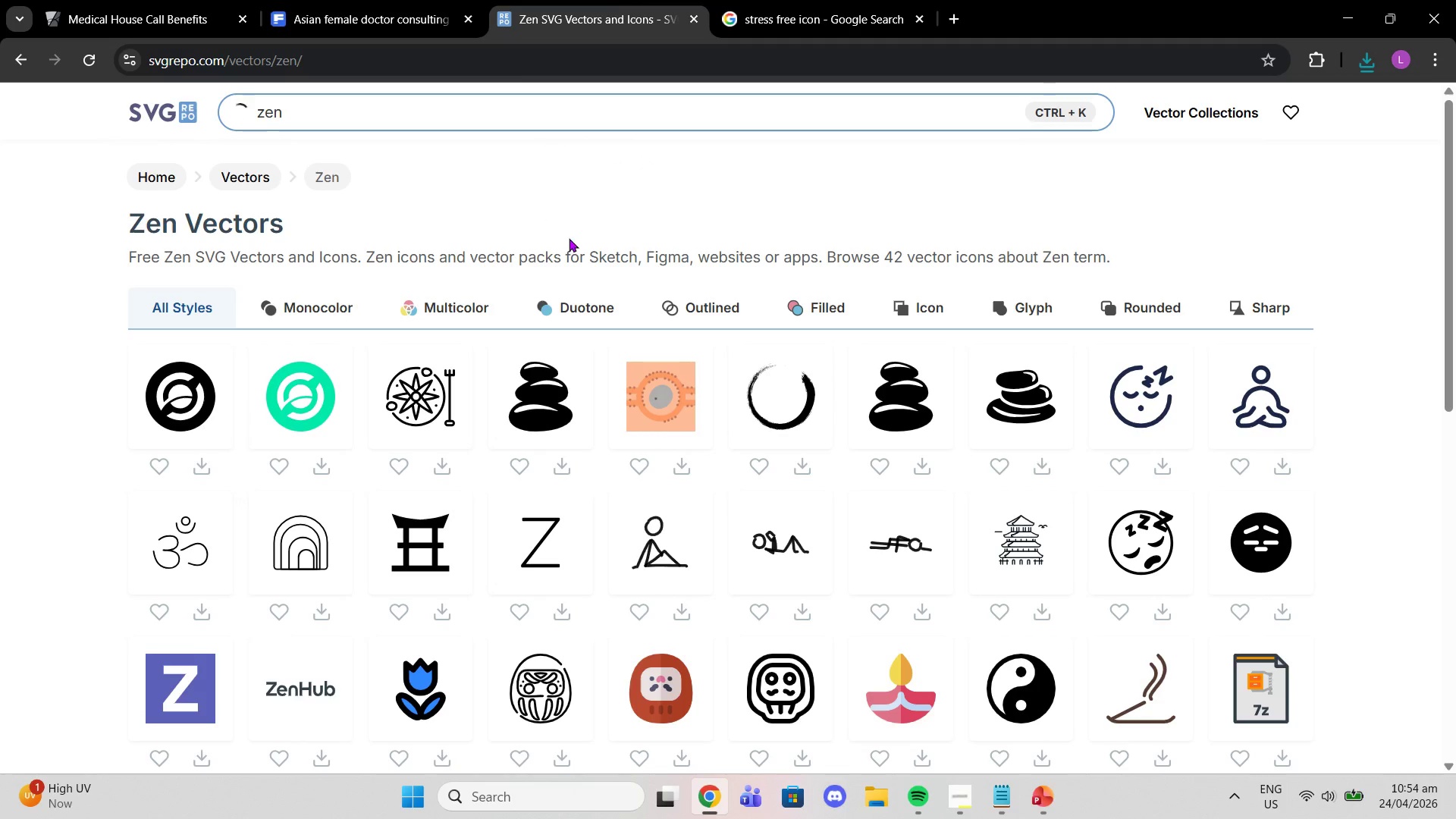 
scroll: coordinate [583, 336], scroll_direction: down, amount: 6.0
 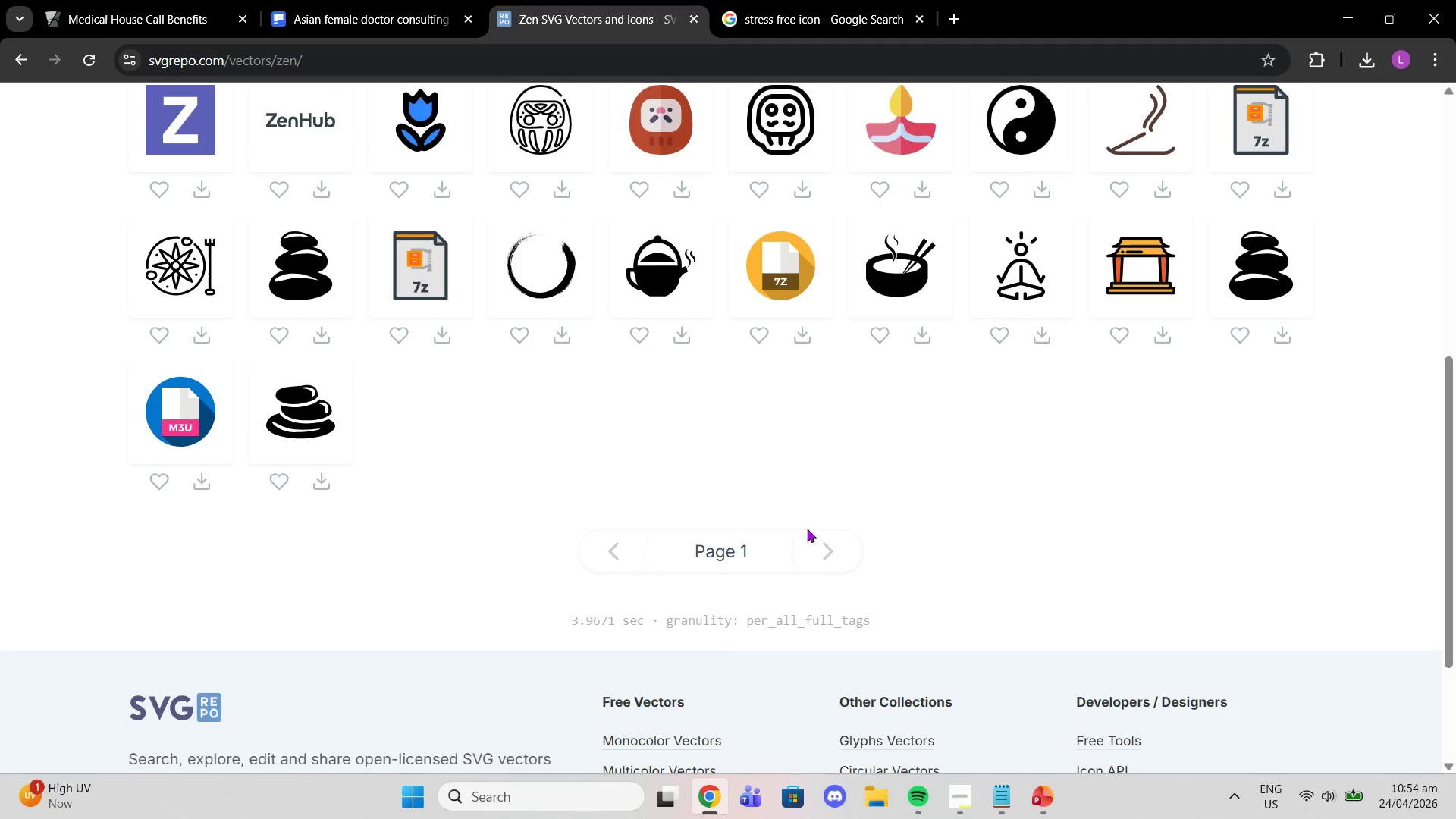 
scroll: coordinate [670, 455], scroll_direction: up, amount: 10.0
 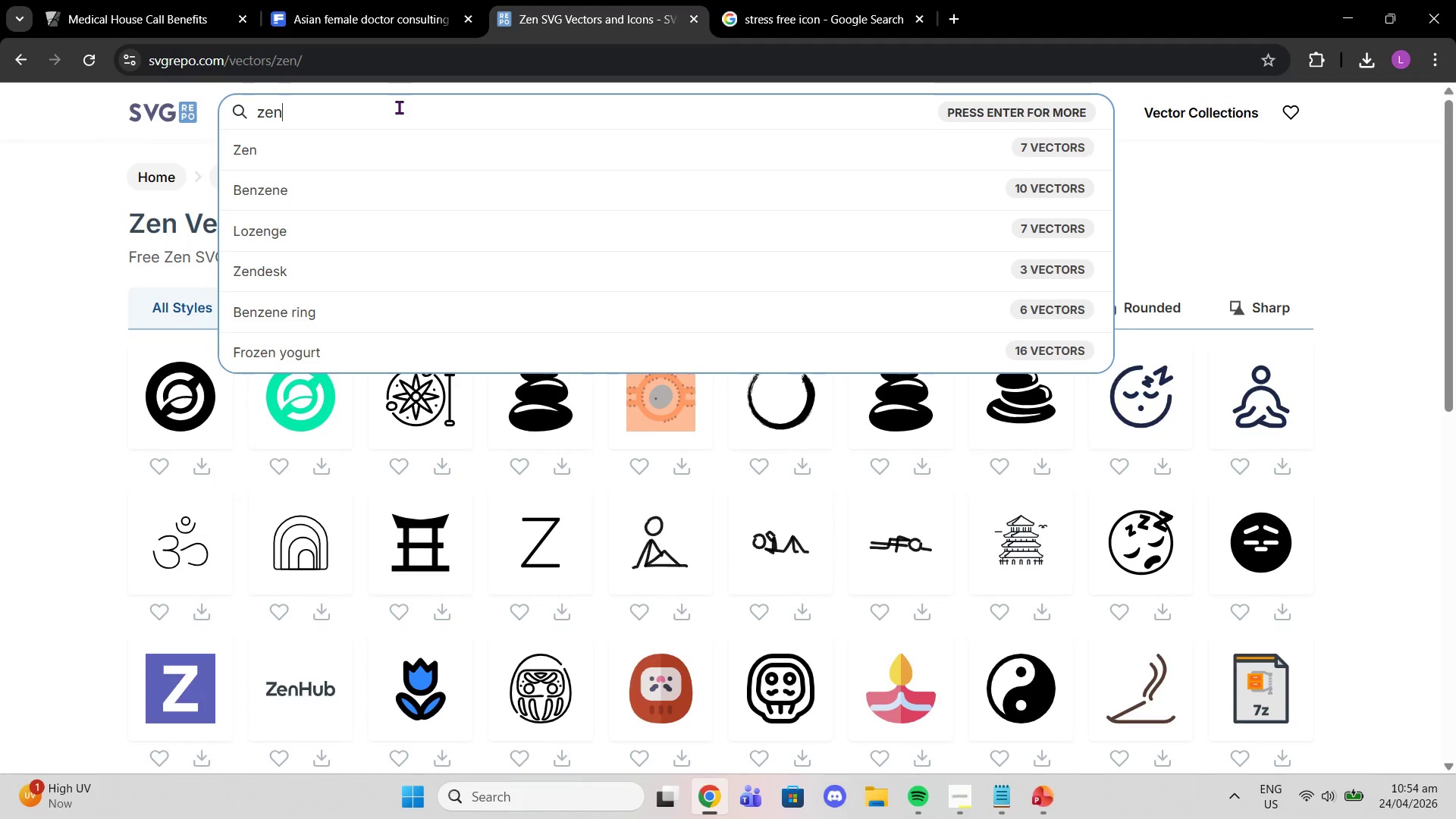 
left_click([399, 107])
 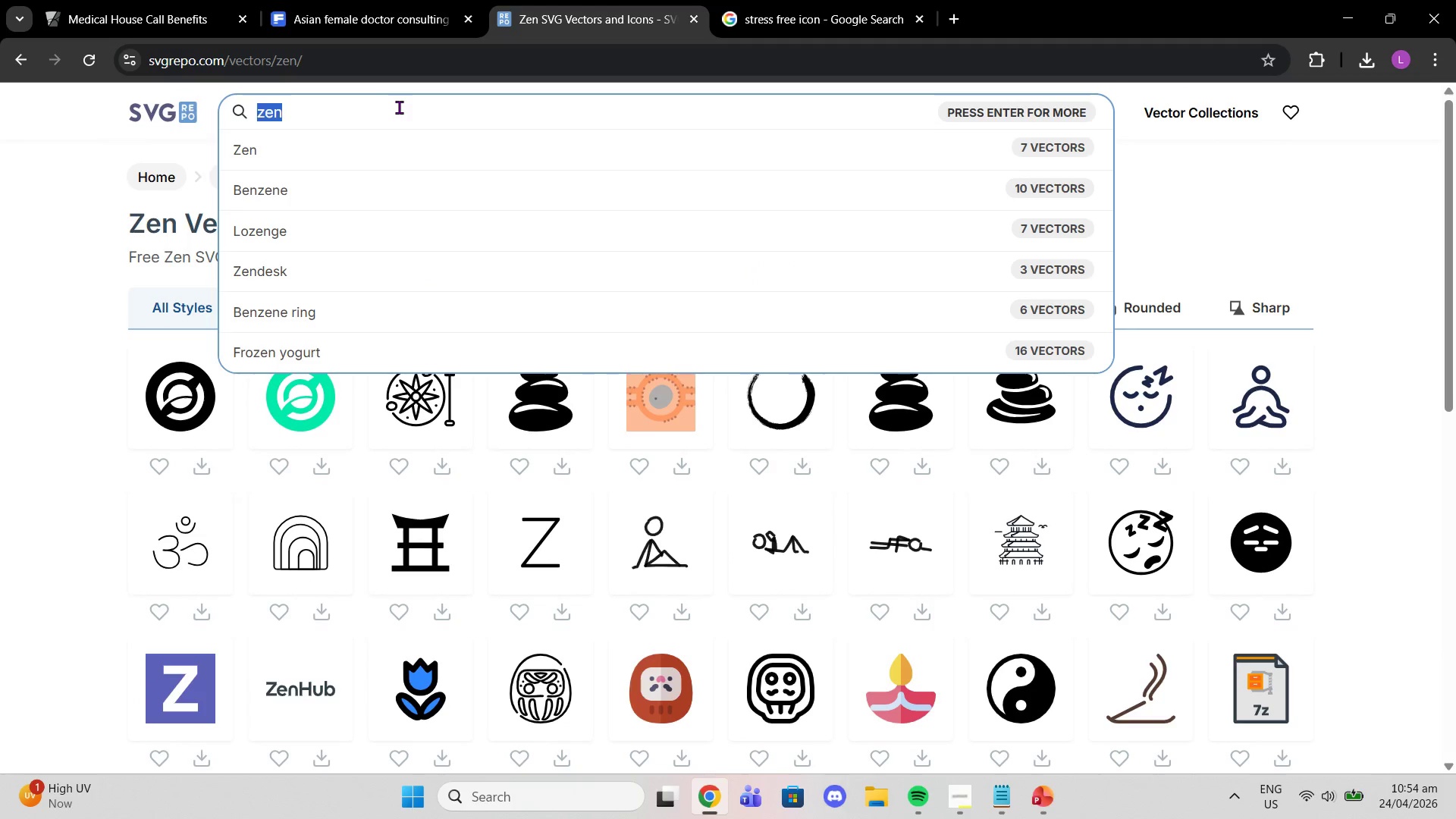 
left_click_drag(start_coordinate=[399, 107], to_coordinate=[124, 85])
 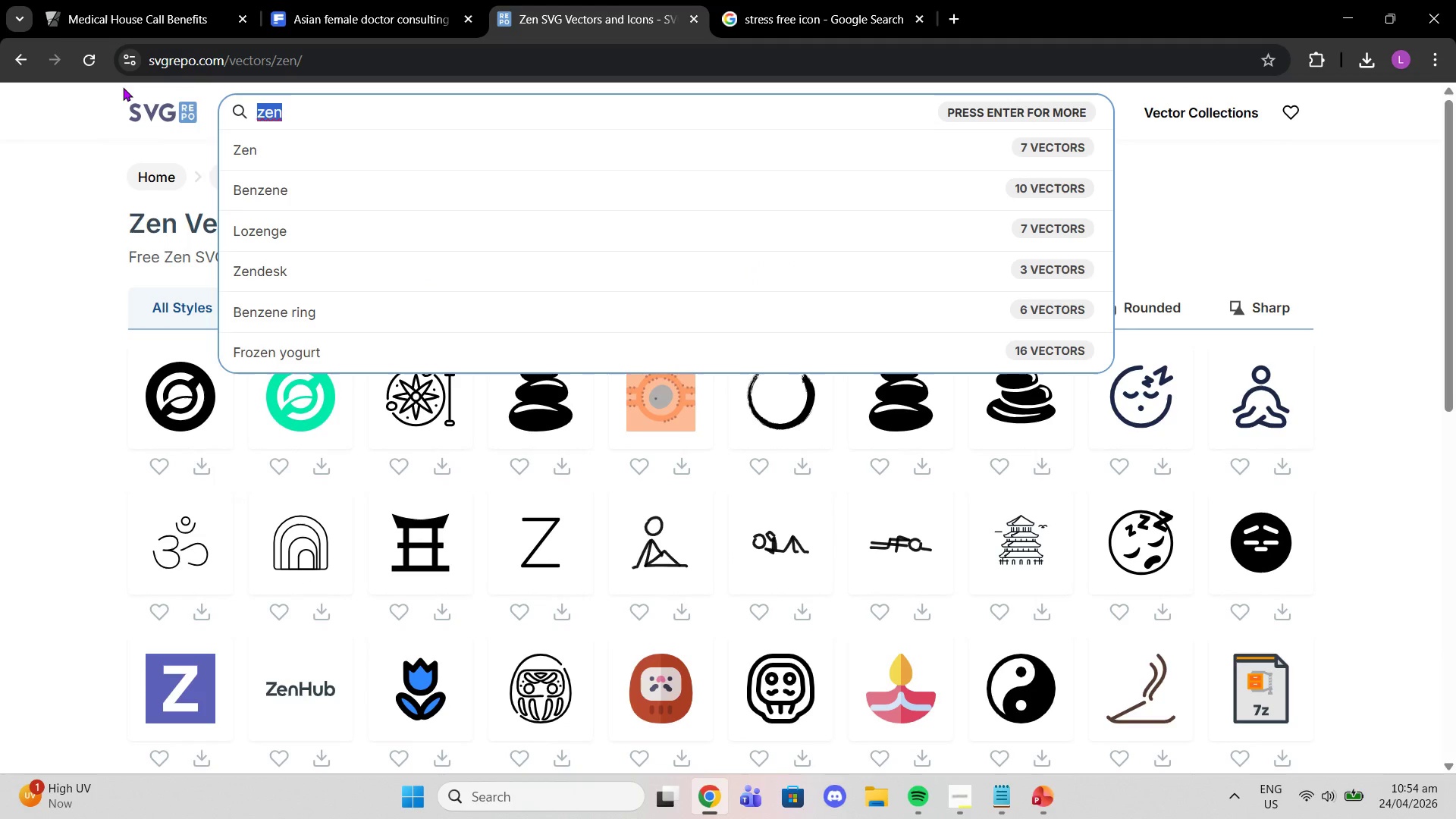 
type(relax)
 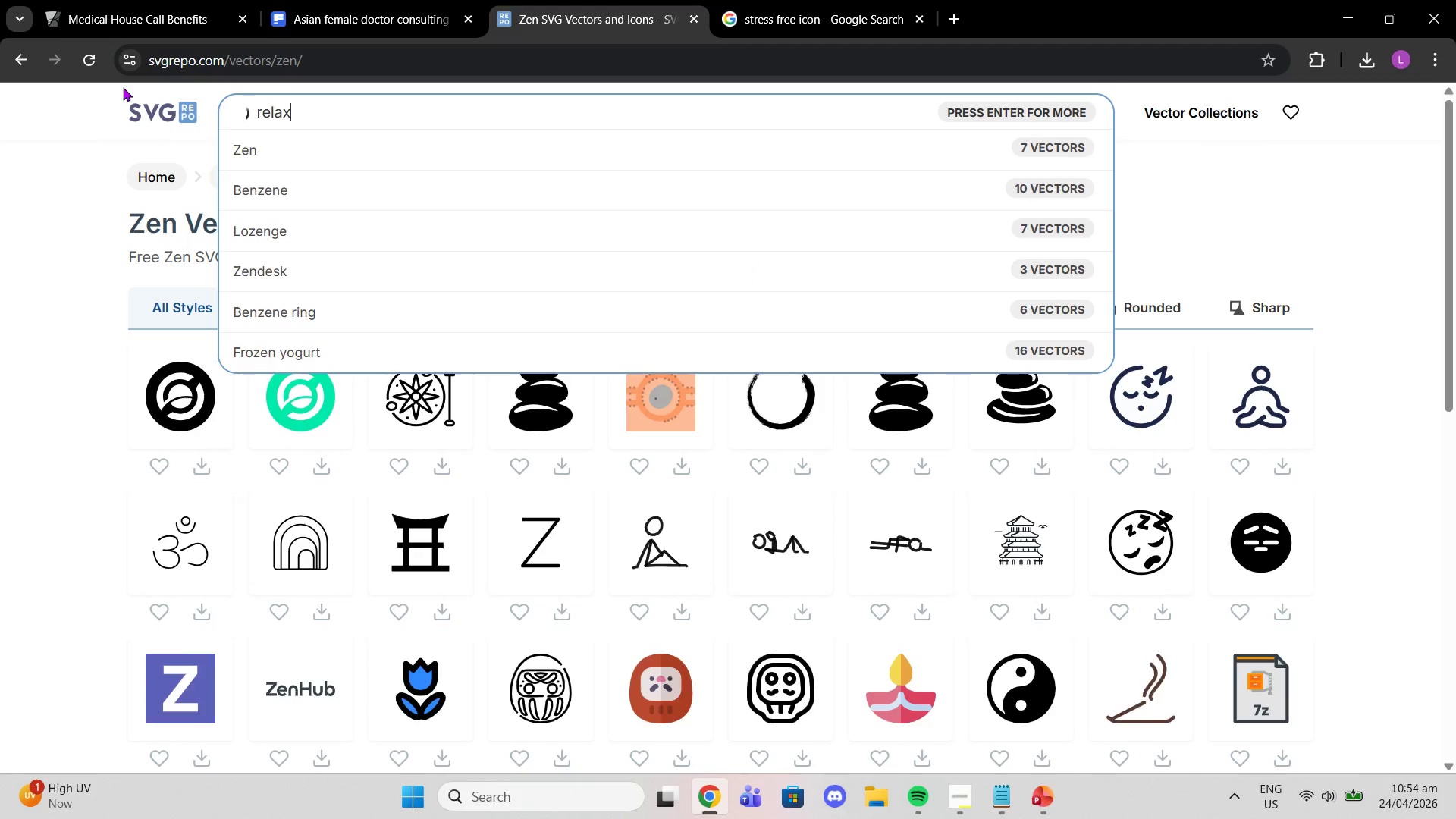 
key(Enter)
 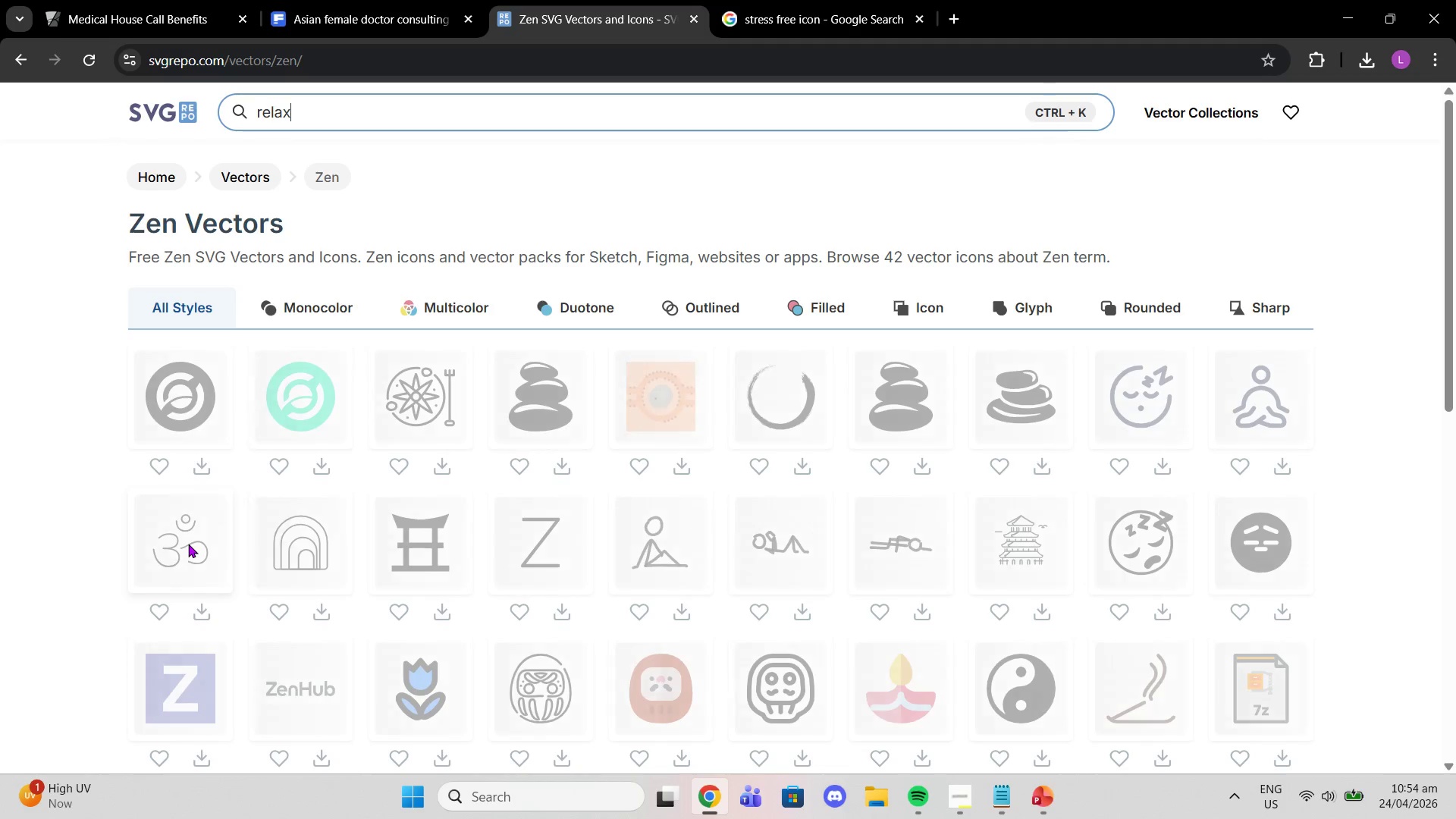 
wait(8.36)
 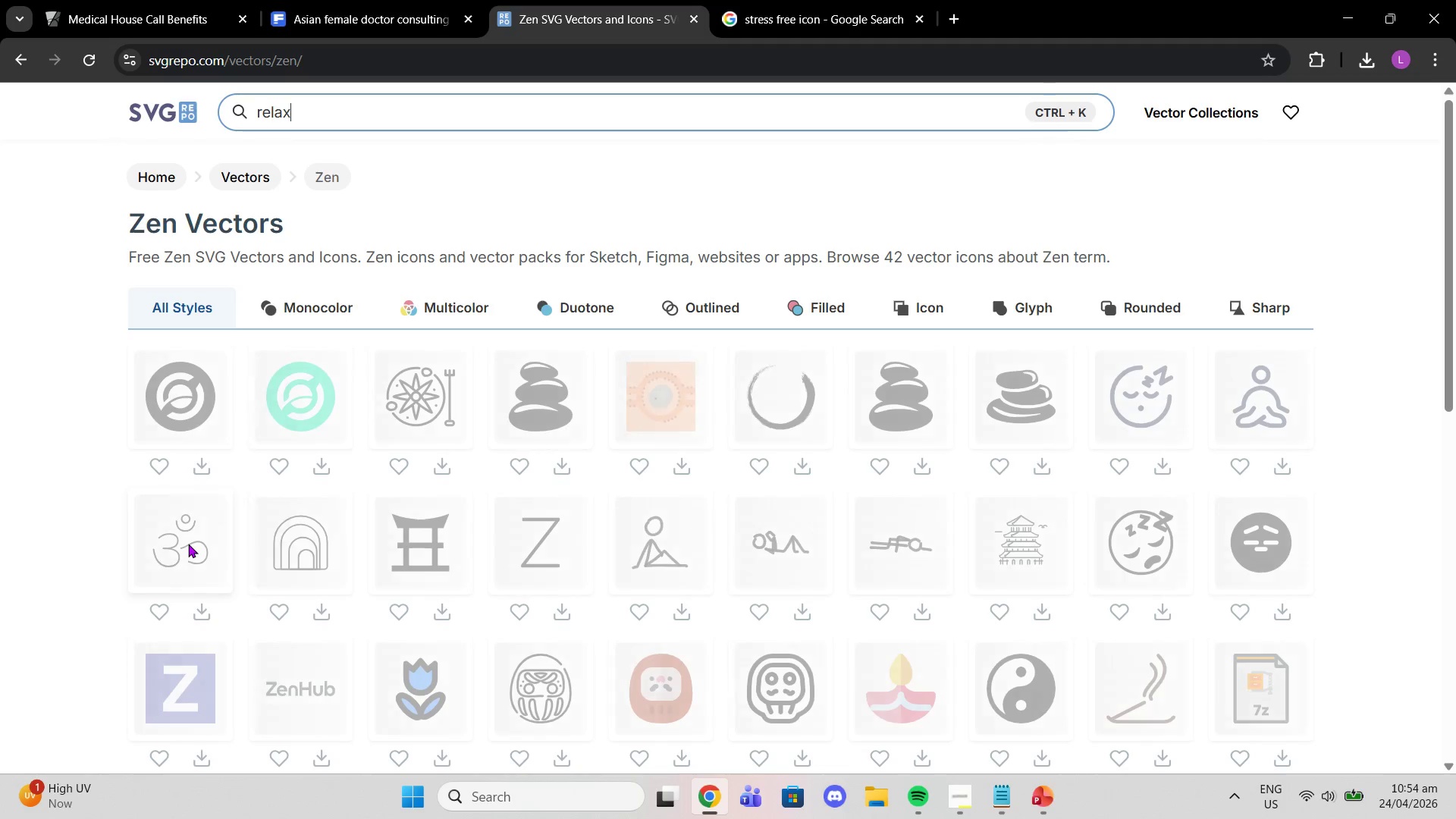 
scroll: coordinate [850, 571], scroll_direction: down, amount: 5.0
 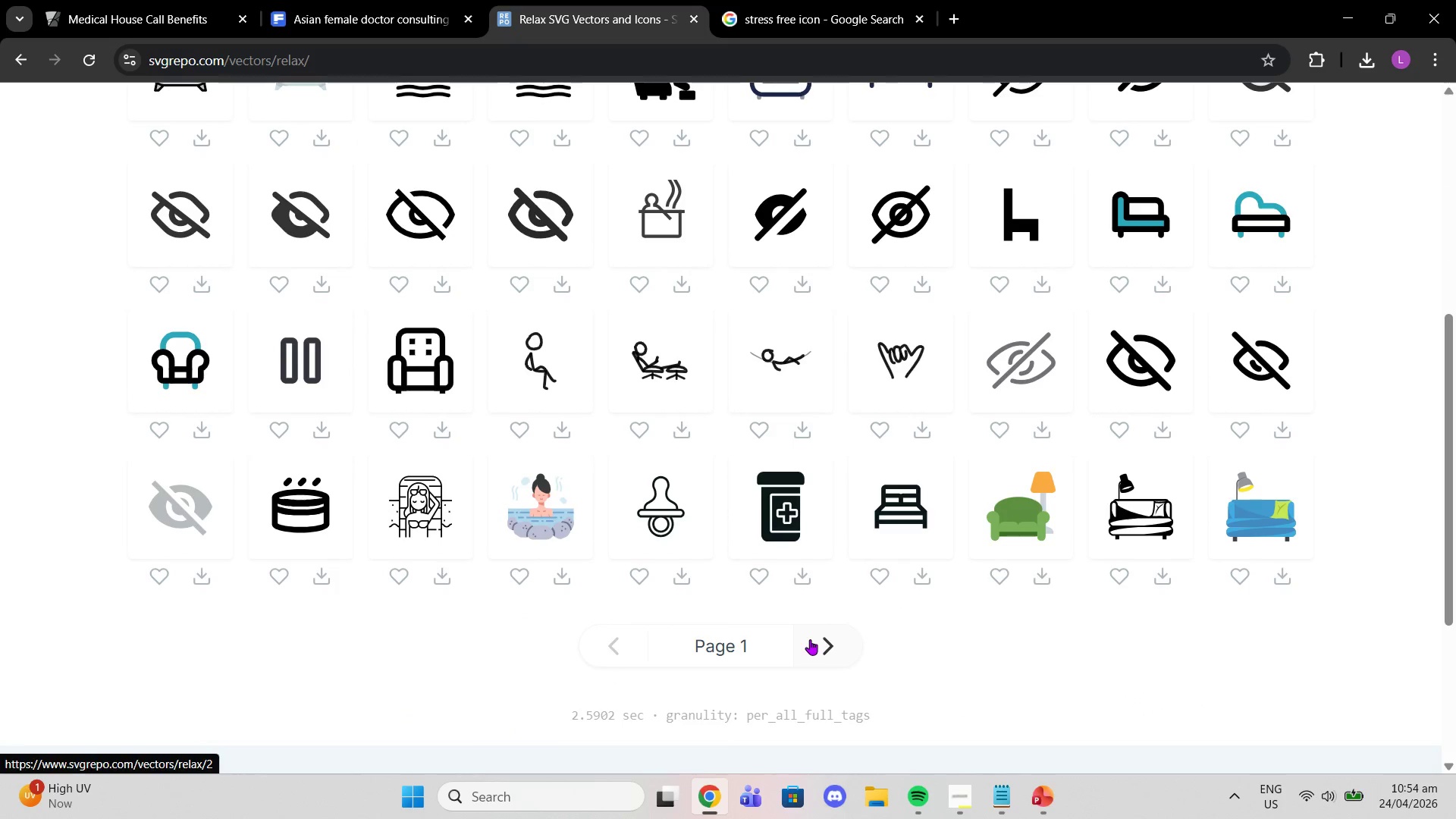 
left_click([817, 643])
 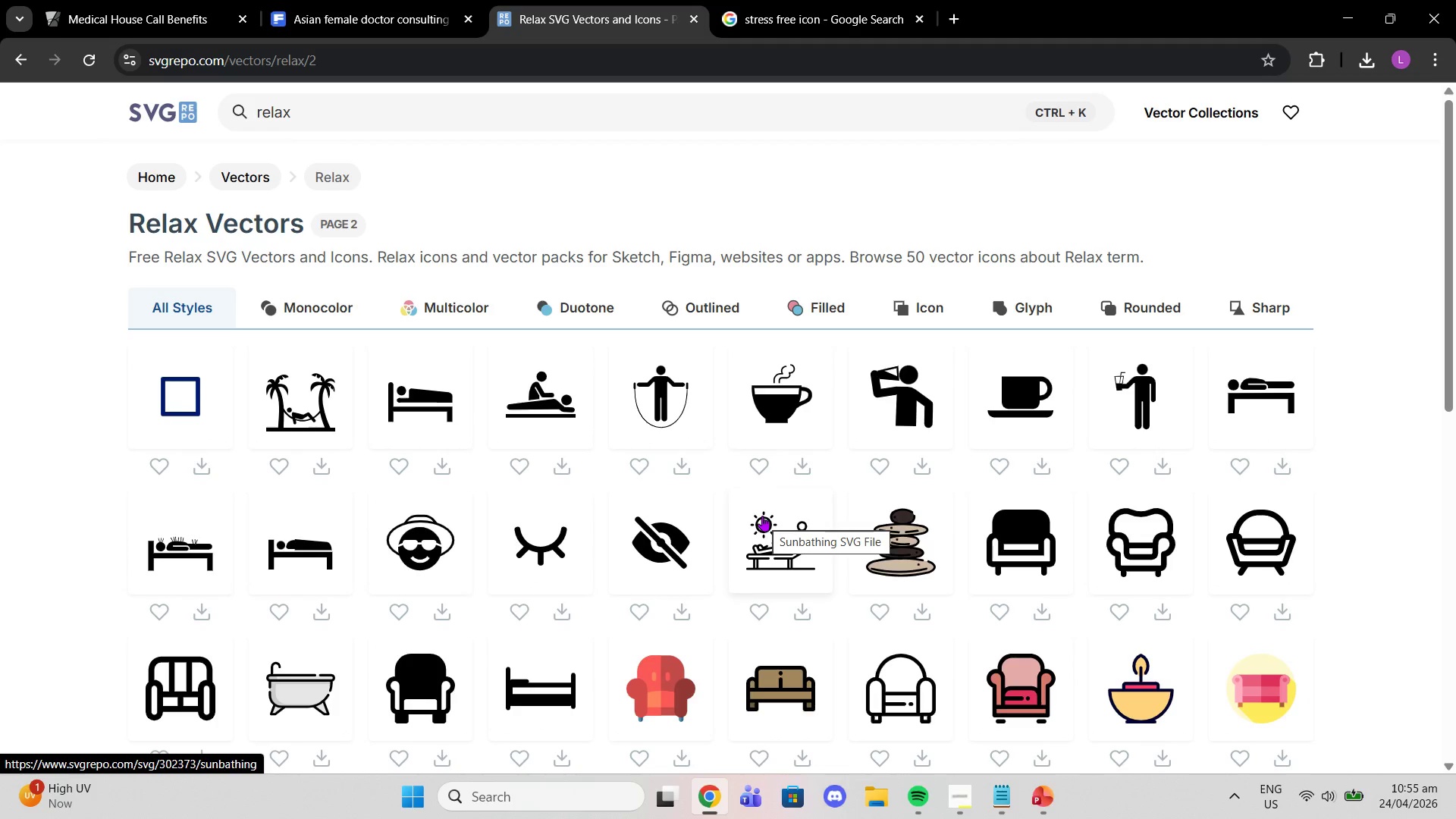 
wait(7.53)
 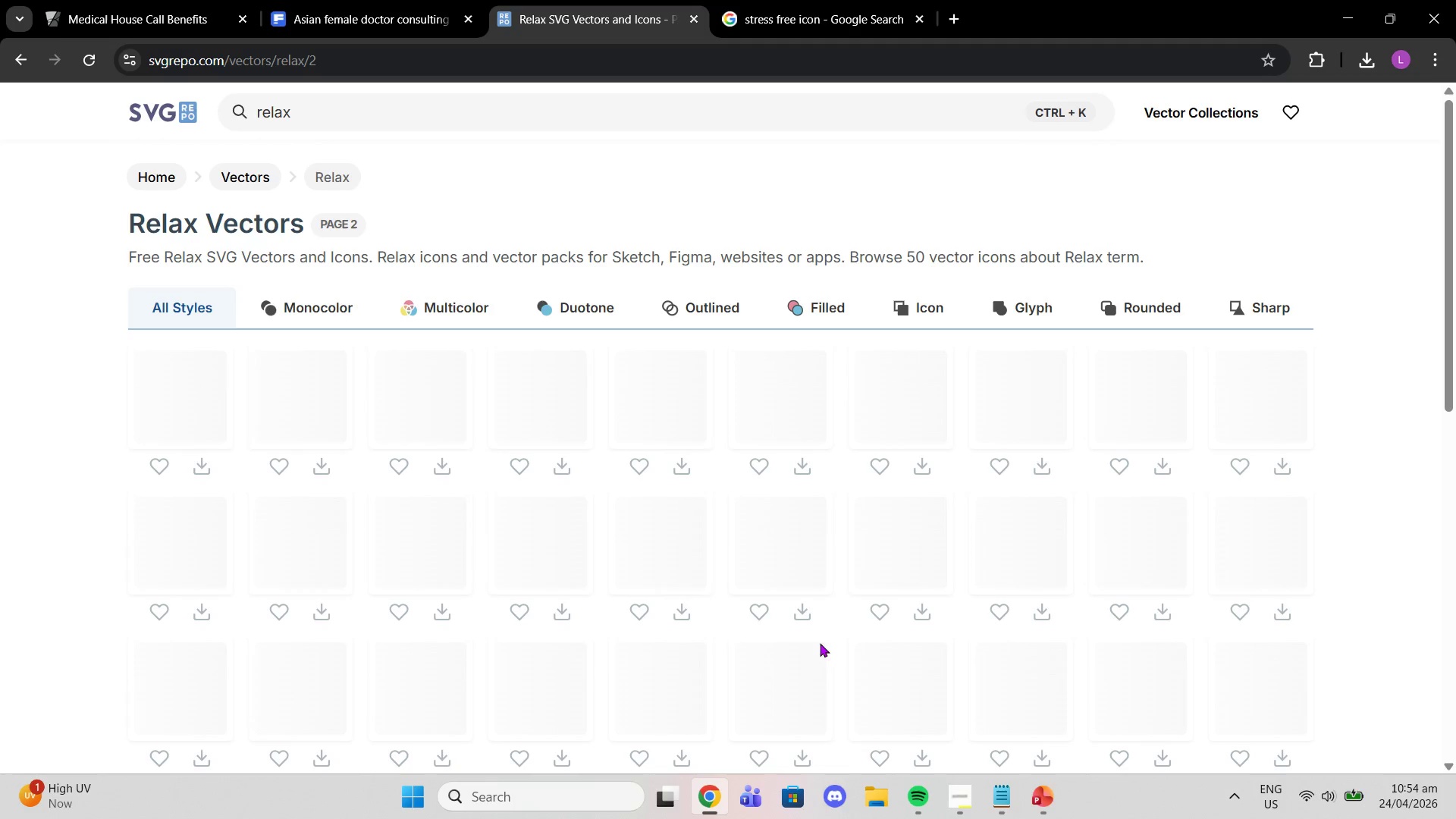 
scroll: coordinate [701, 528], scroll_direction: down, amount: 5.0
 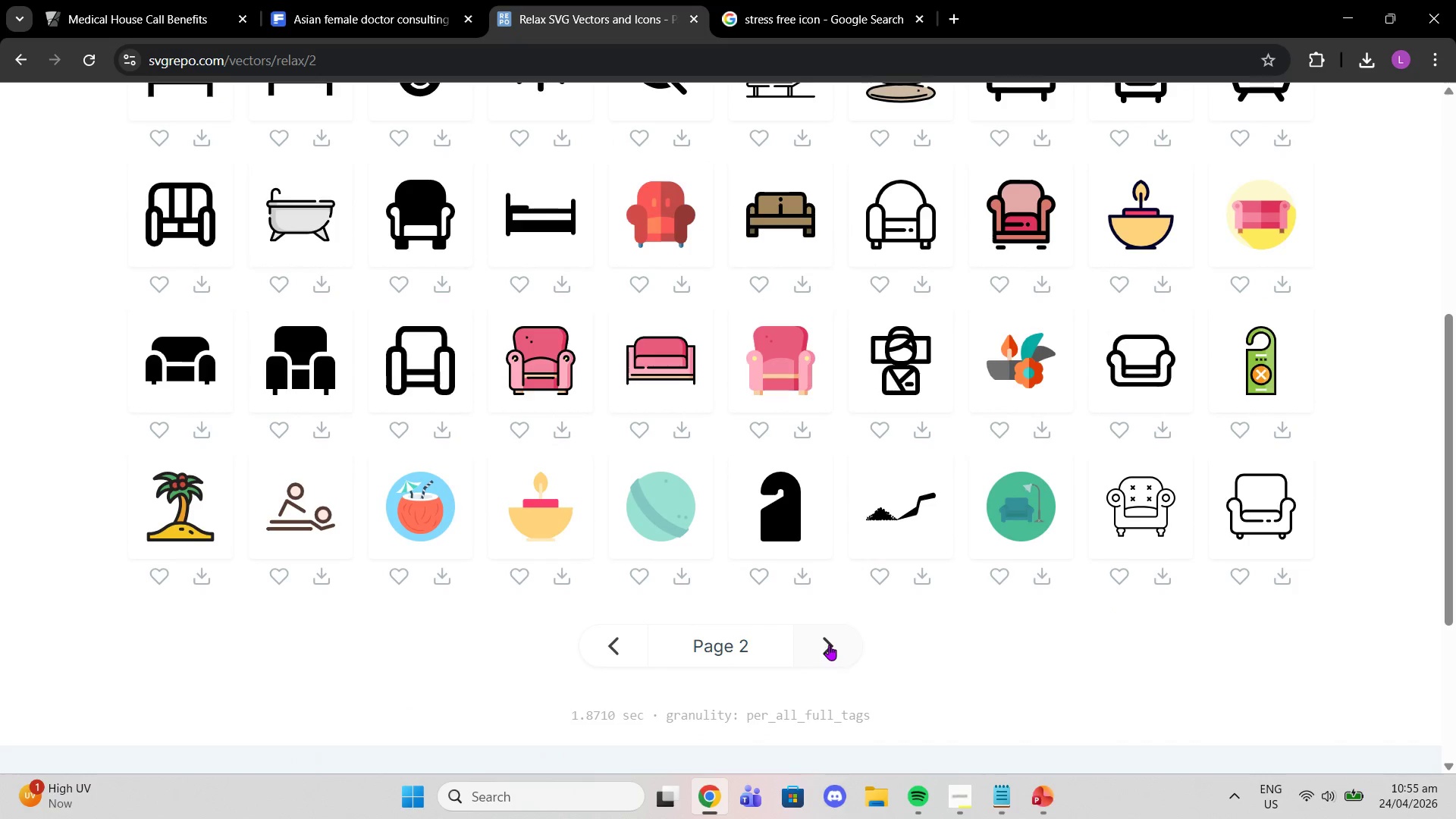 
left_click([828, 645])
 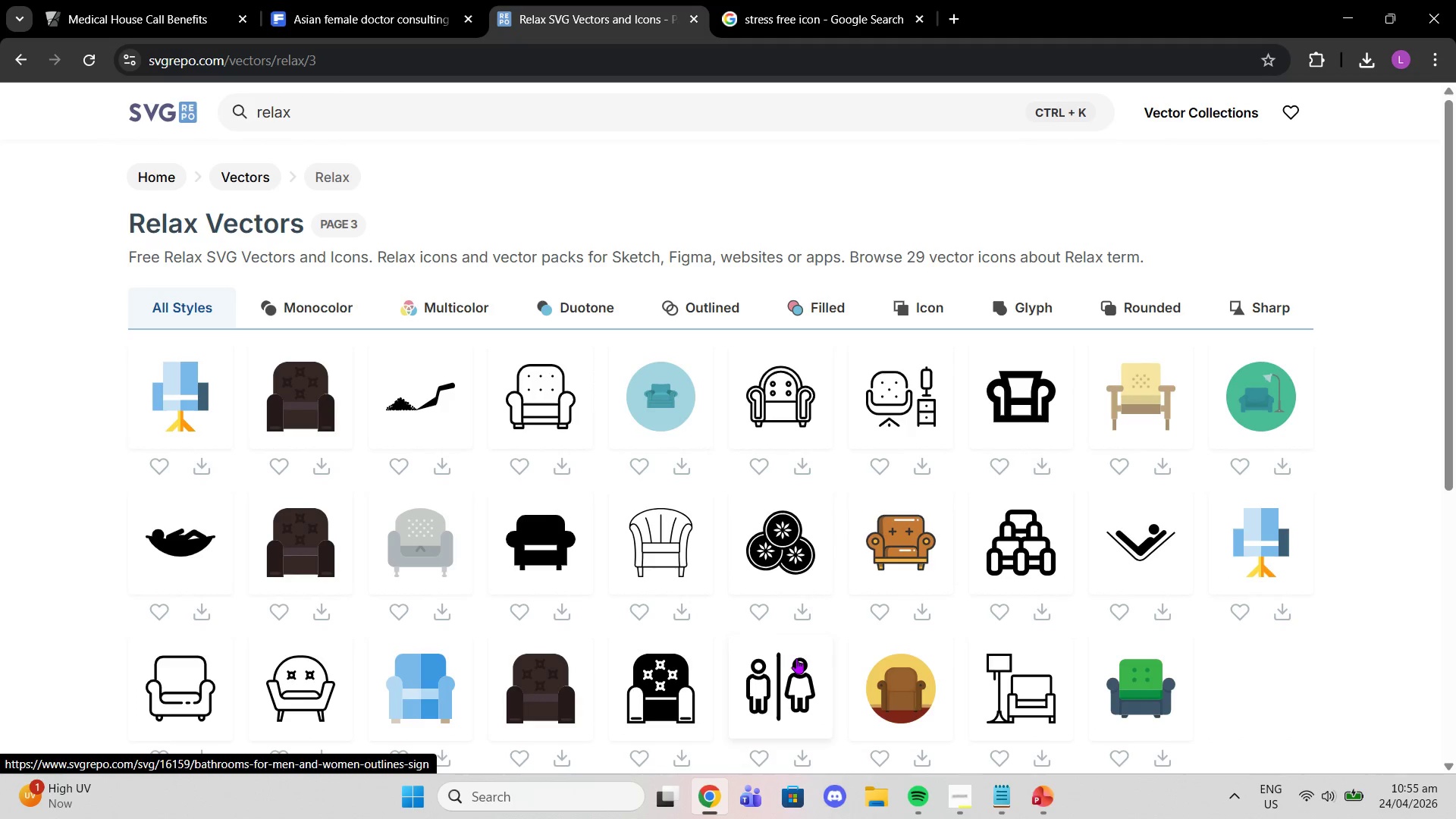 
wait(10.76)
 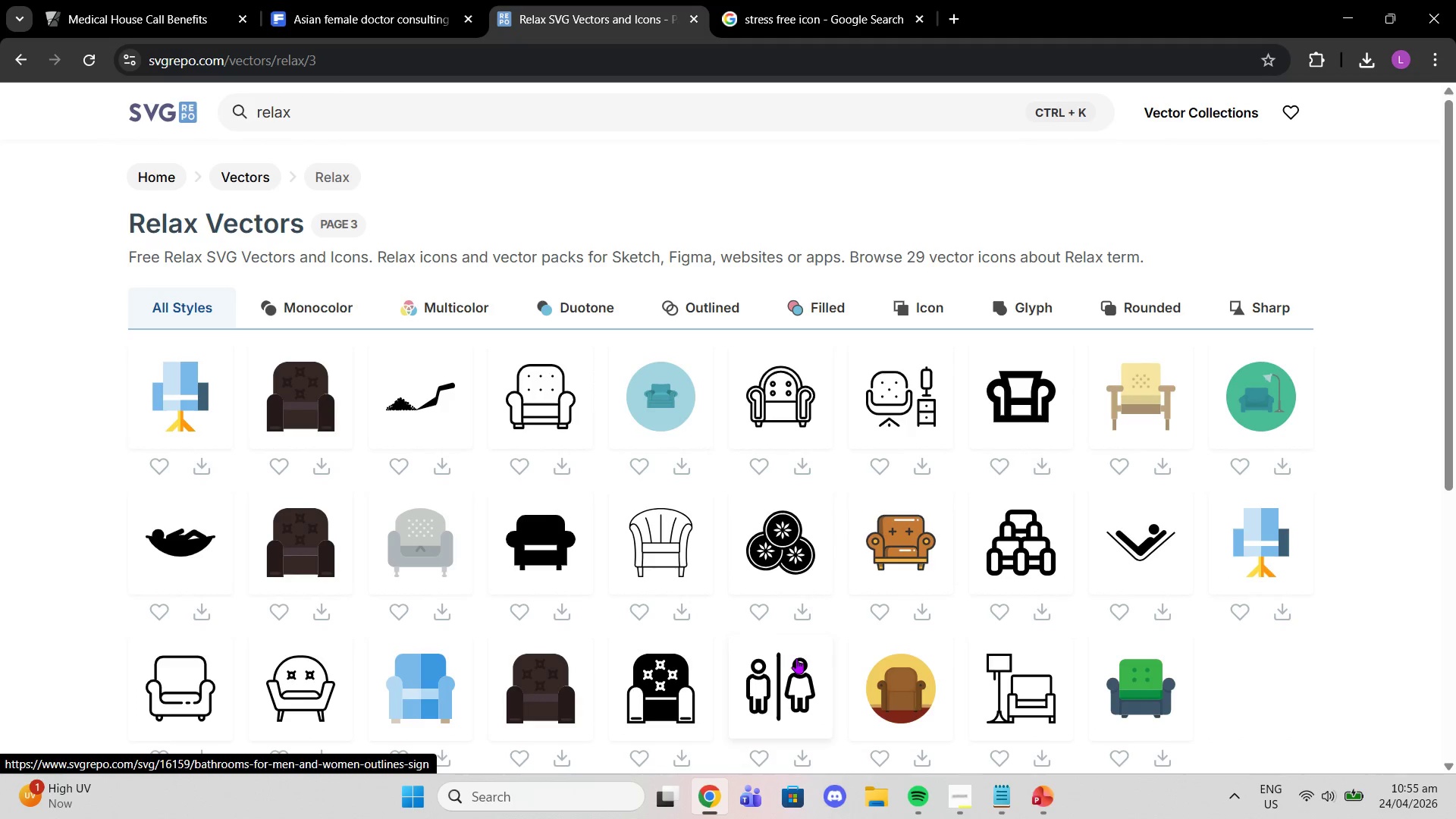 
scroll: coordinate [1152, 546], scroll_direction: down, amount: 1.0
 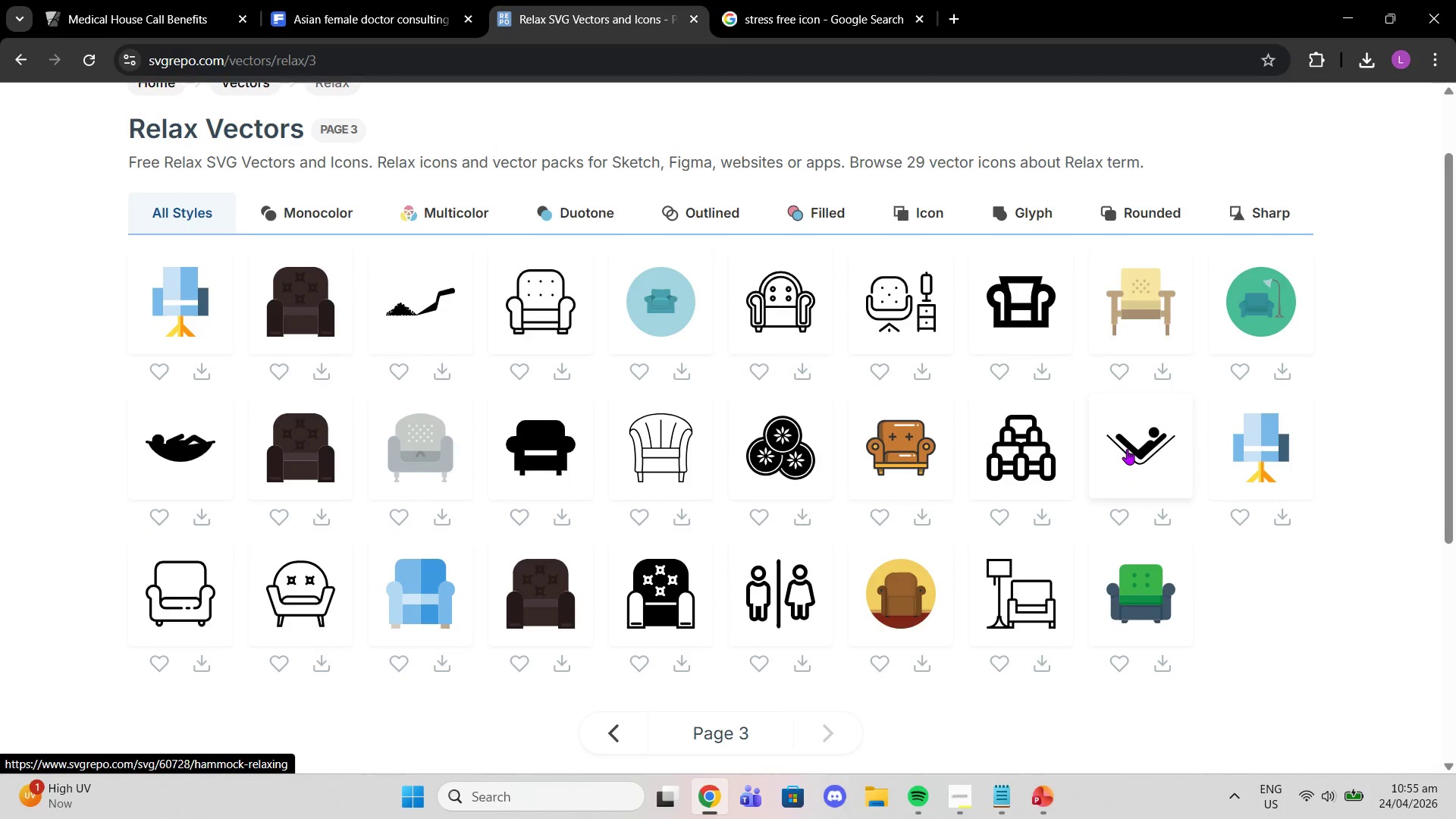 
left_click([1127, 449])
 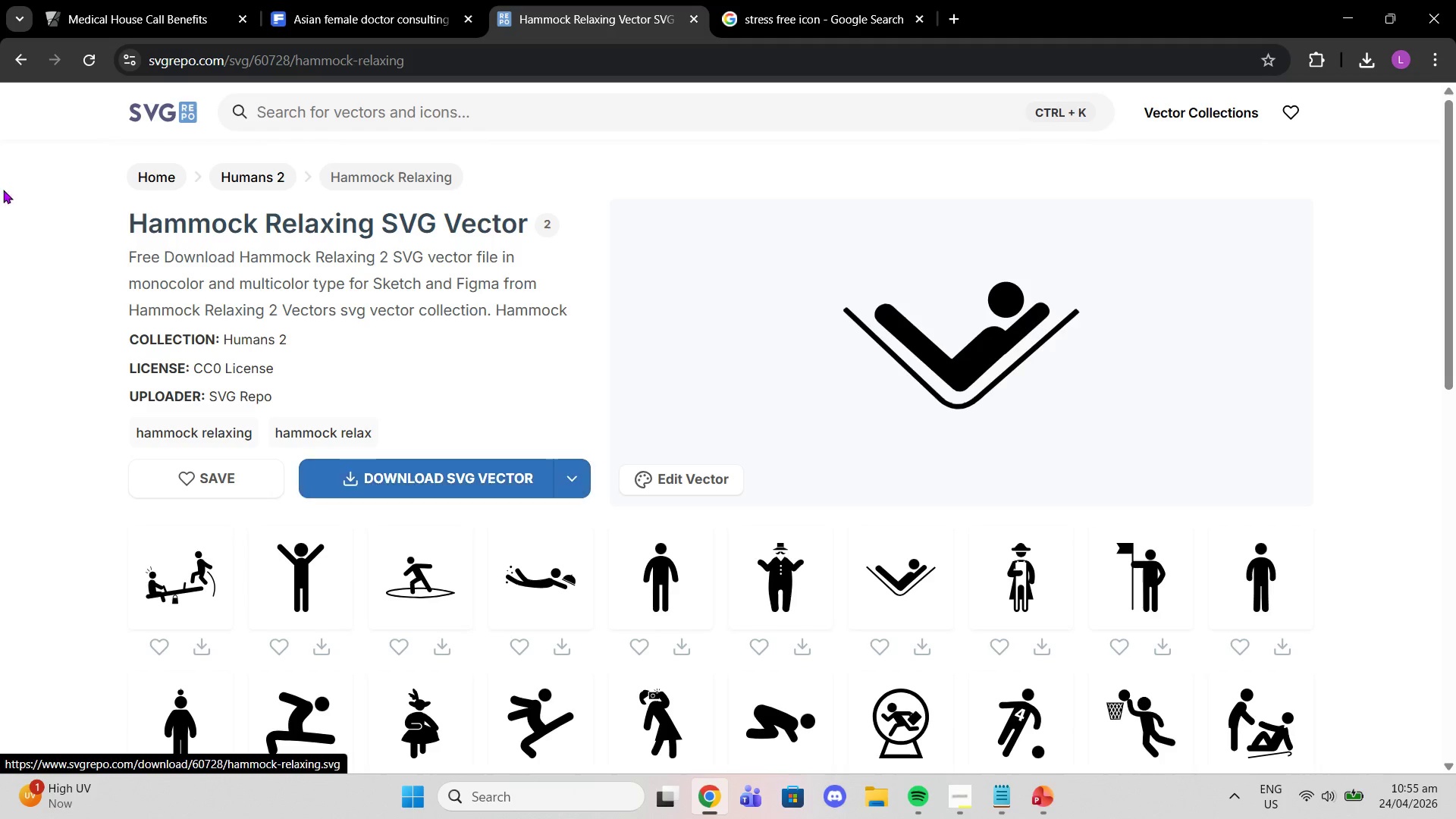 
left_click([9, 70])
 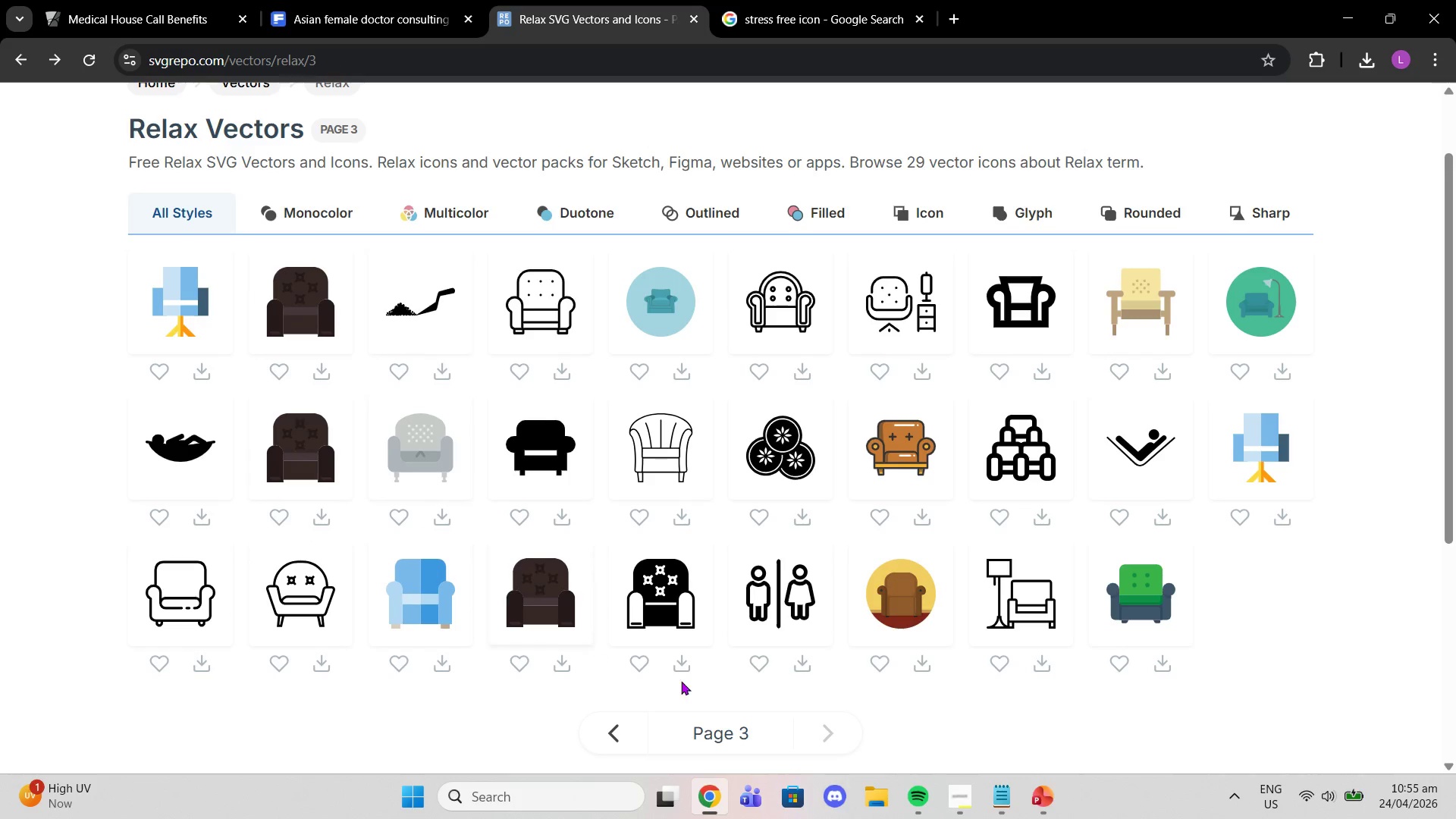 
wait(5.62)
 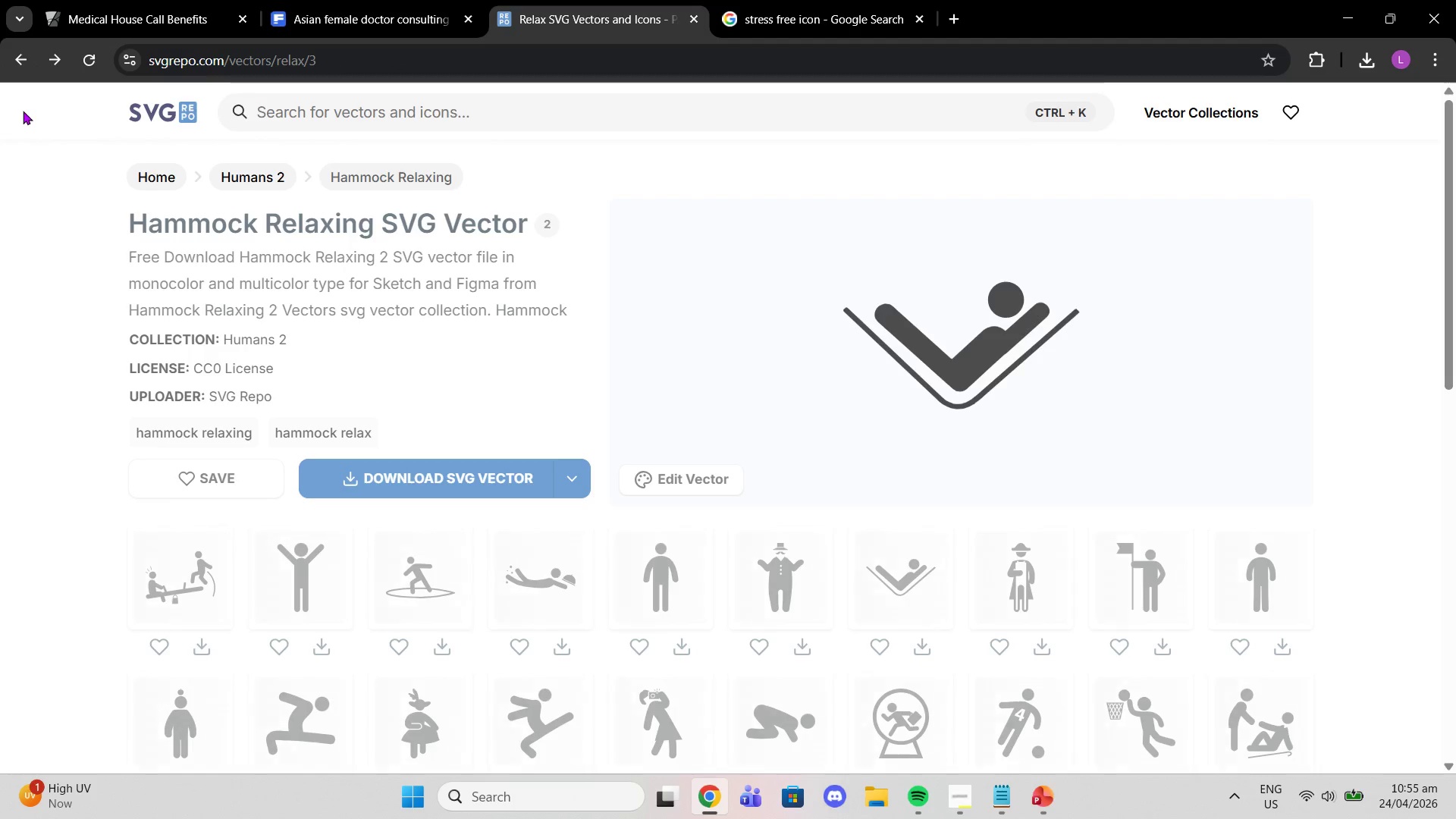 
left_click([609, 731])
 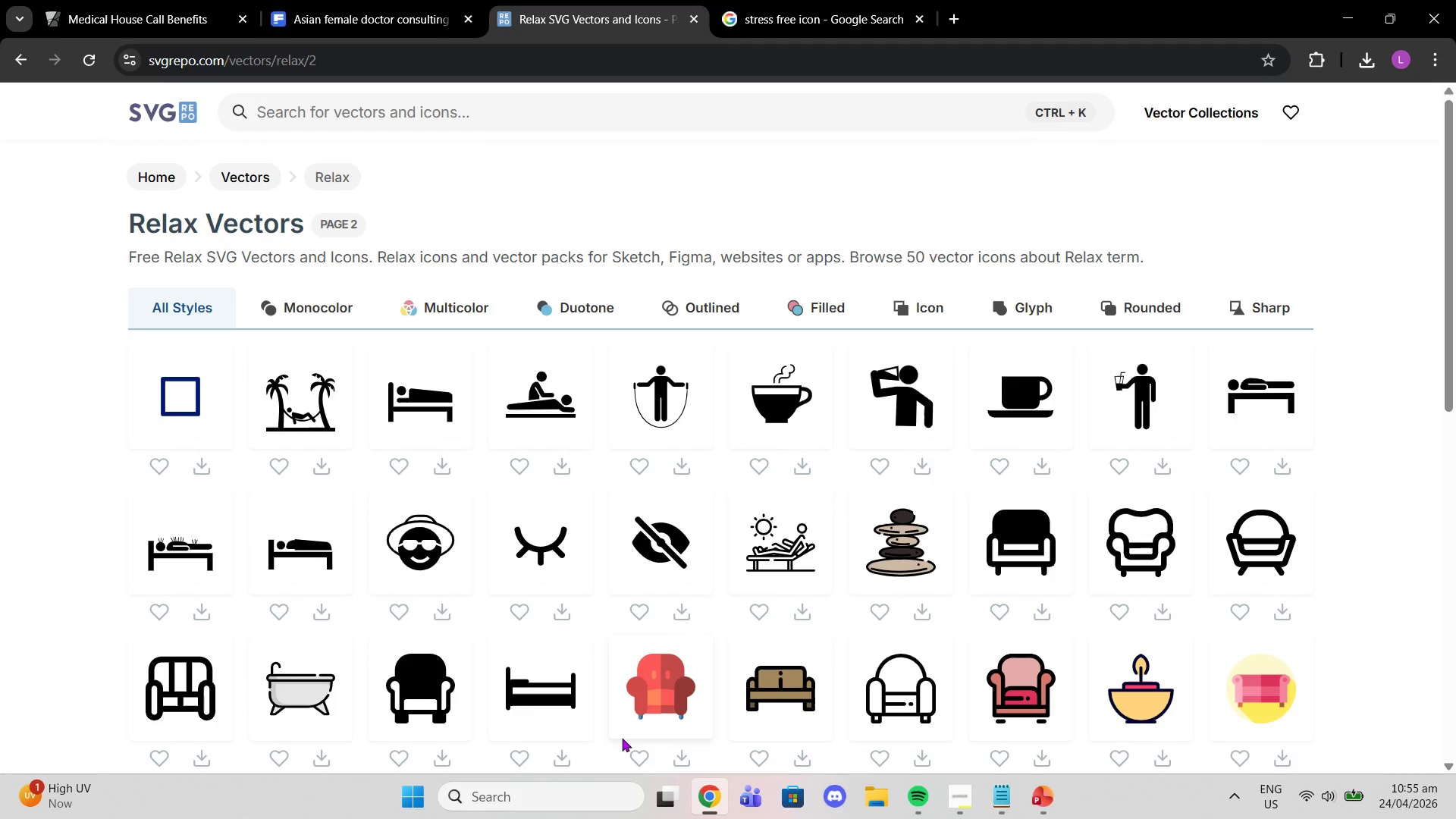 
wait(5.61)
 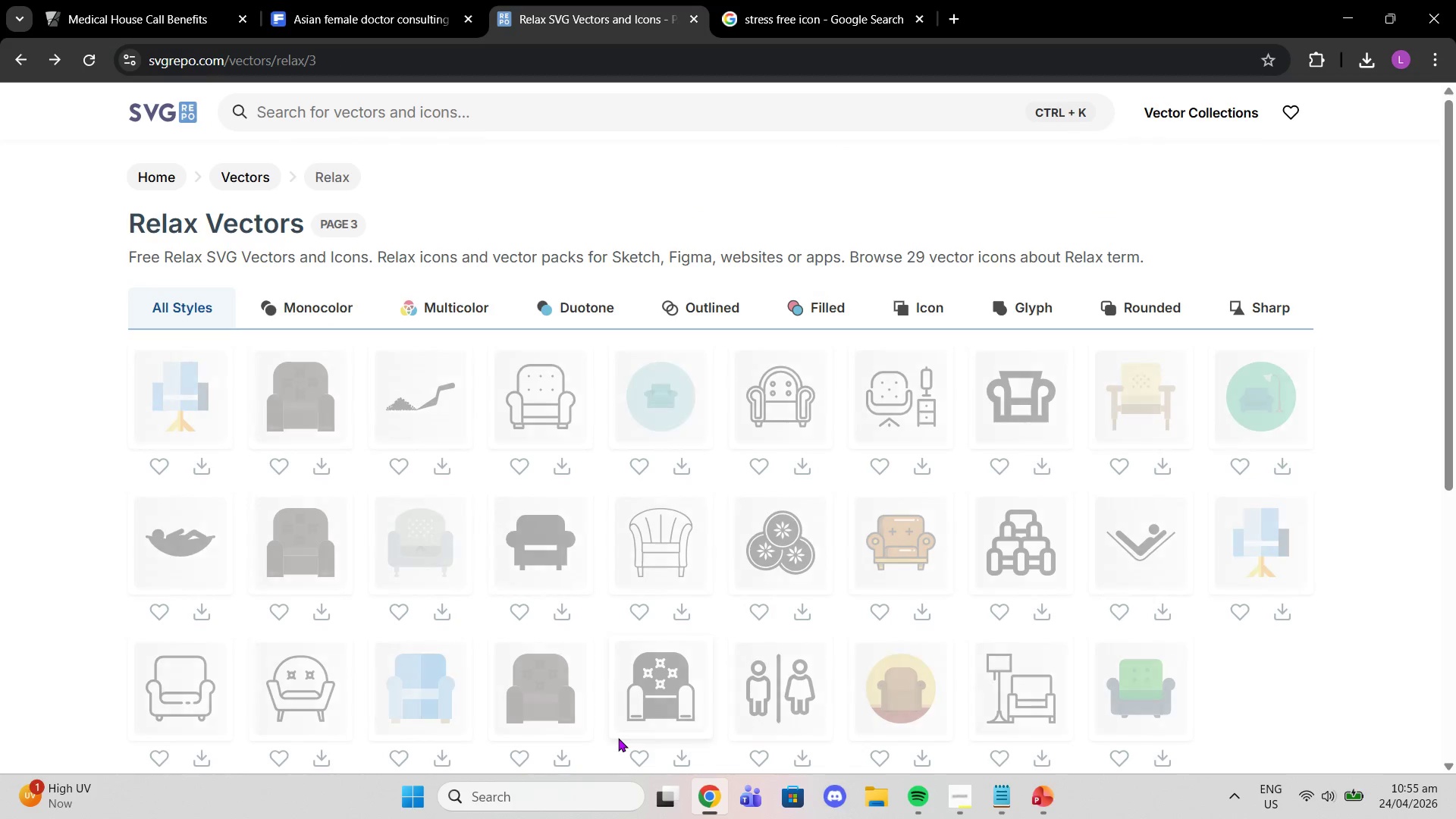 
scroll: coordinate [654, 639], scroll_direction: down, amount: 4.0
 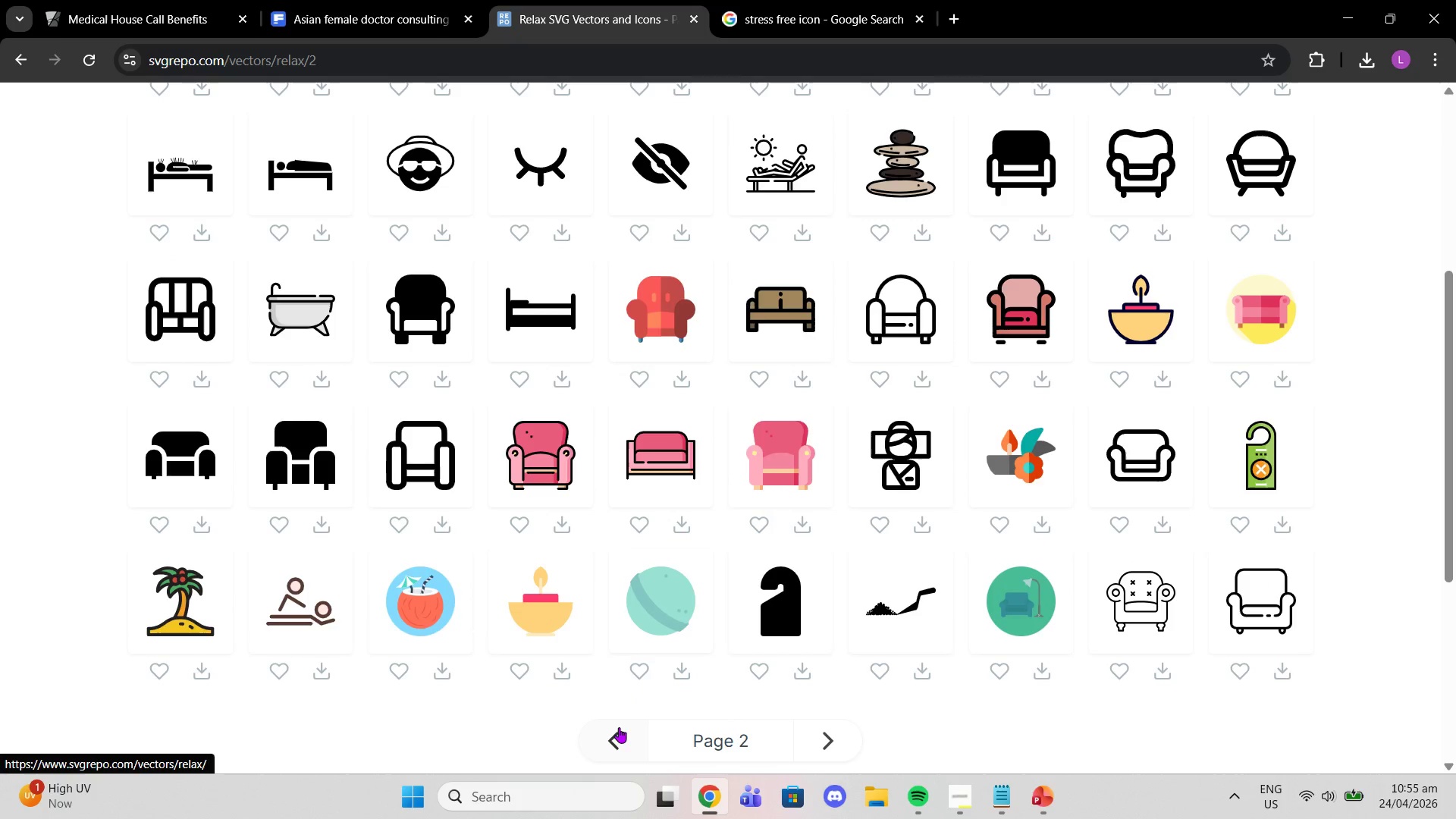 
left_click([619, 727])
 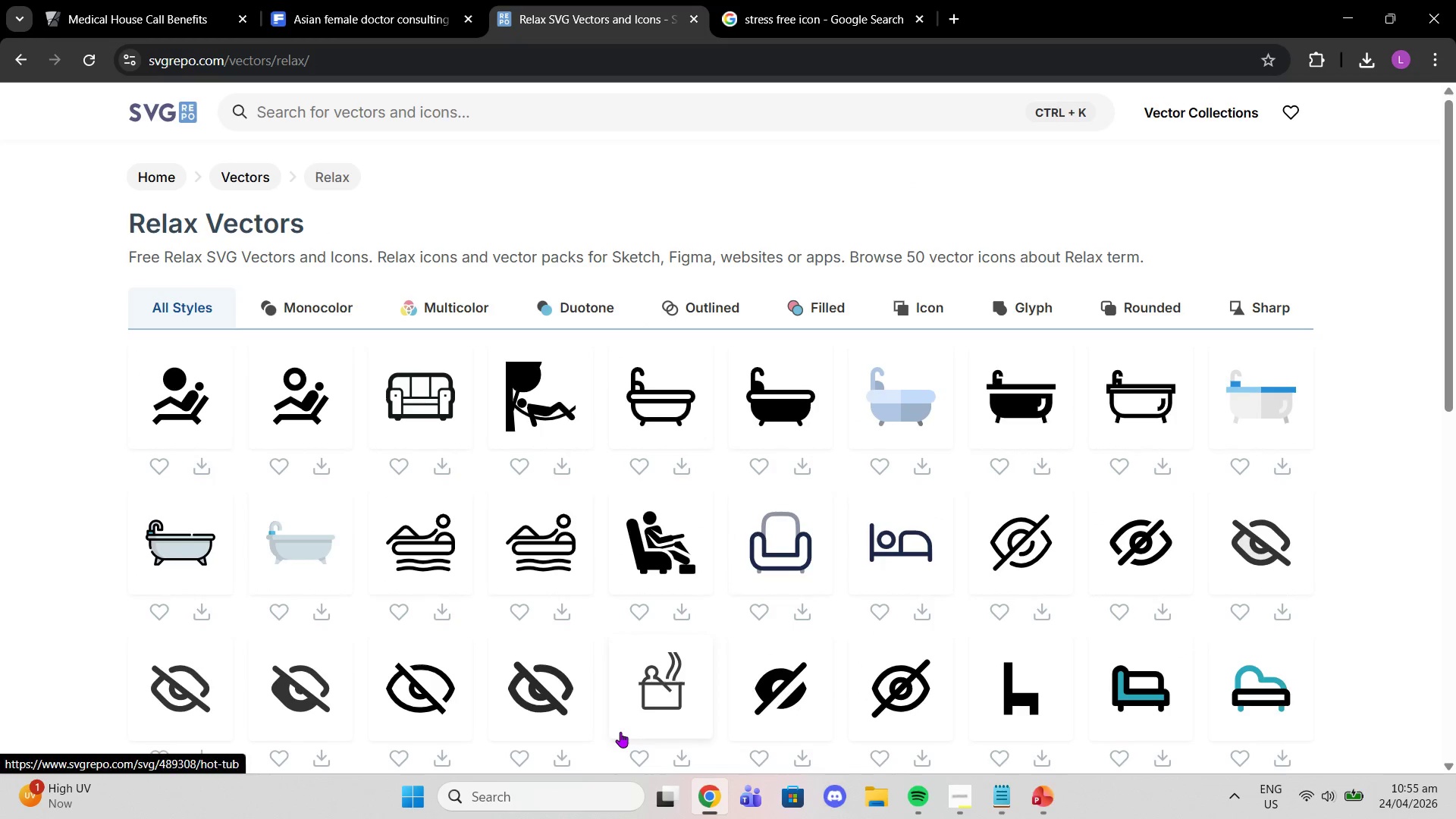 
wait(8.89)
 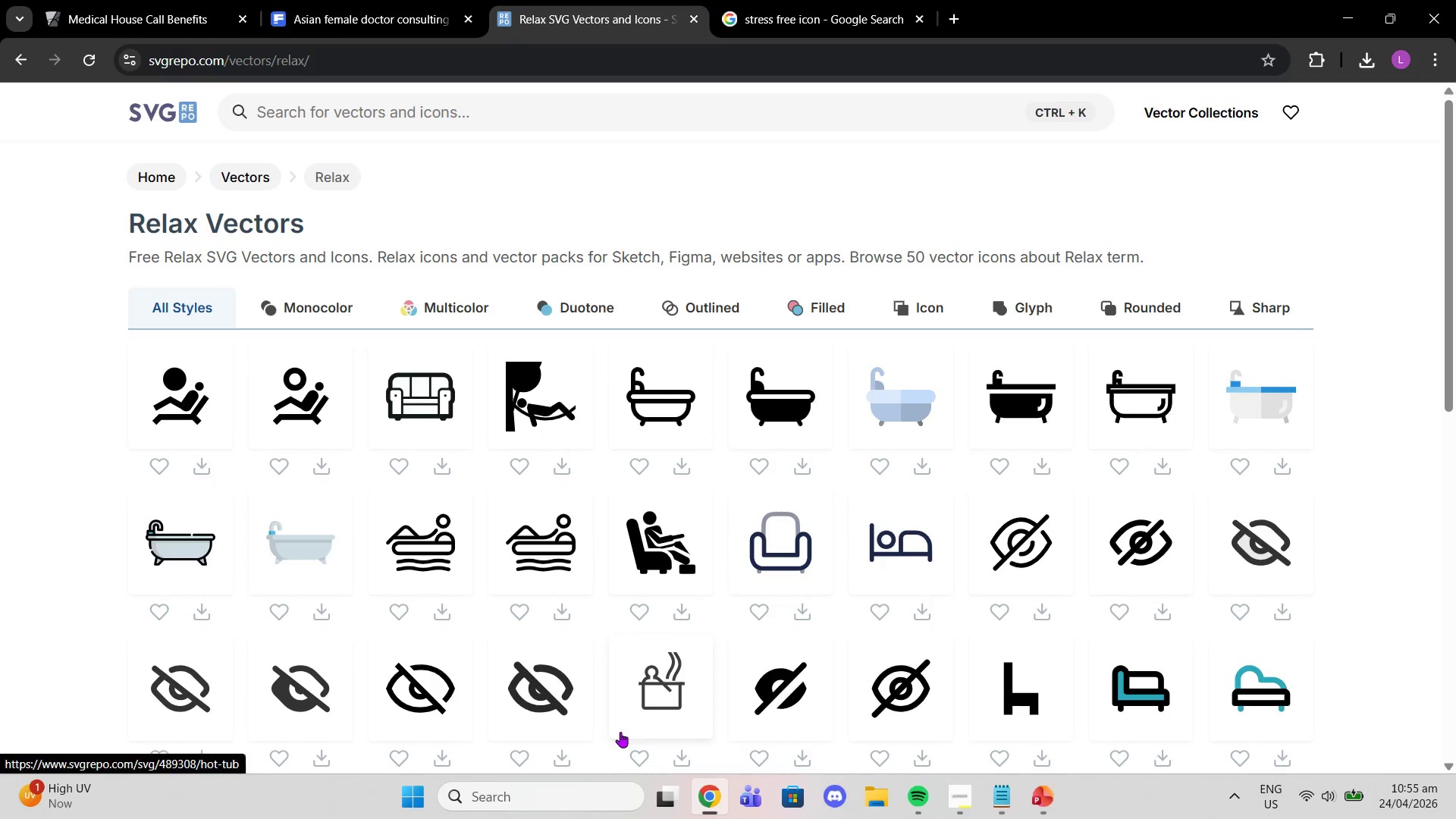 
left_click([216, 393])
 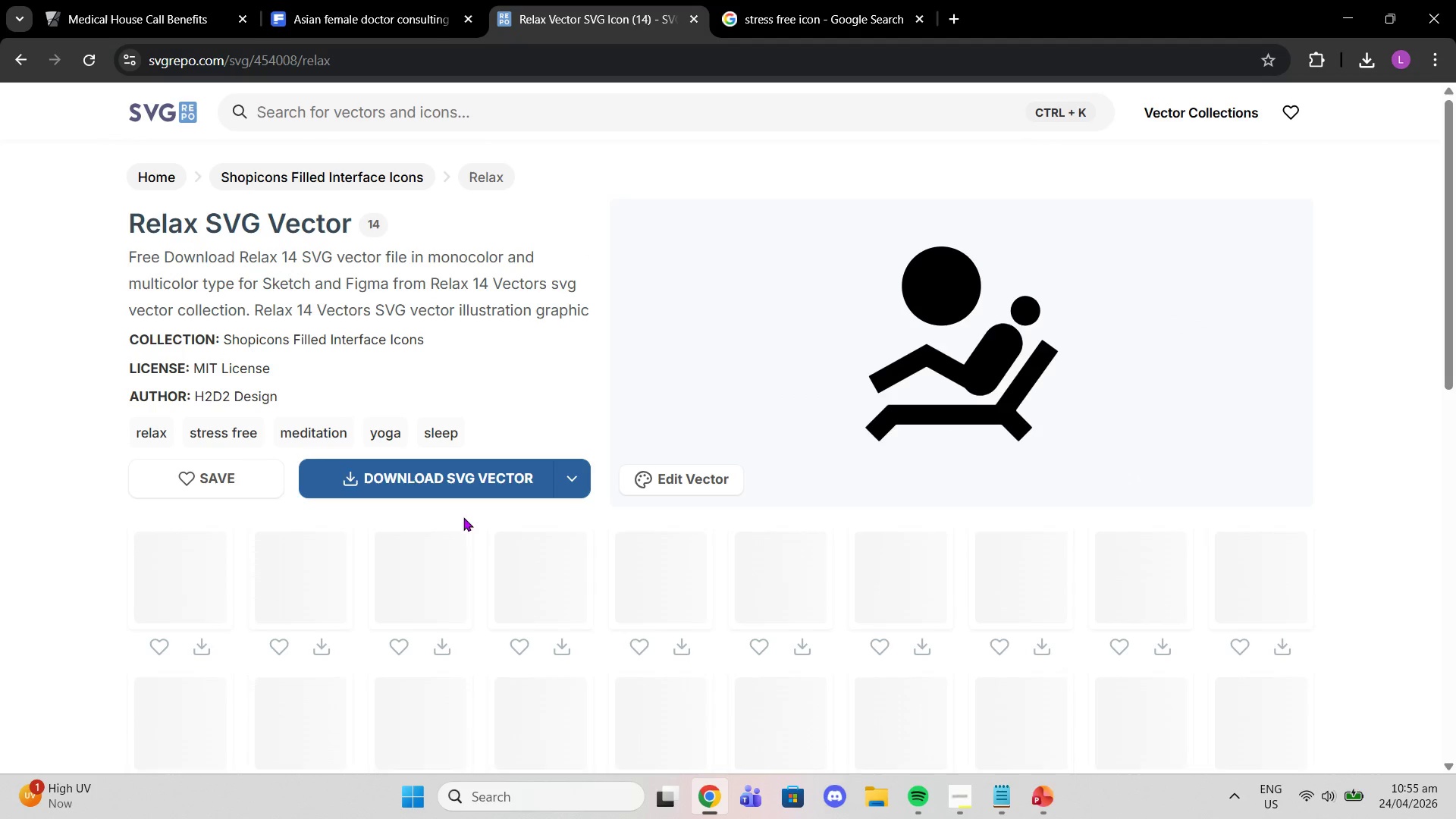 
scroll: coordinate [634, 644], scroll_direction: down, amount: 1.0
 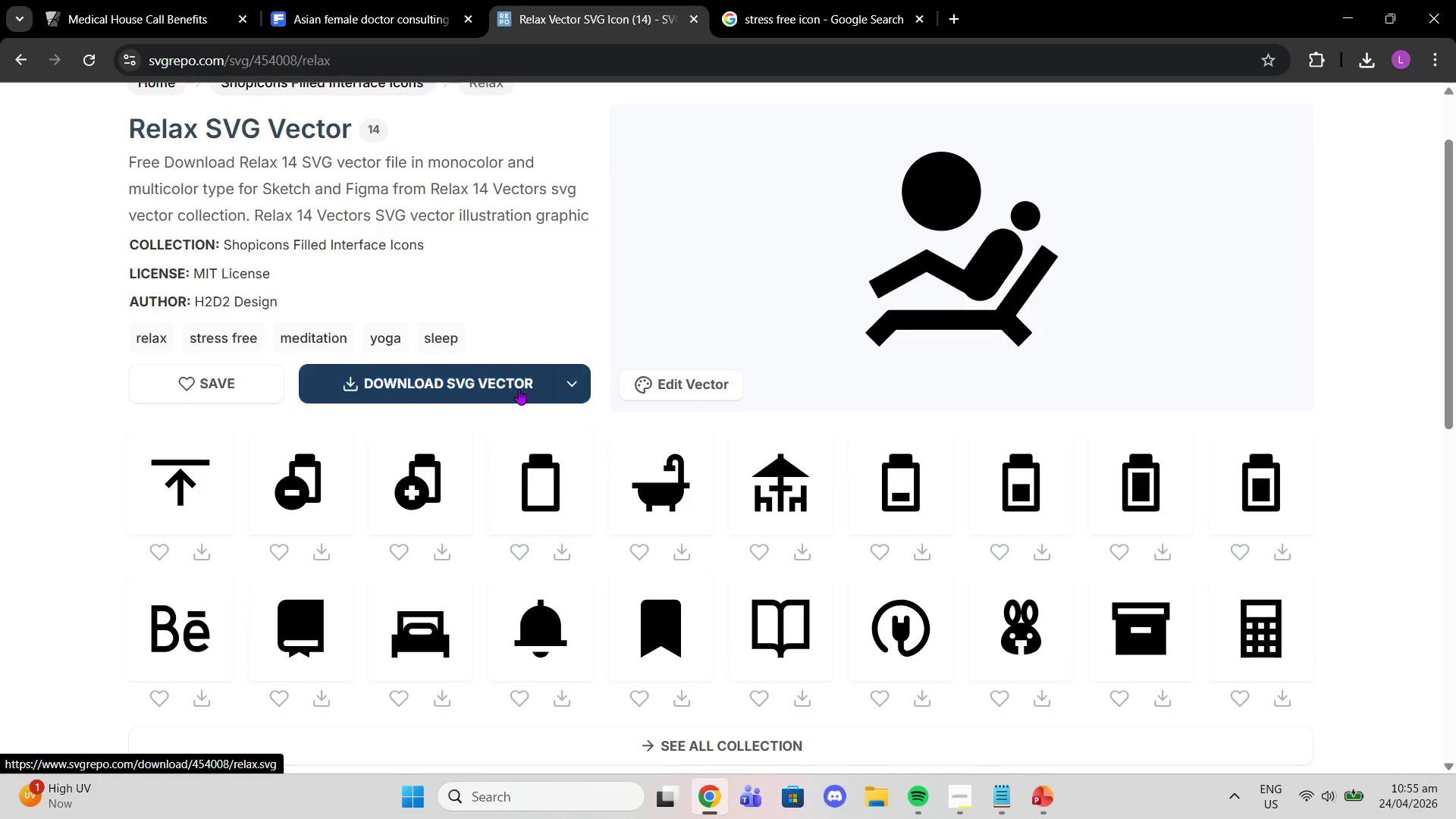 
left_click([518, 388])
 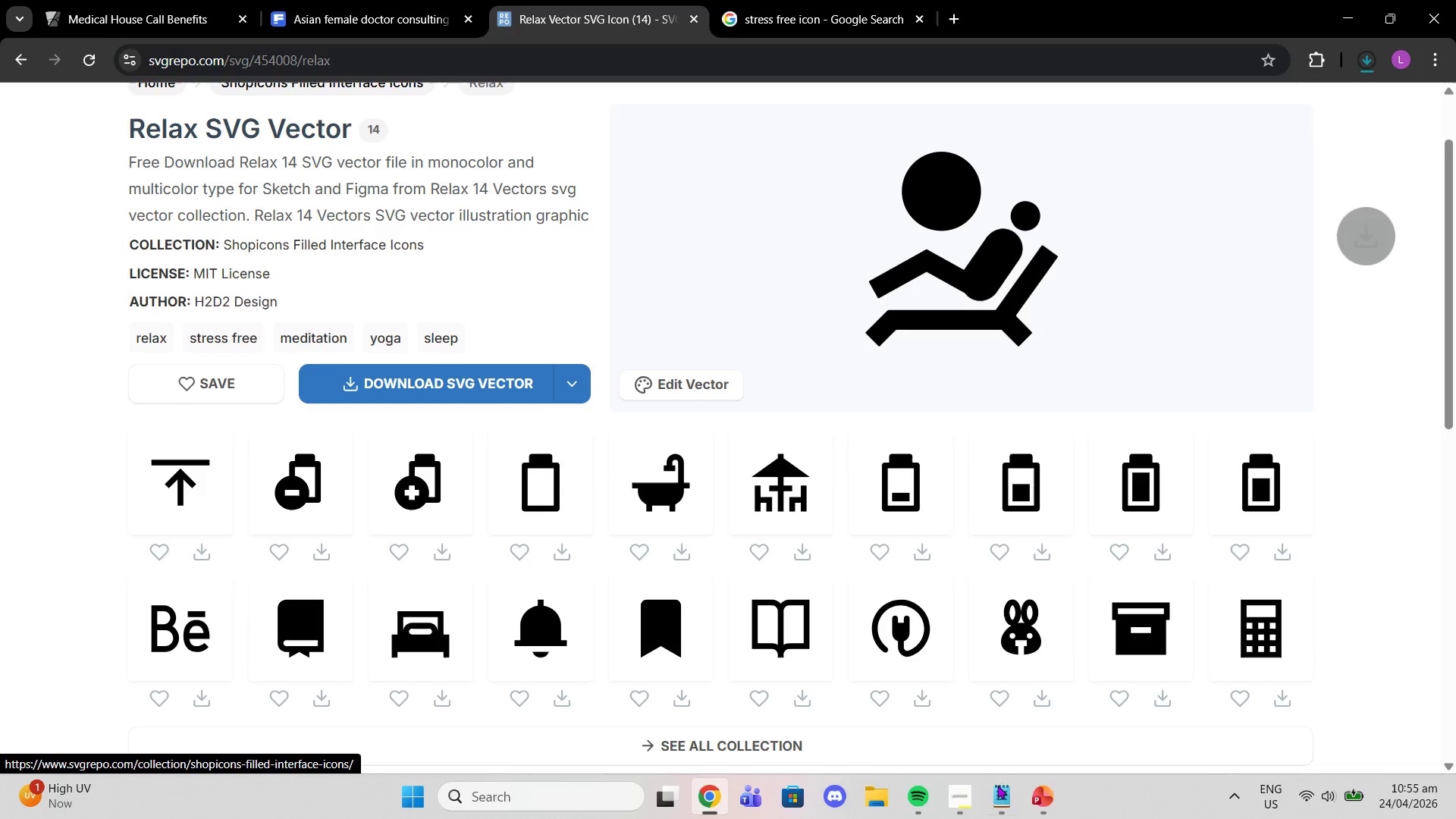 
left_click([1052, 799])
 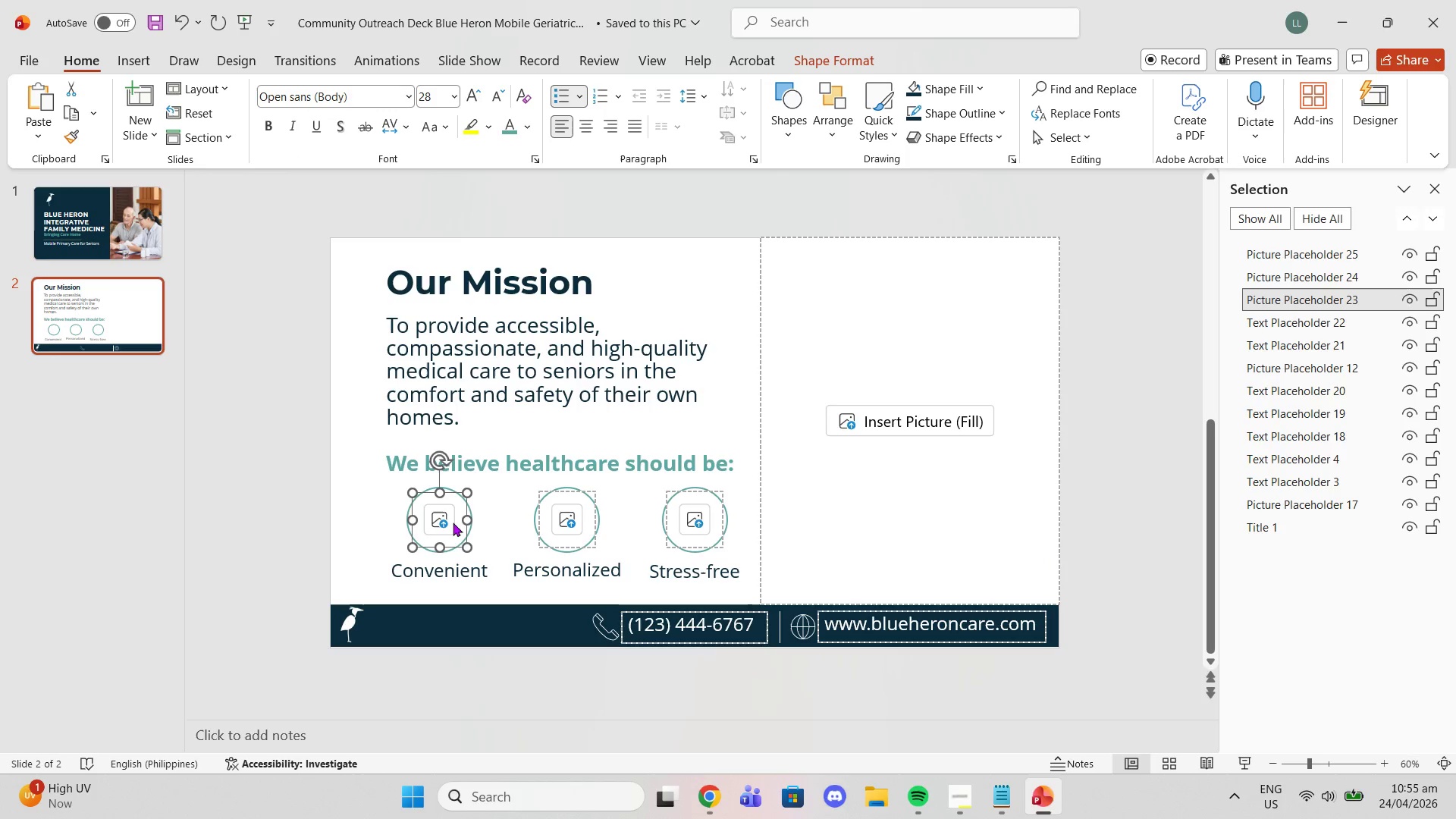 
left_click([446, 522])
 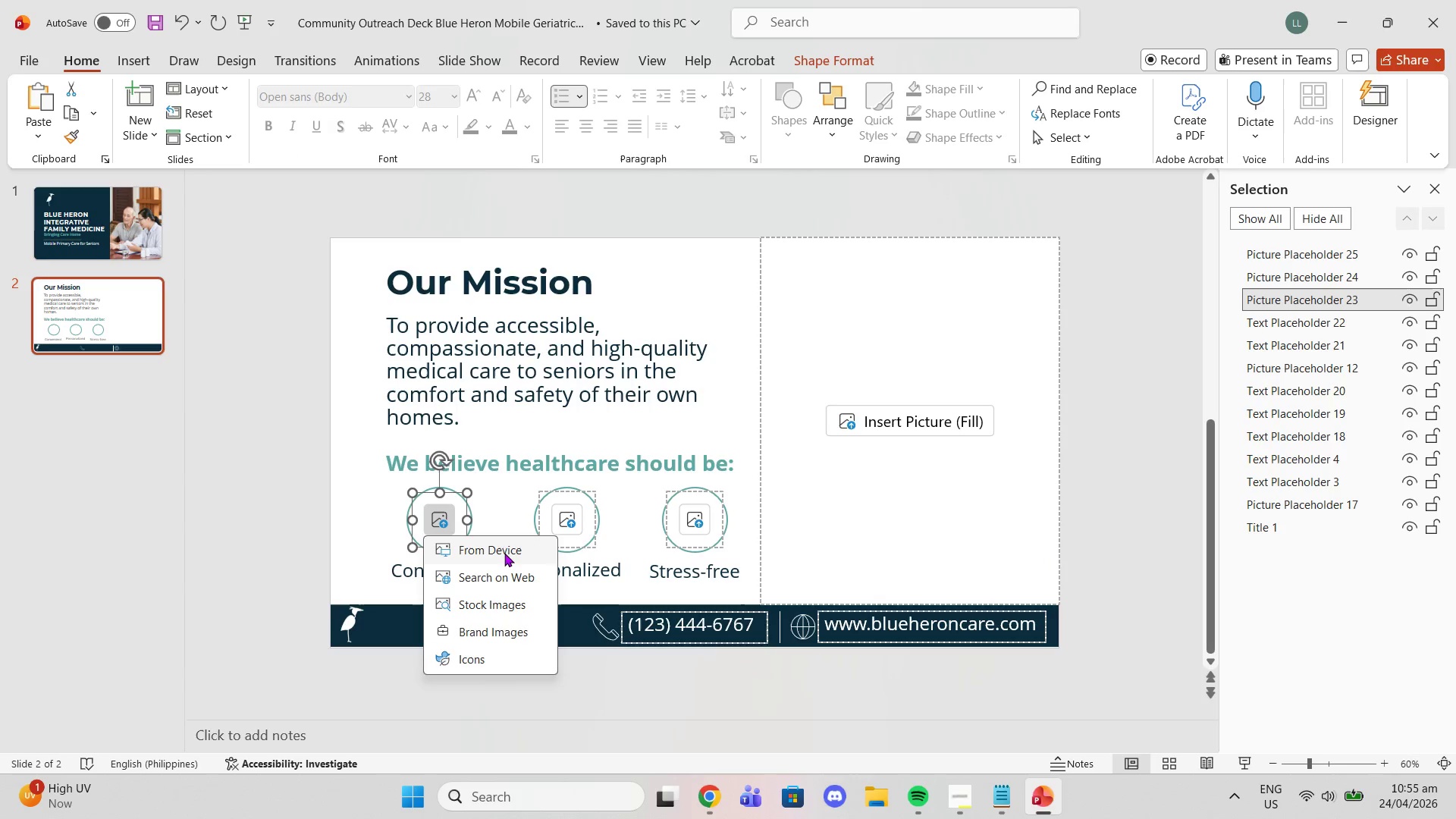 
left_click([503, 553])
 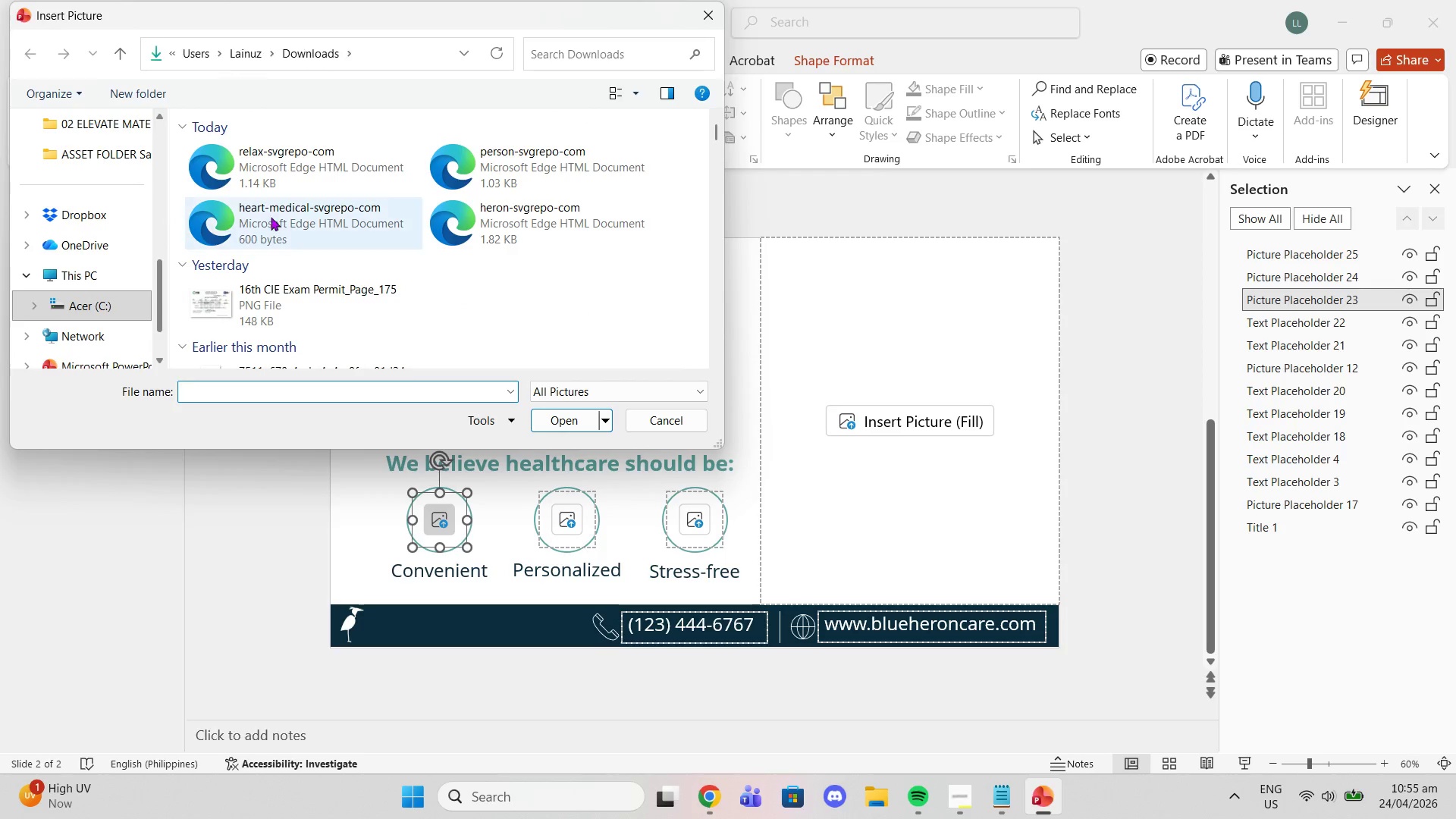 
left_click([405, 233])
 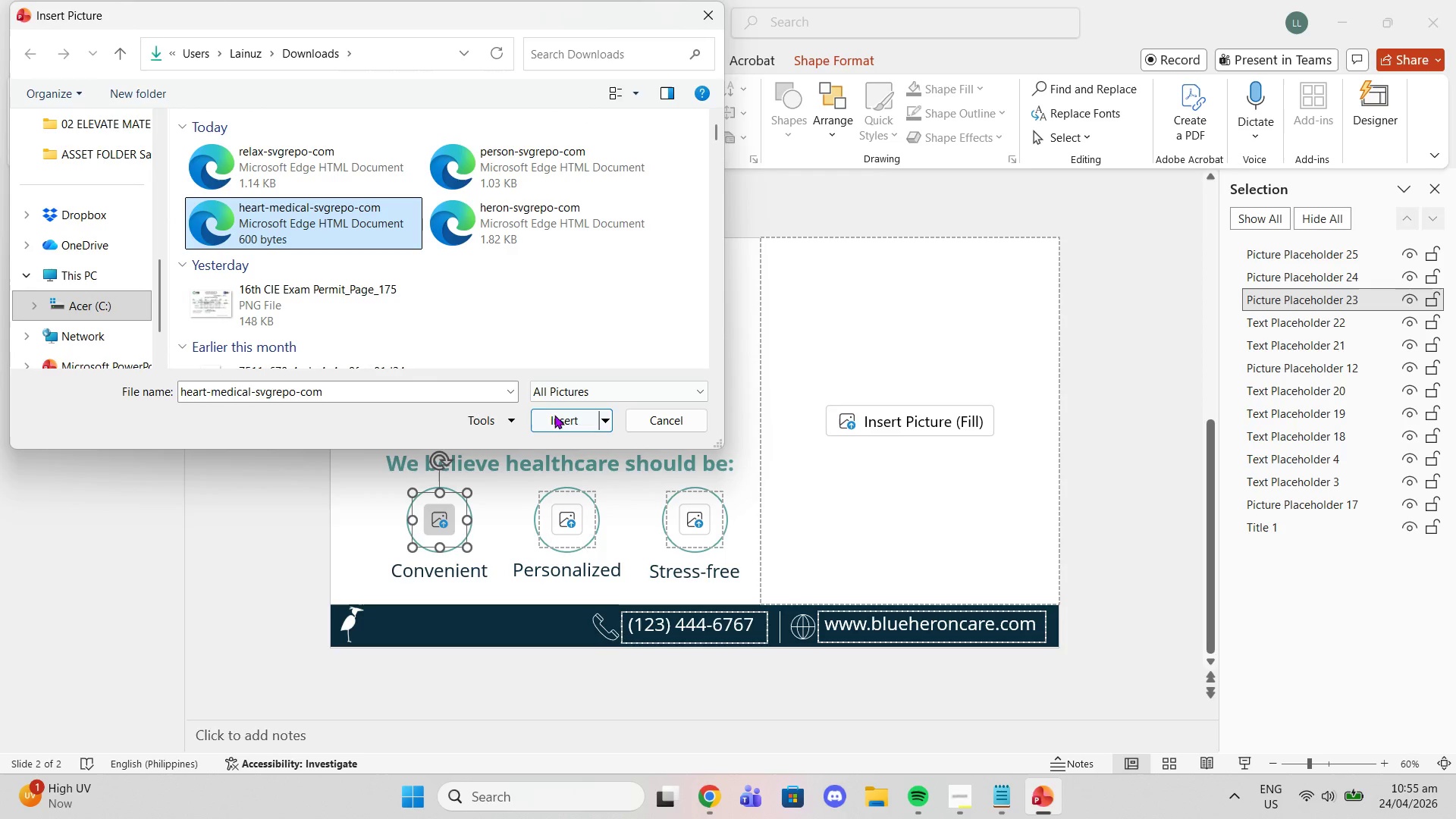 
left_click([555, 418])
 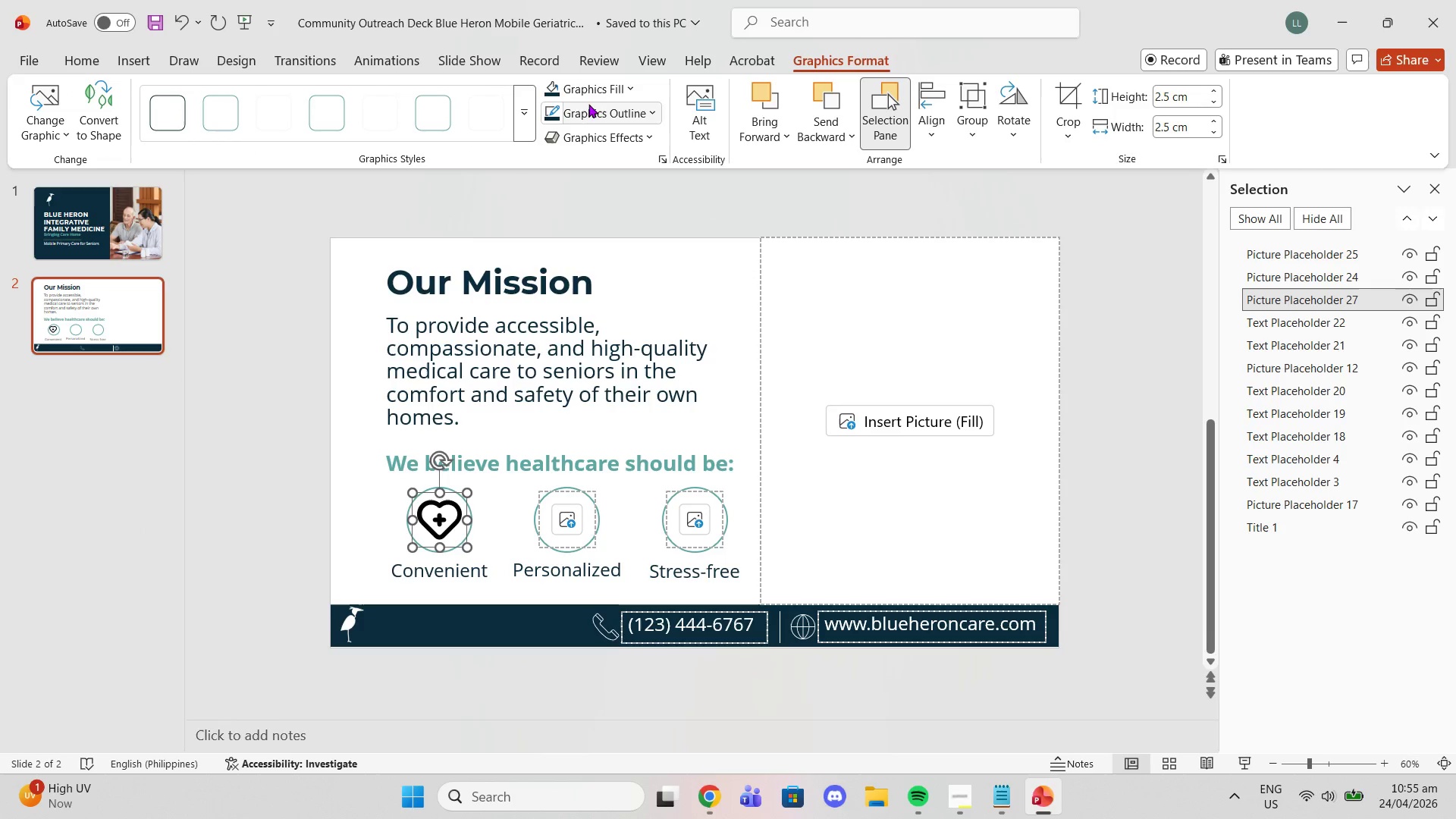 
left_click([582, 94])
 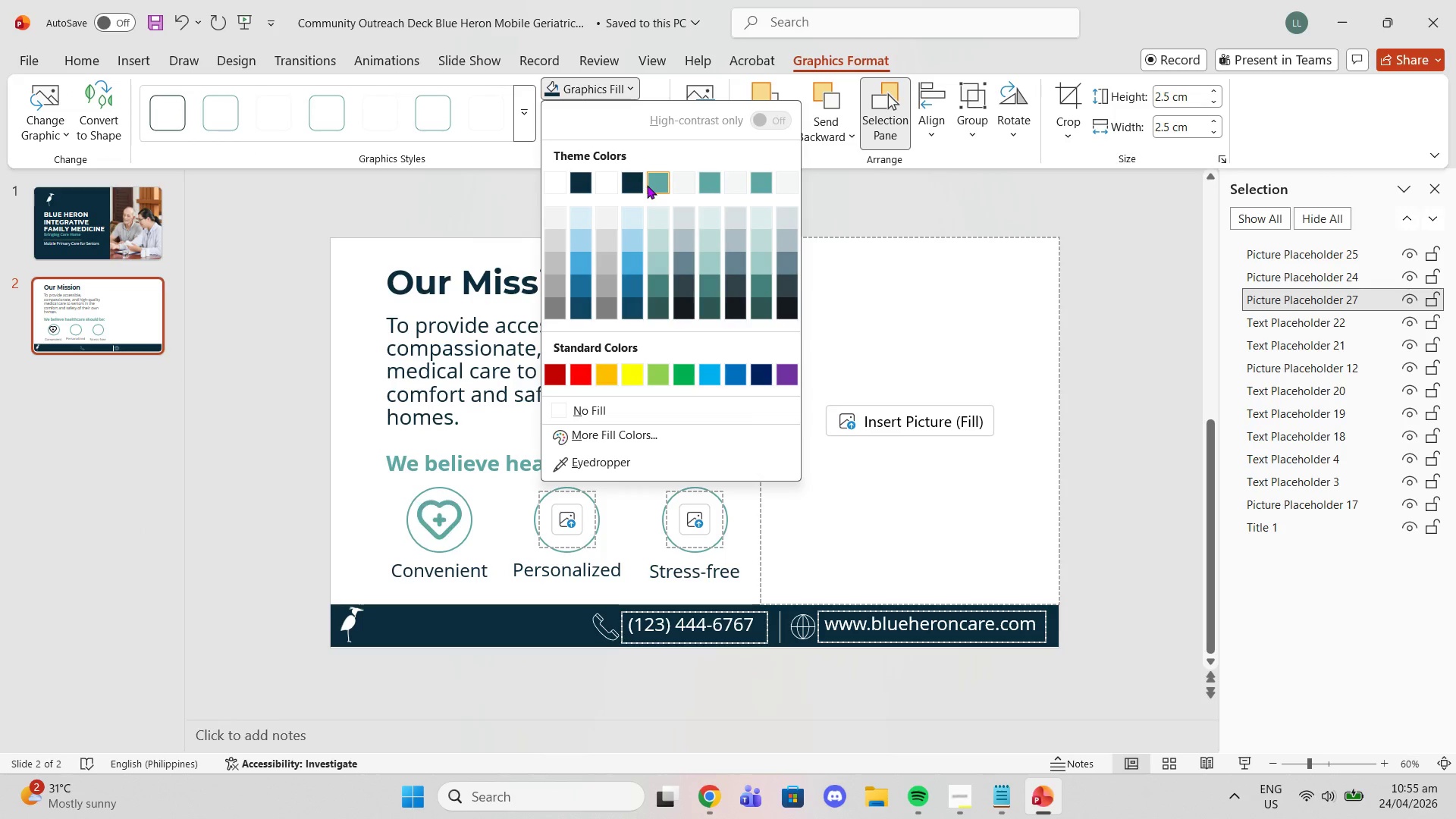 
left_click([647, 185])
 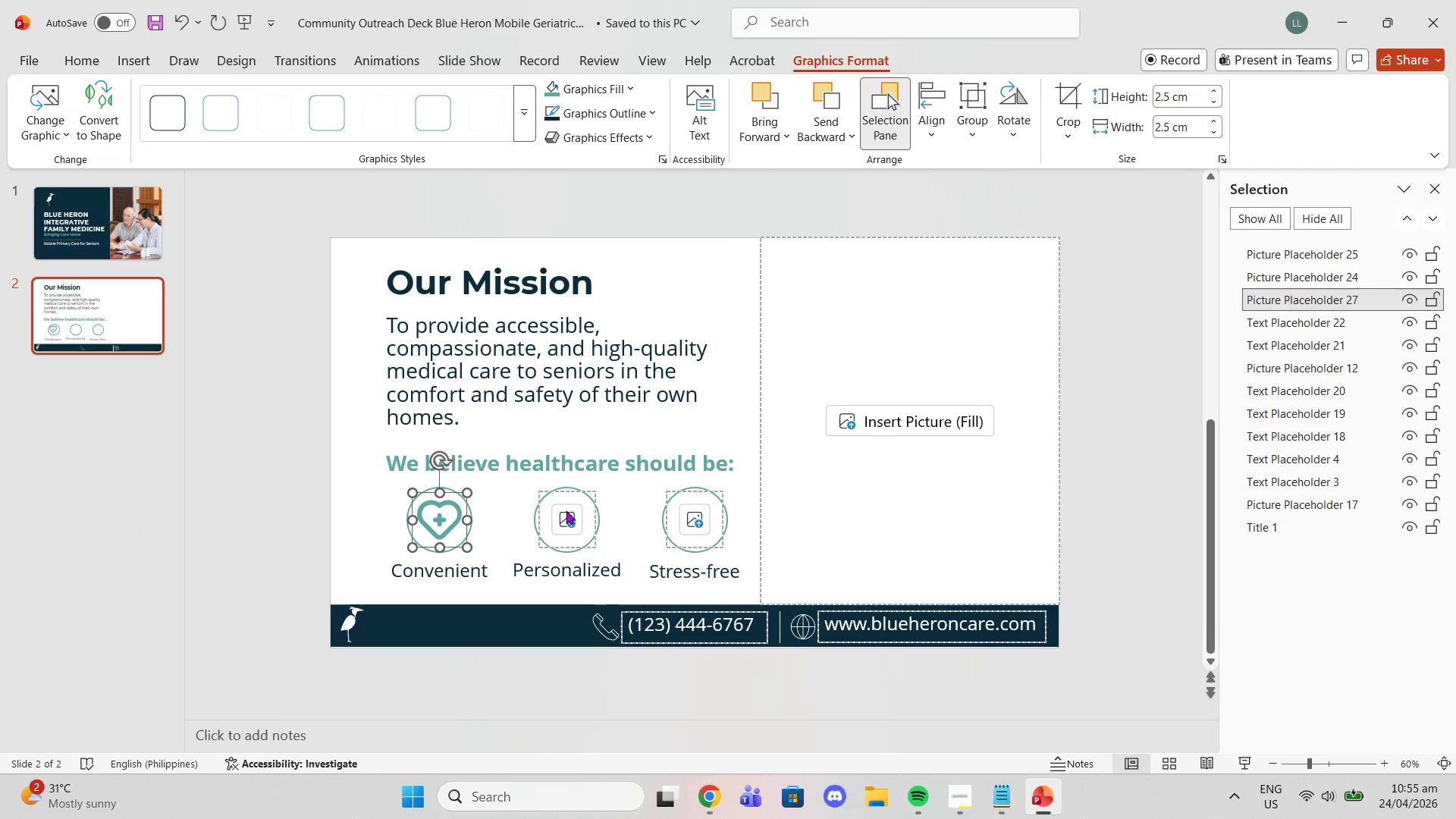 
left_click([566, 510])
 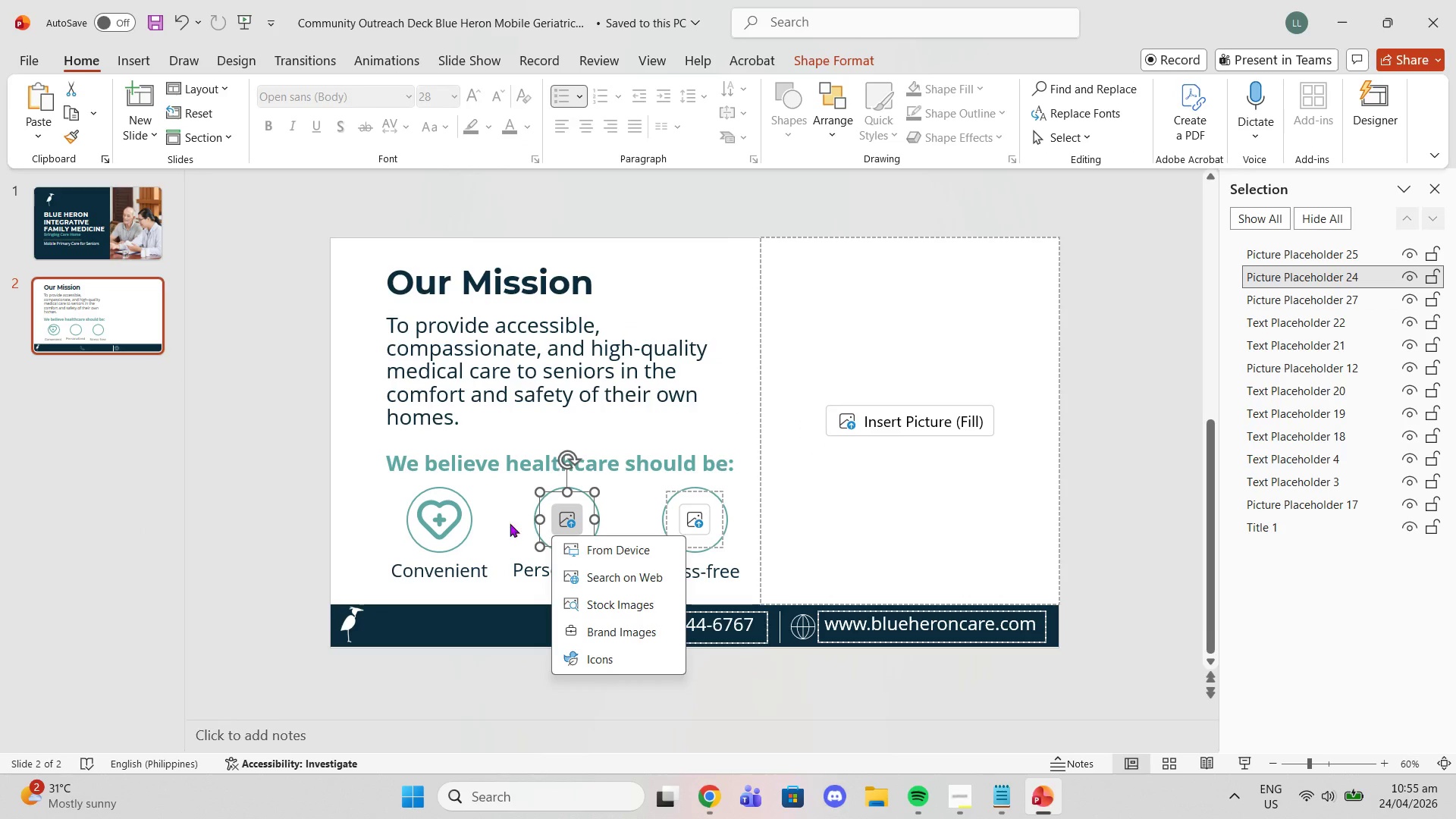 
left_click([588, 553])
 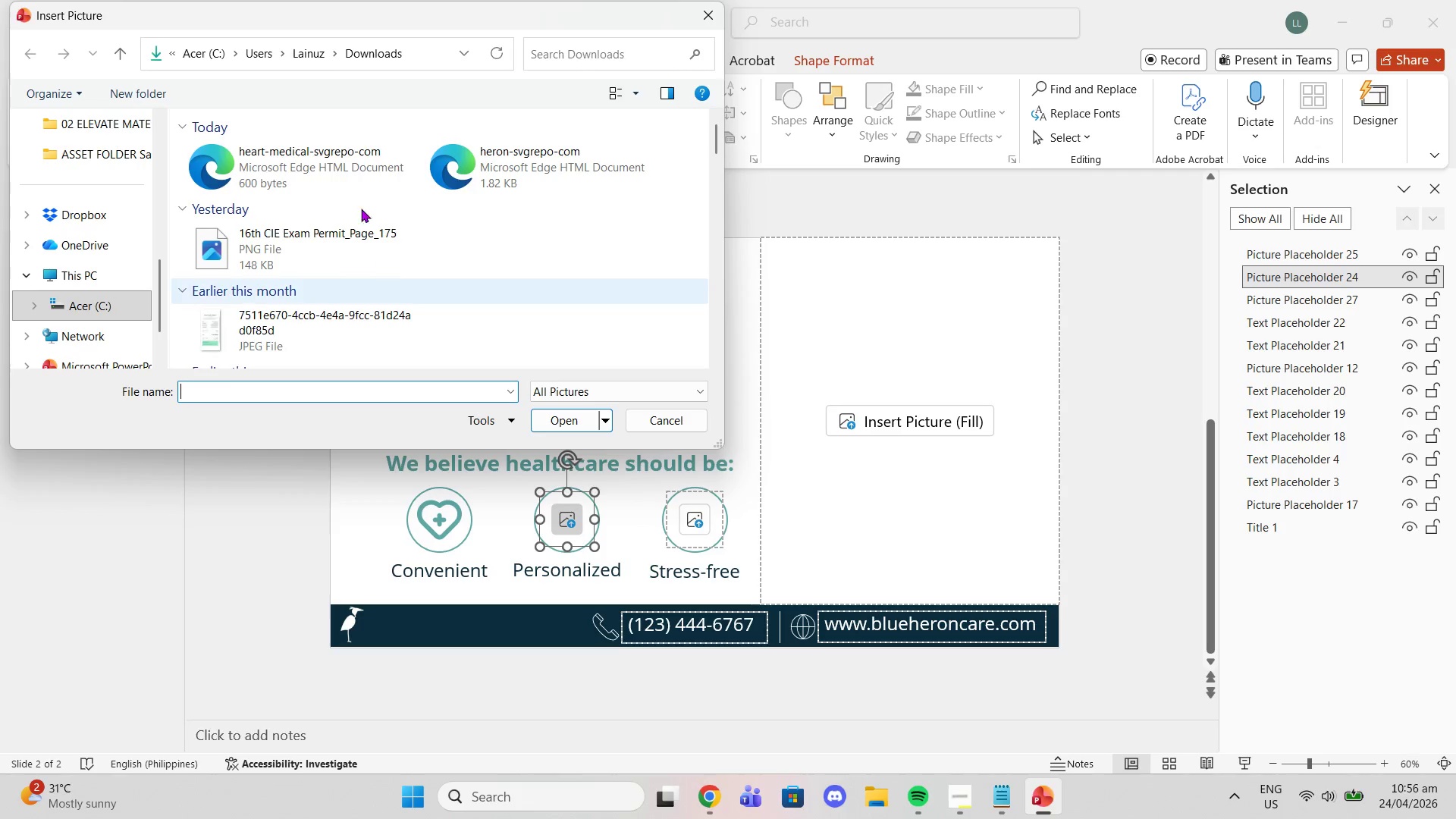 
mouse_move([361, 165])
 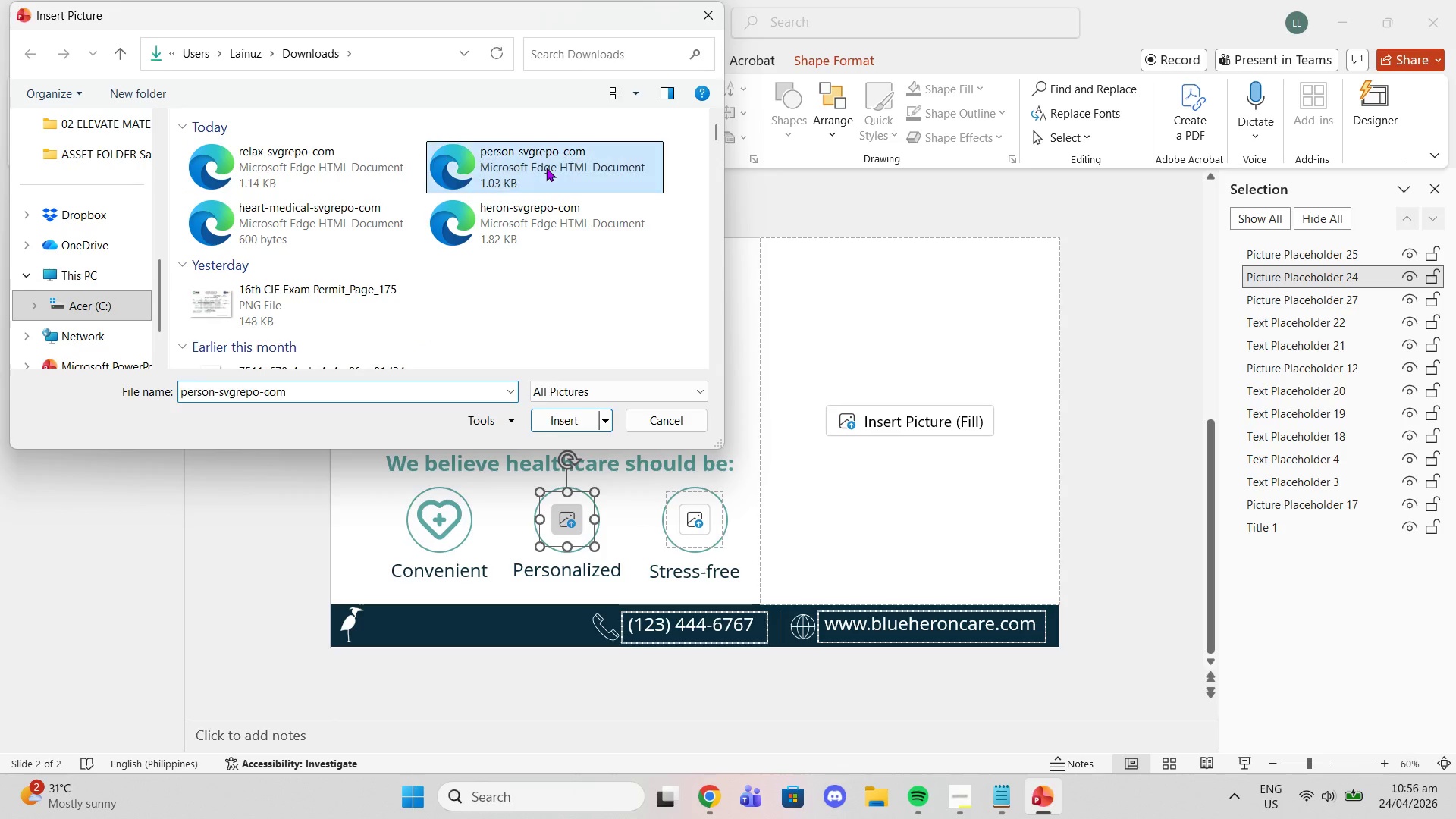 
left_click([546, 168])
 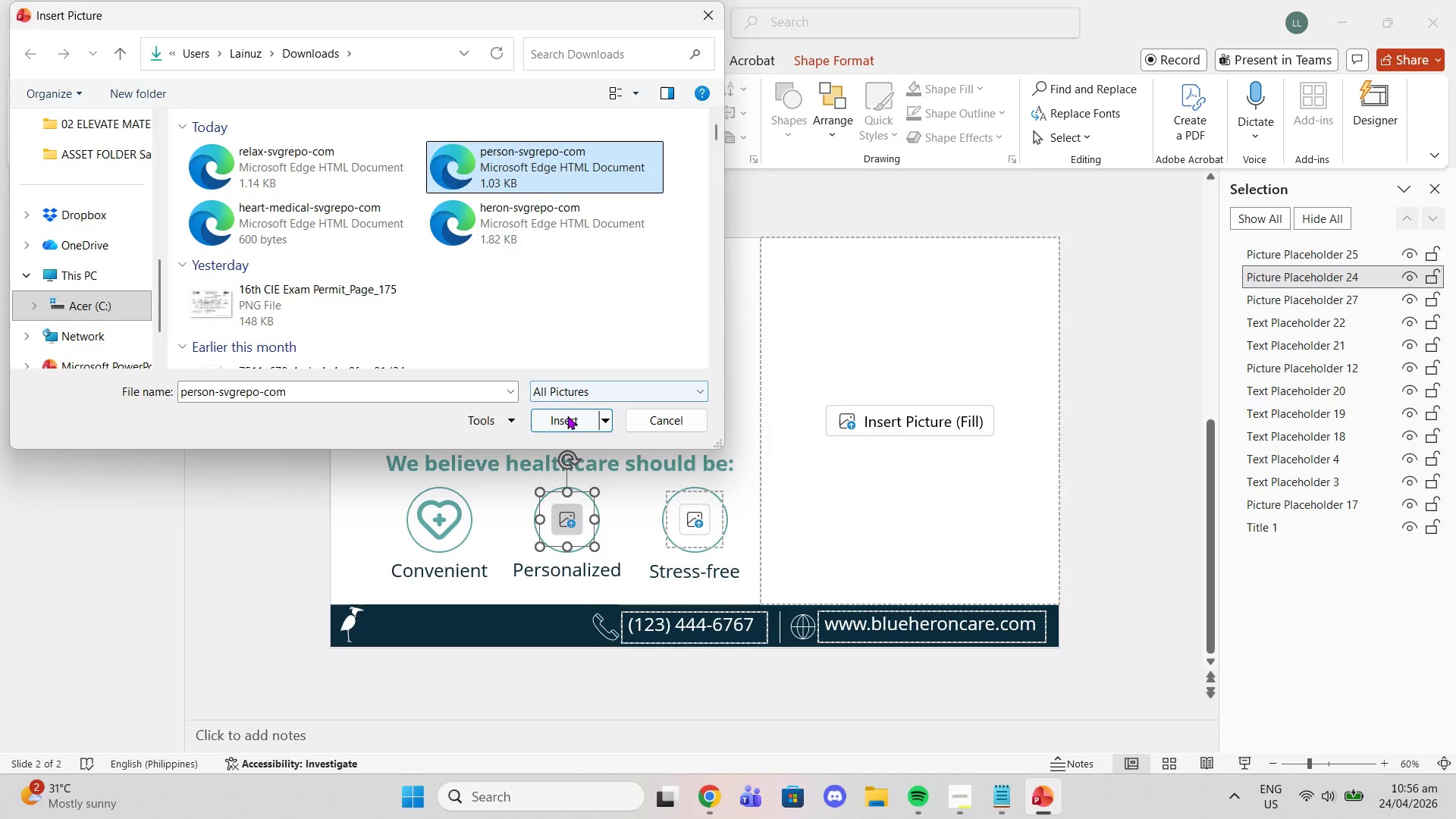 
left_click([567, 417])
 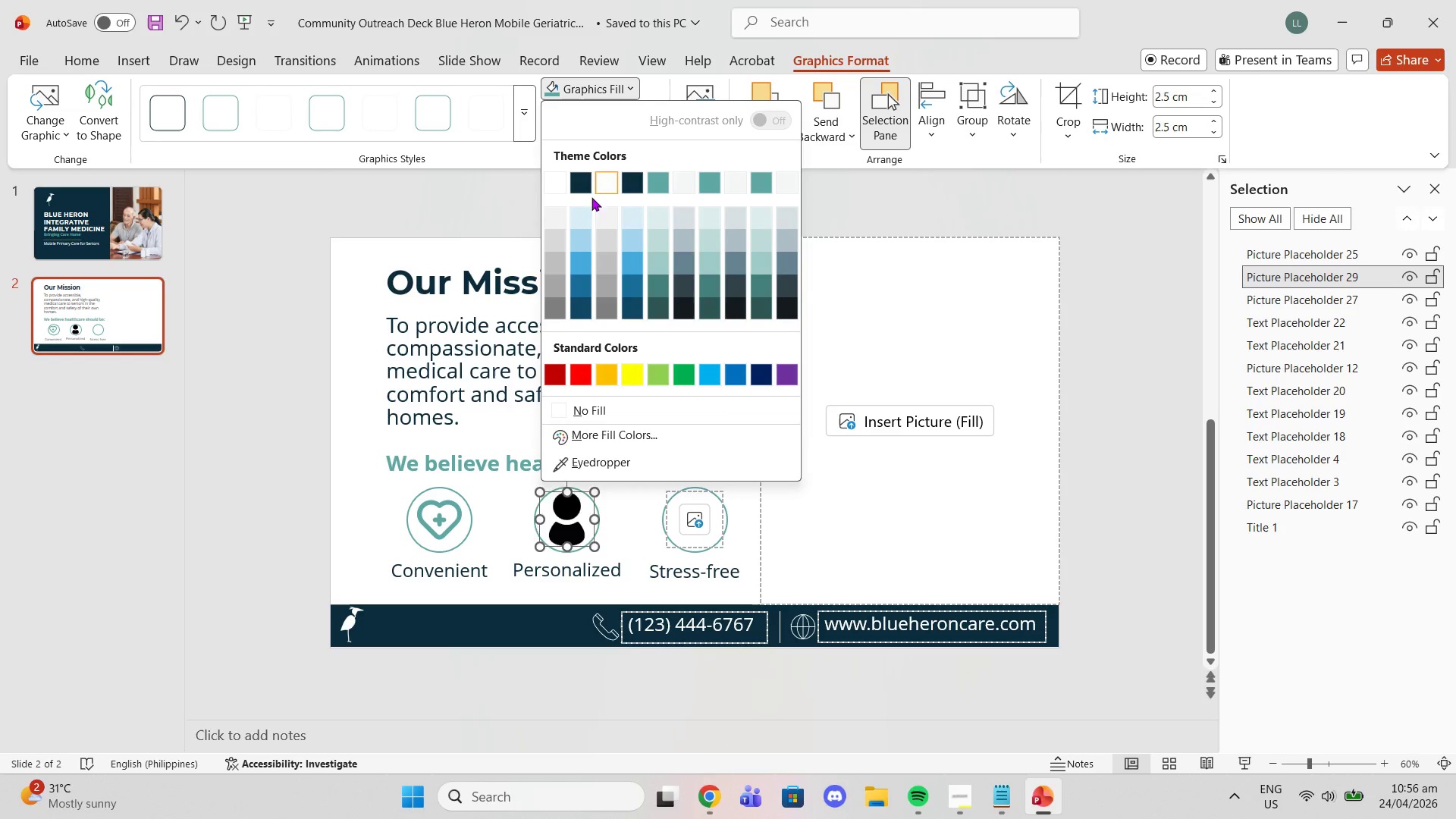 
left_click([652, 184])
 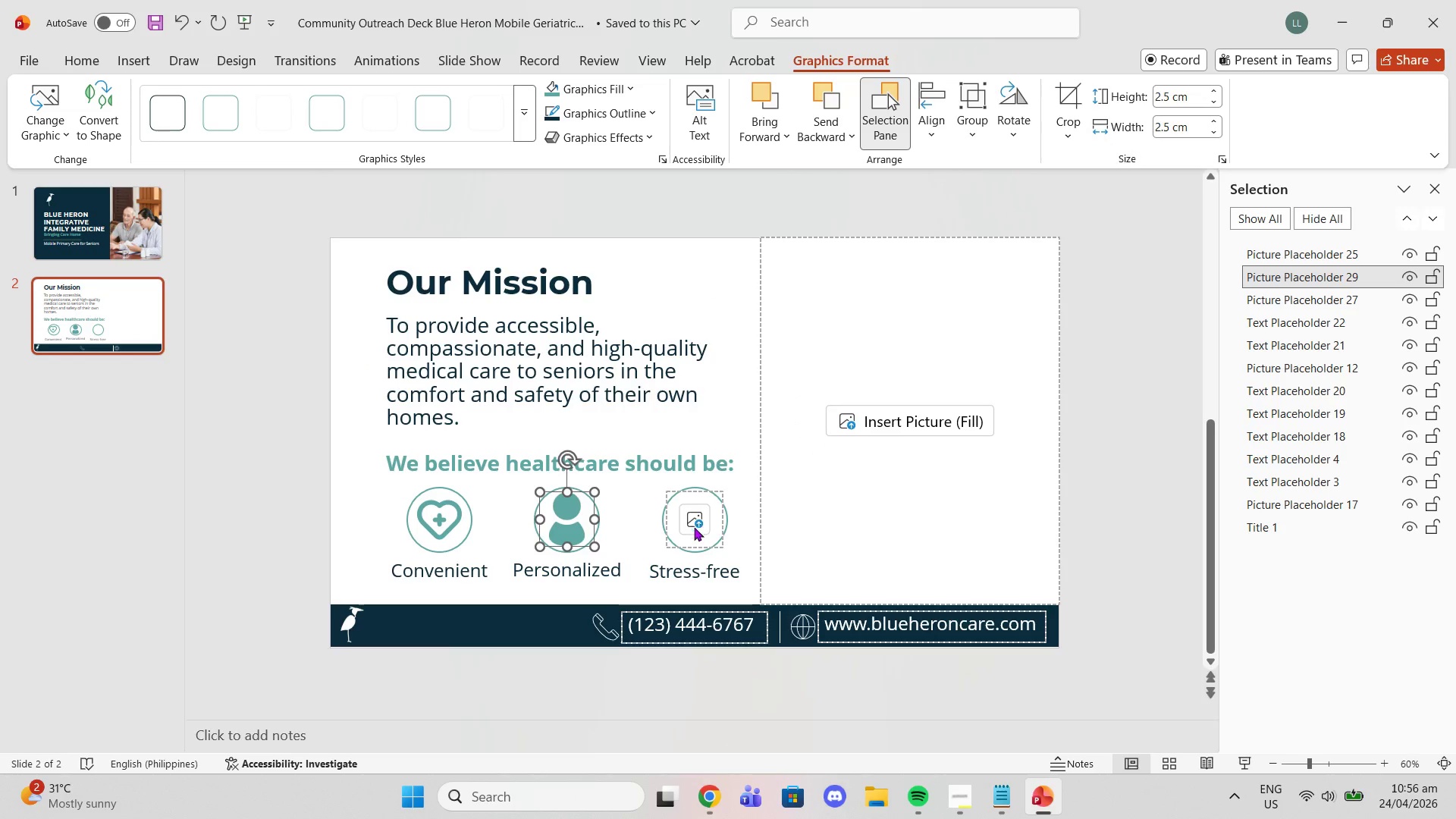 
left_click([692, 528])
 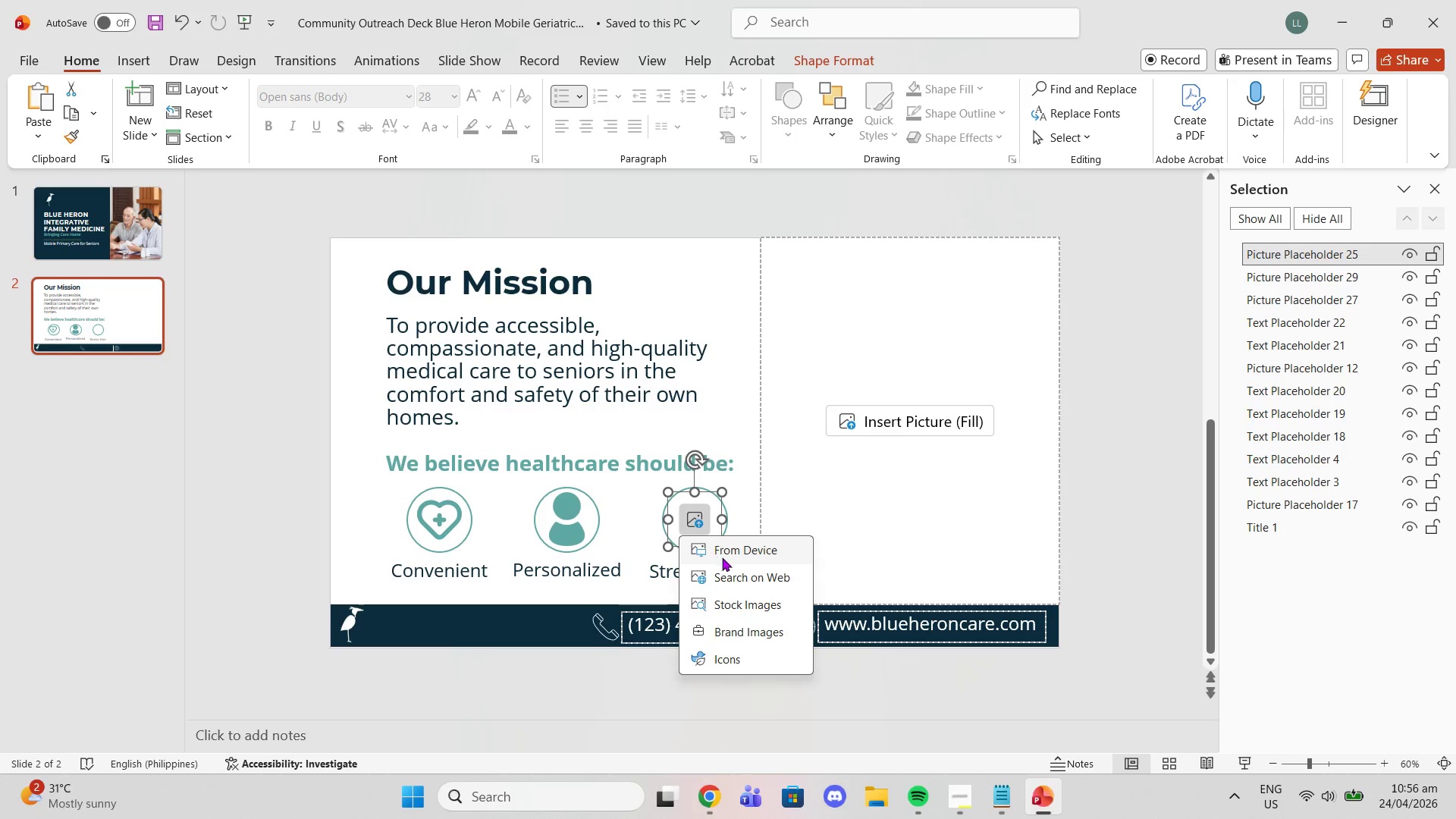 
left_click([722, 557])
 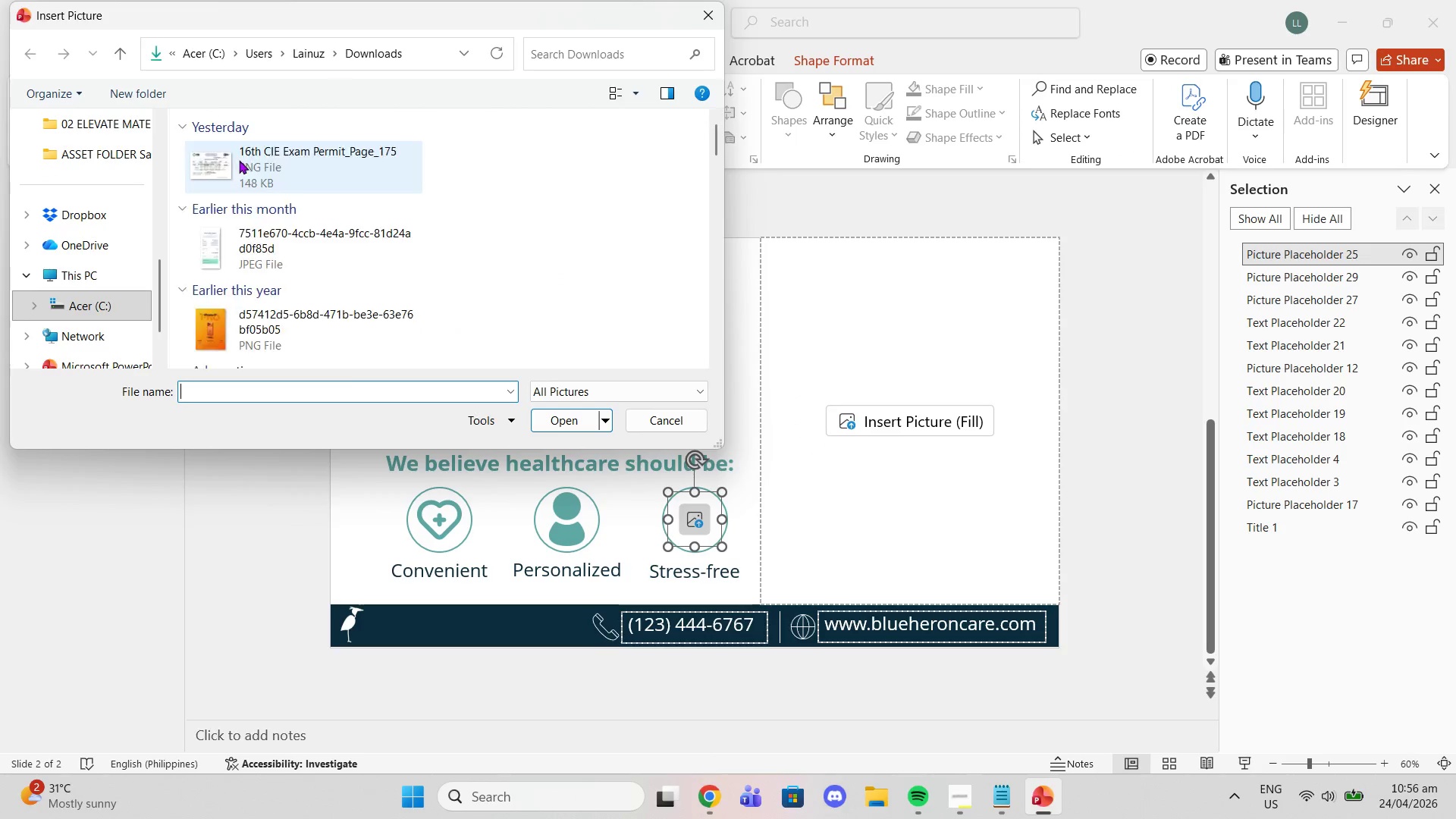 
left_click([236, 158])
 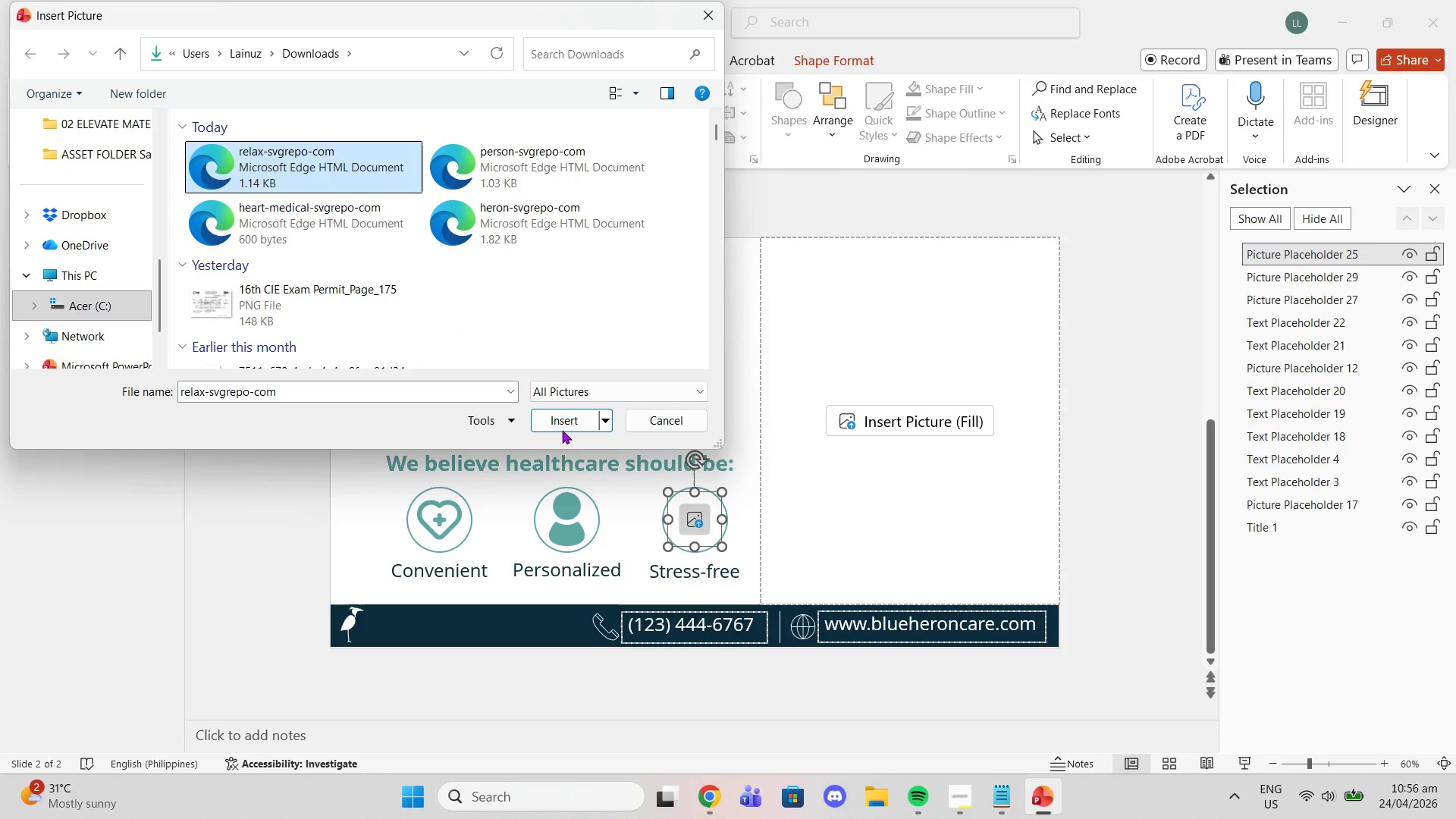 
left_click([560, 424])
 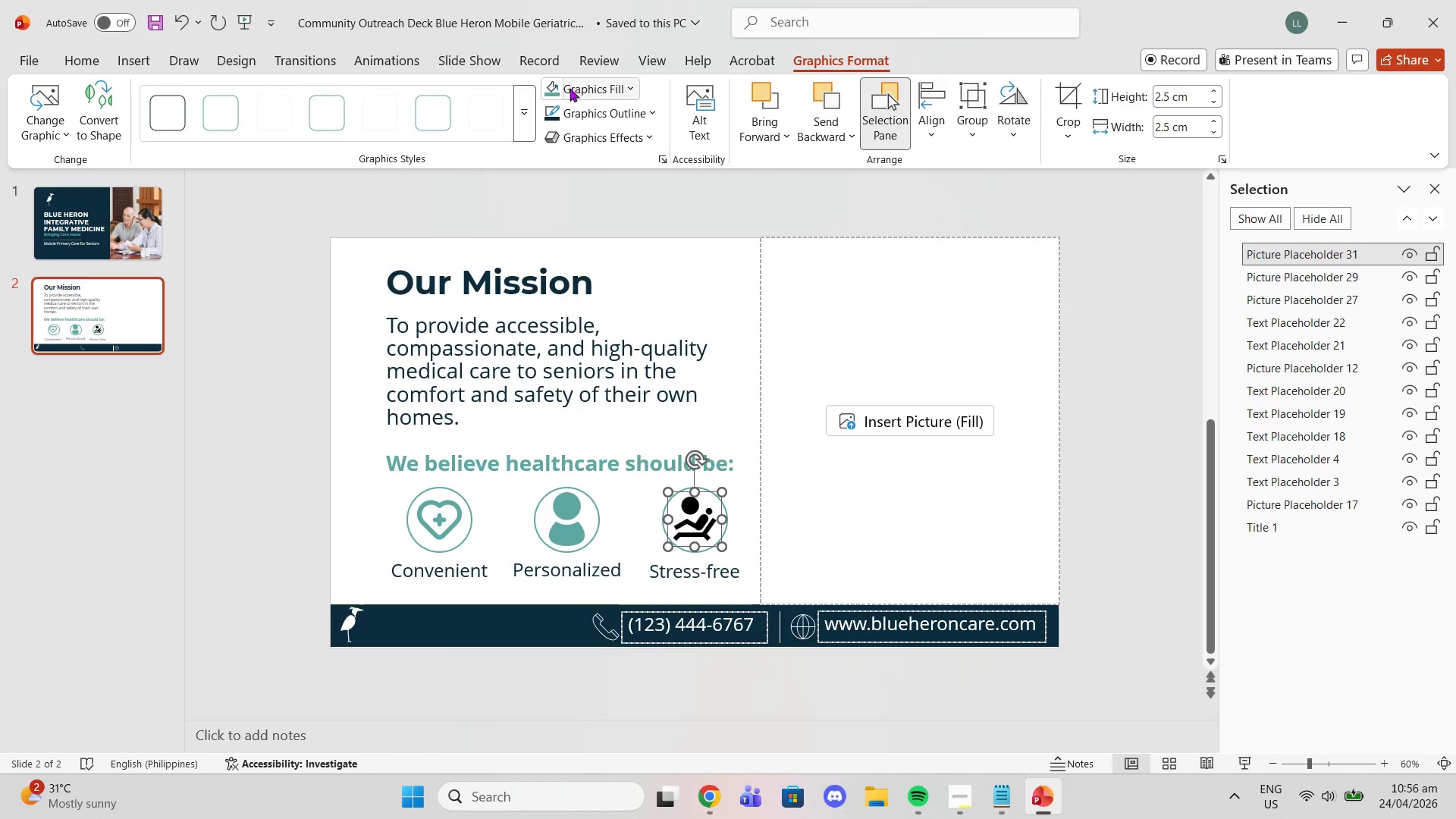 
left_click([556, 87])
 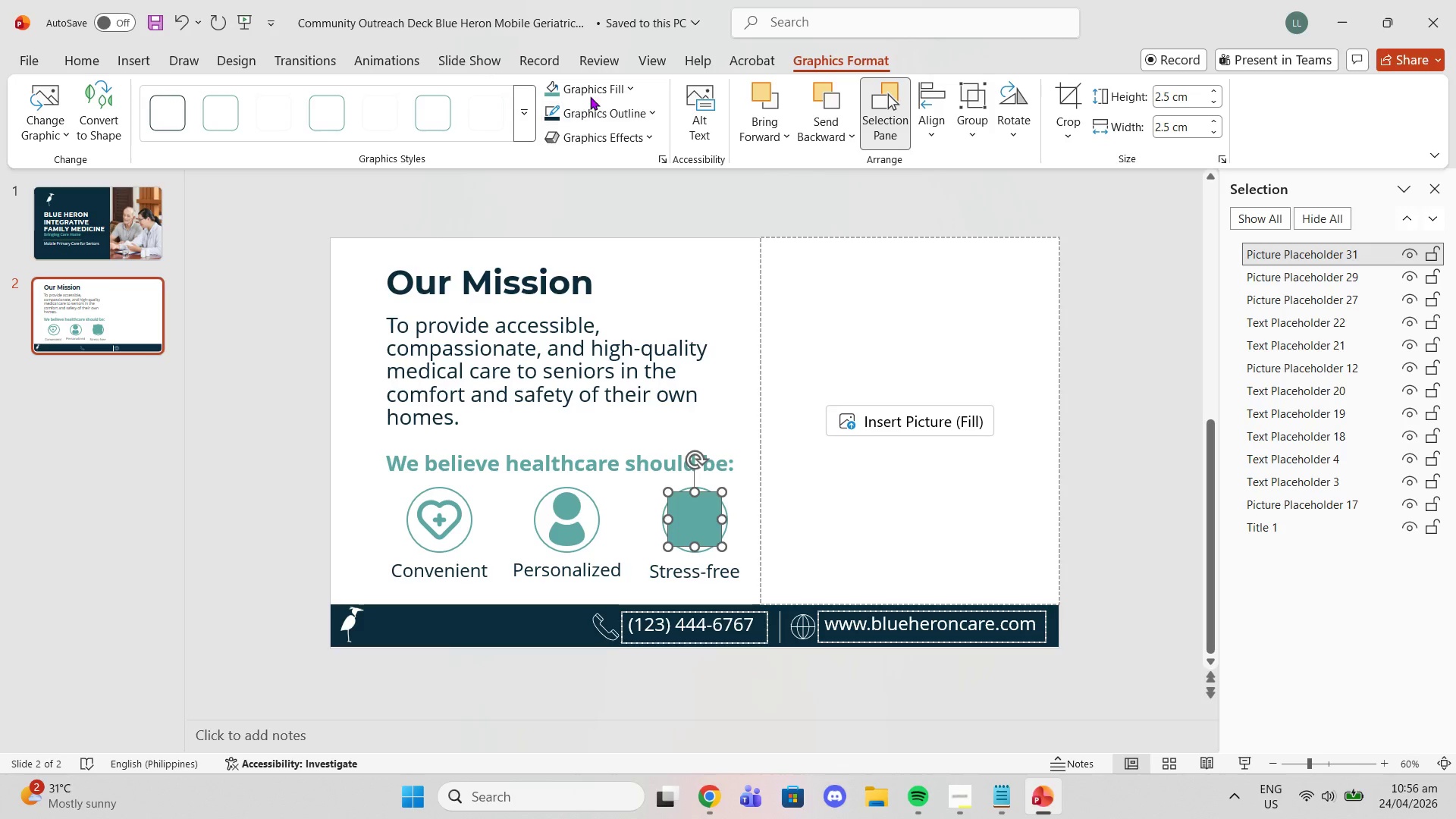 
left_click([595, 83])
 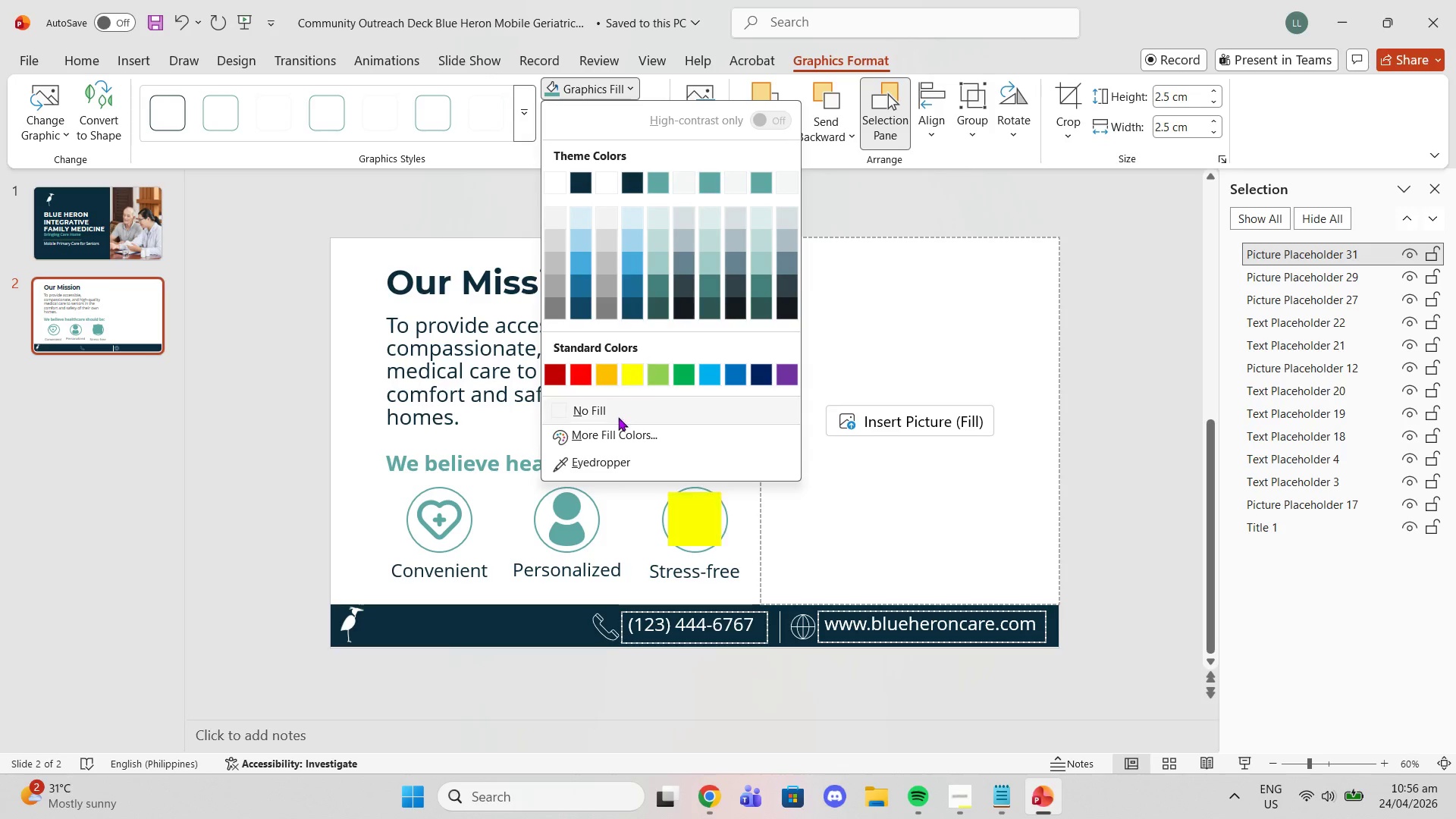 
left_click([618, 417])
 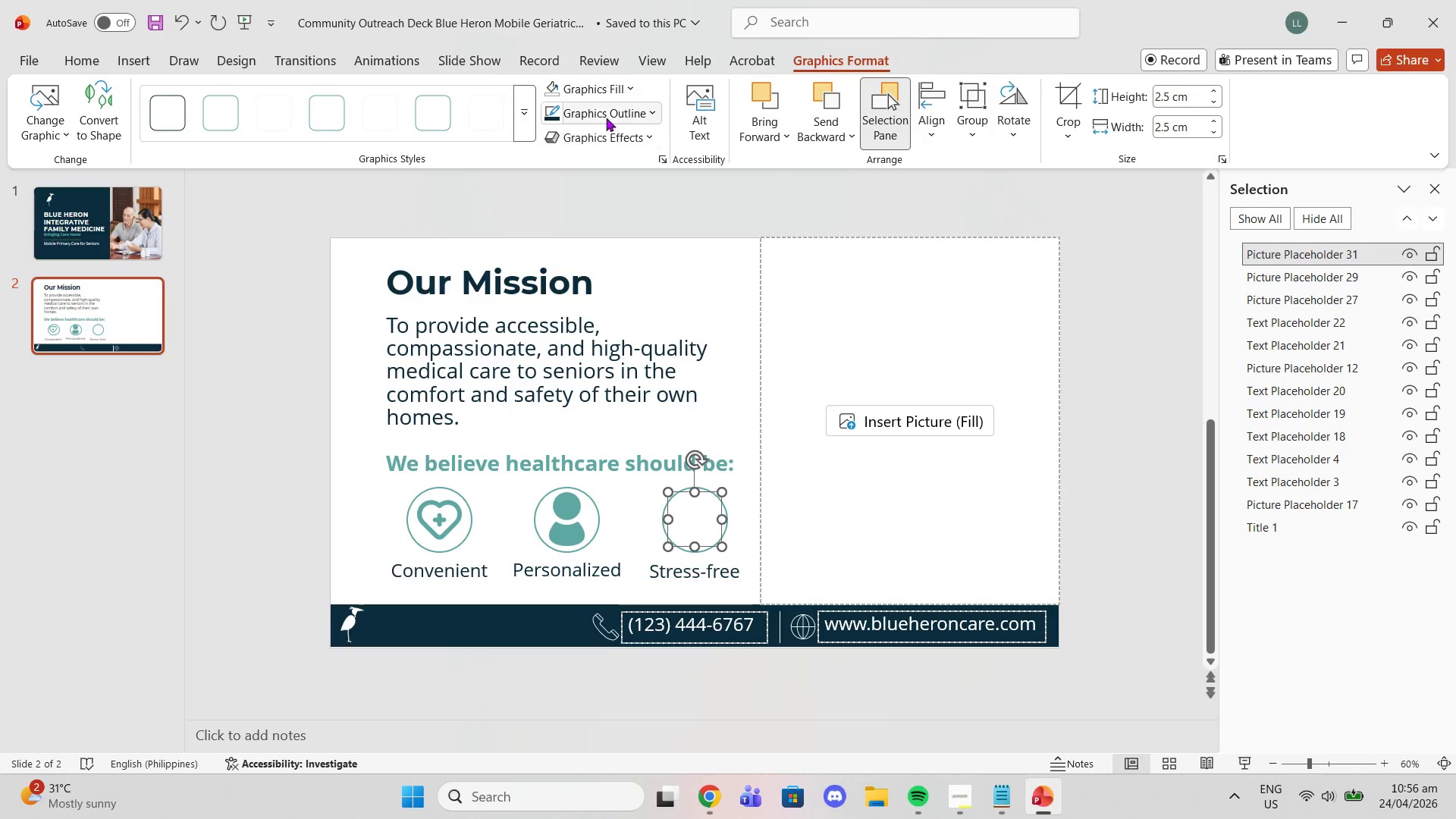 
left_click([606, 116])
 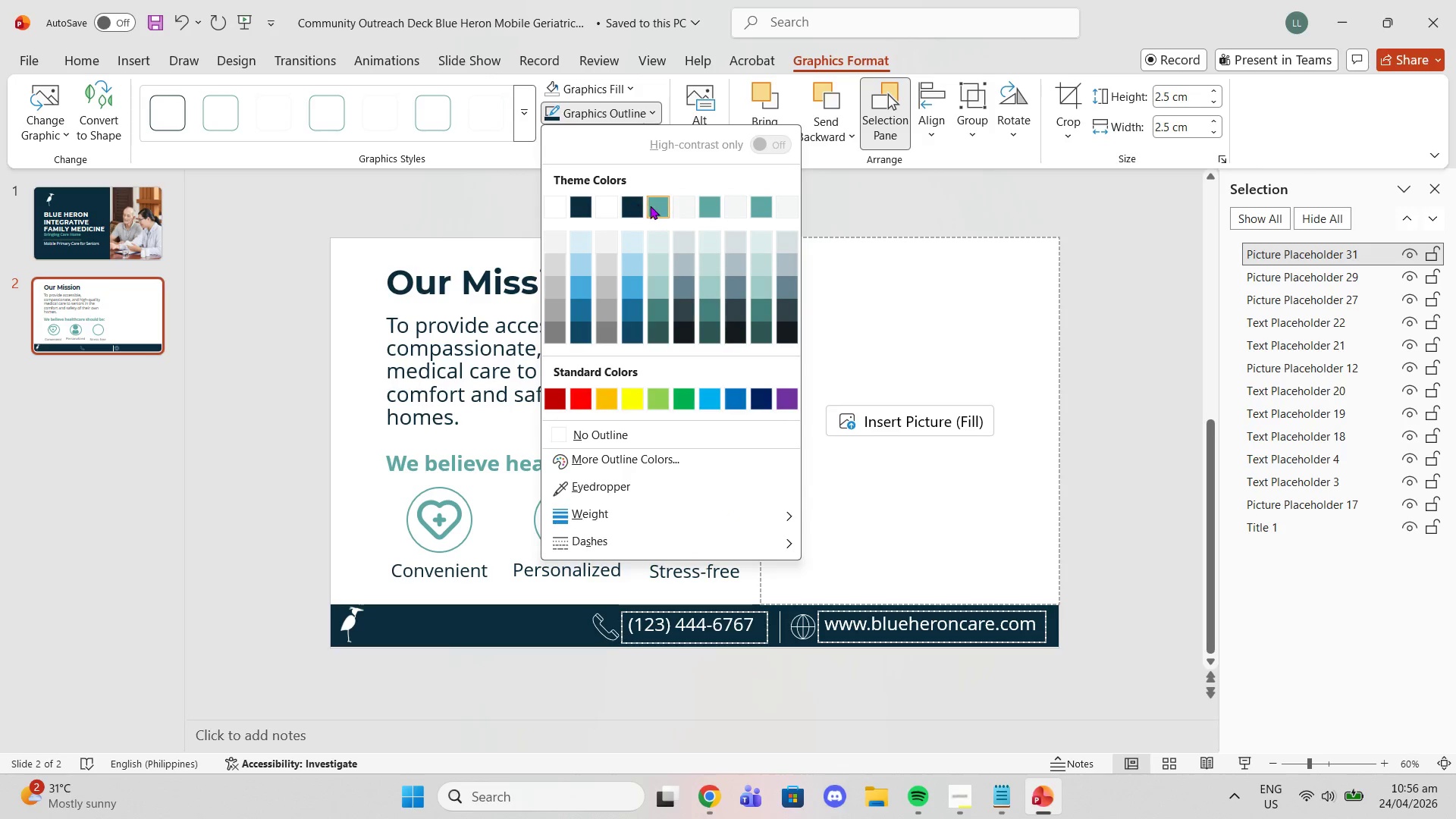 
left_click([655, 208])
 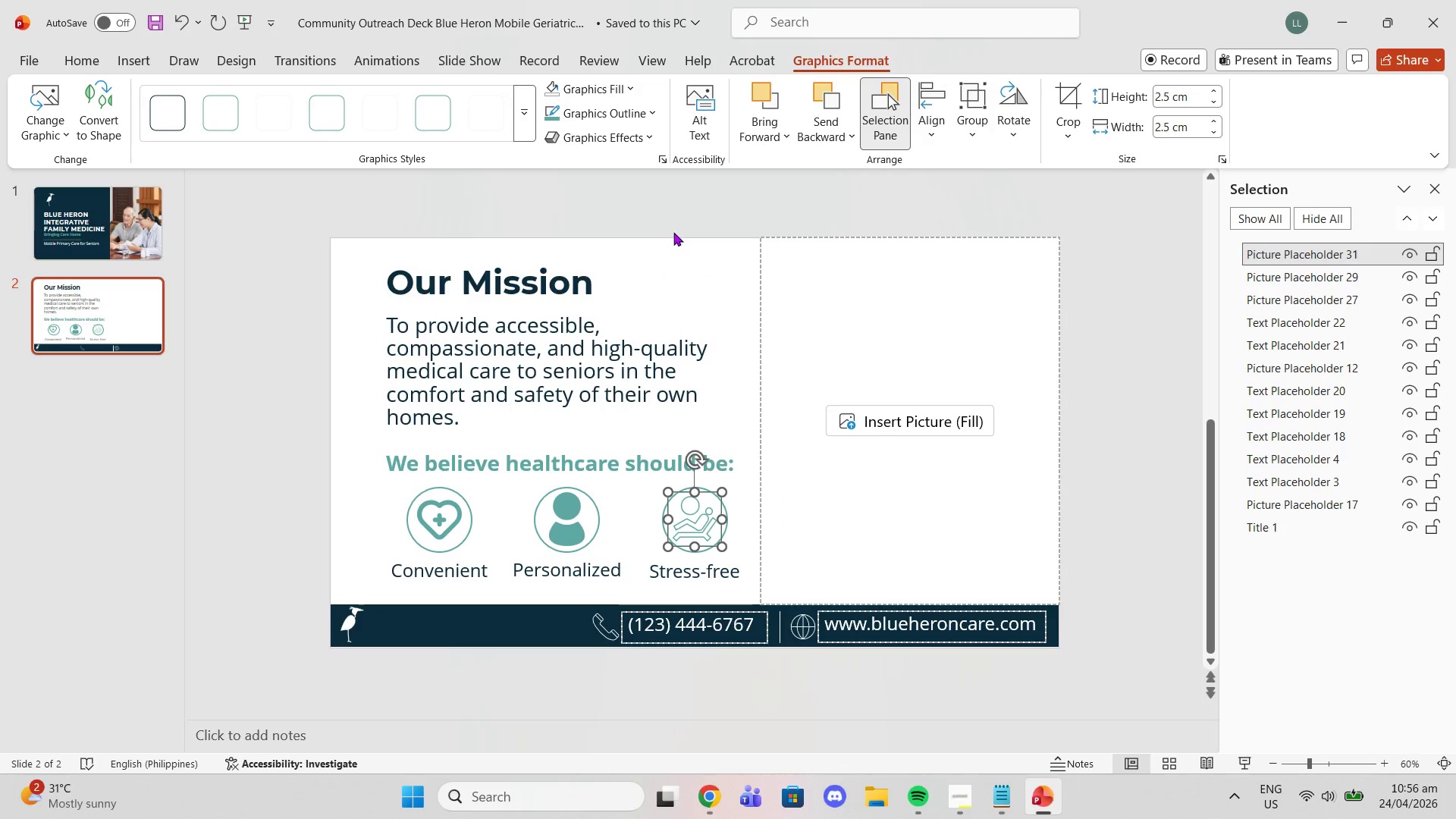 
left_click([673, 232])
 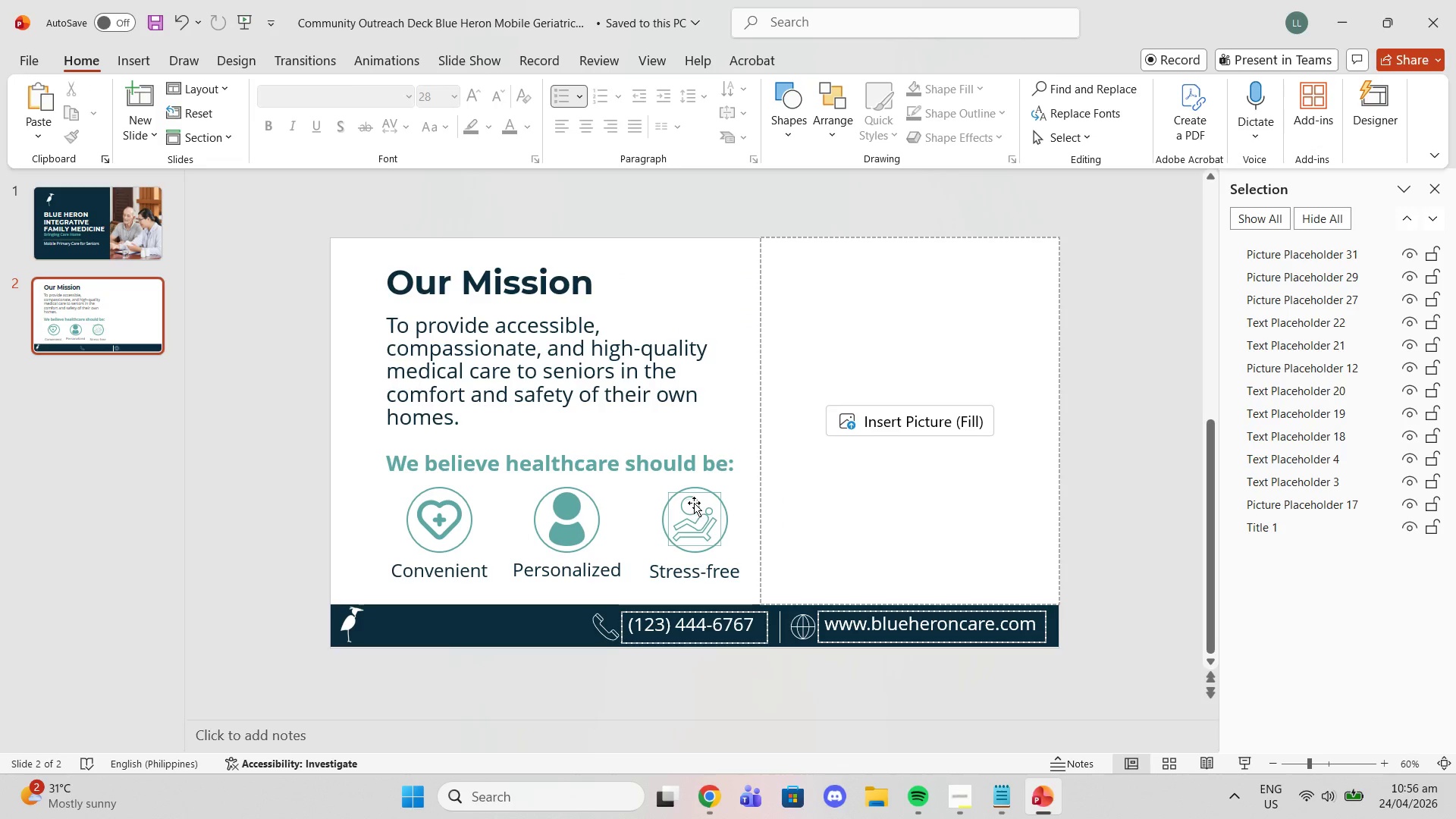 
left_click([692, 506])
 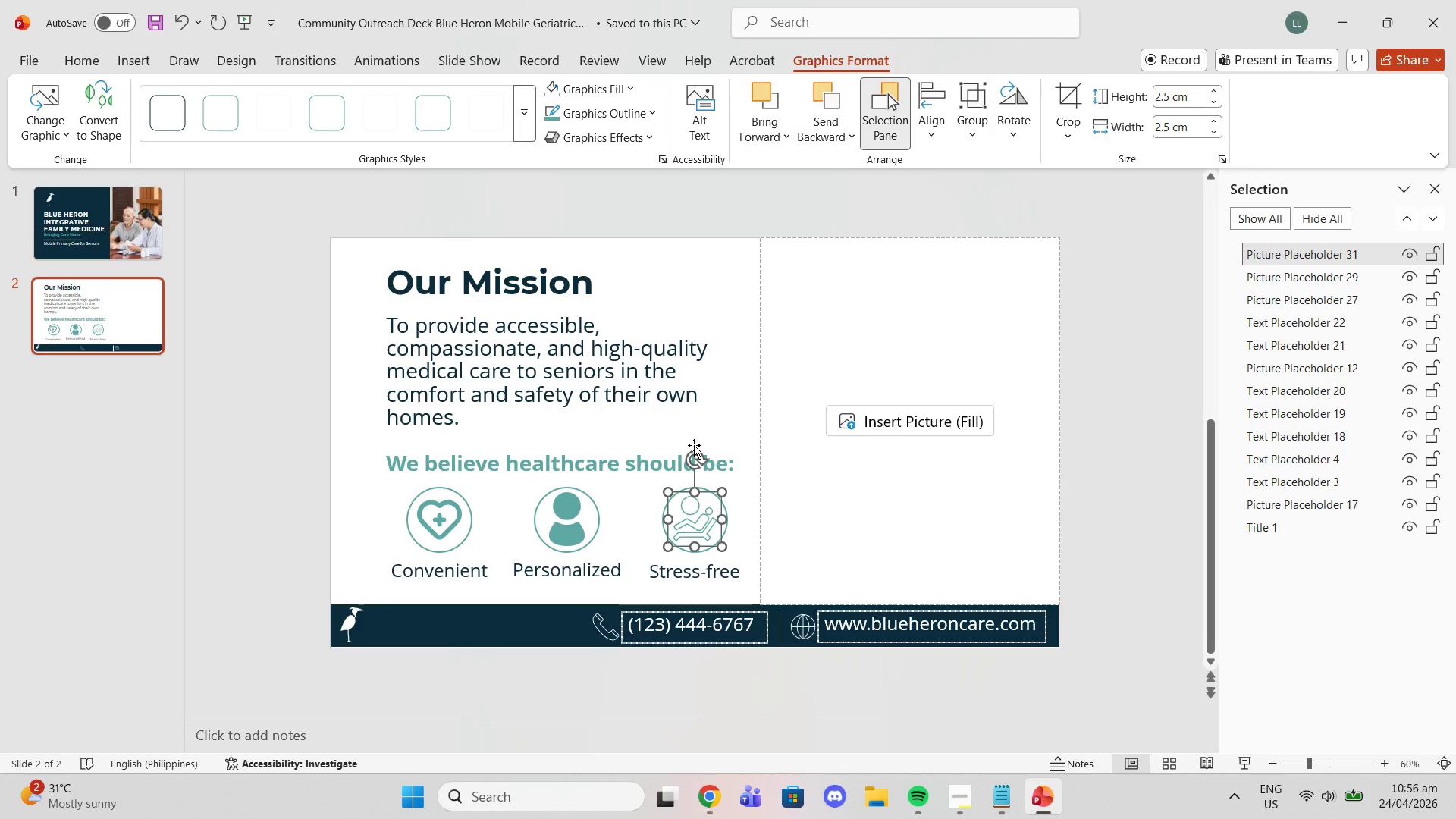 
key(Delete)
 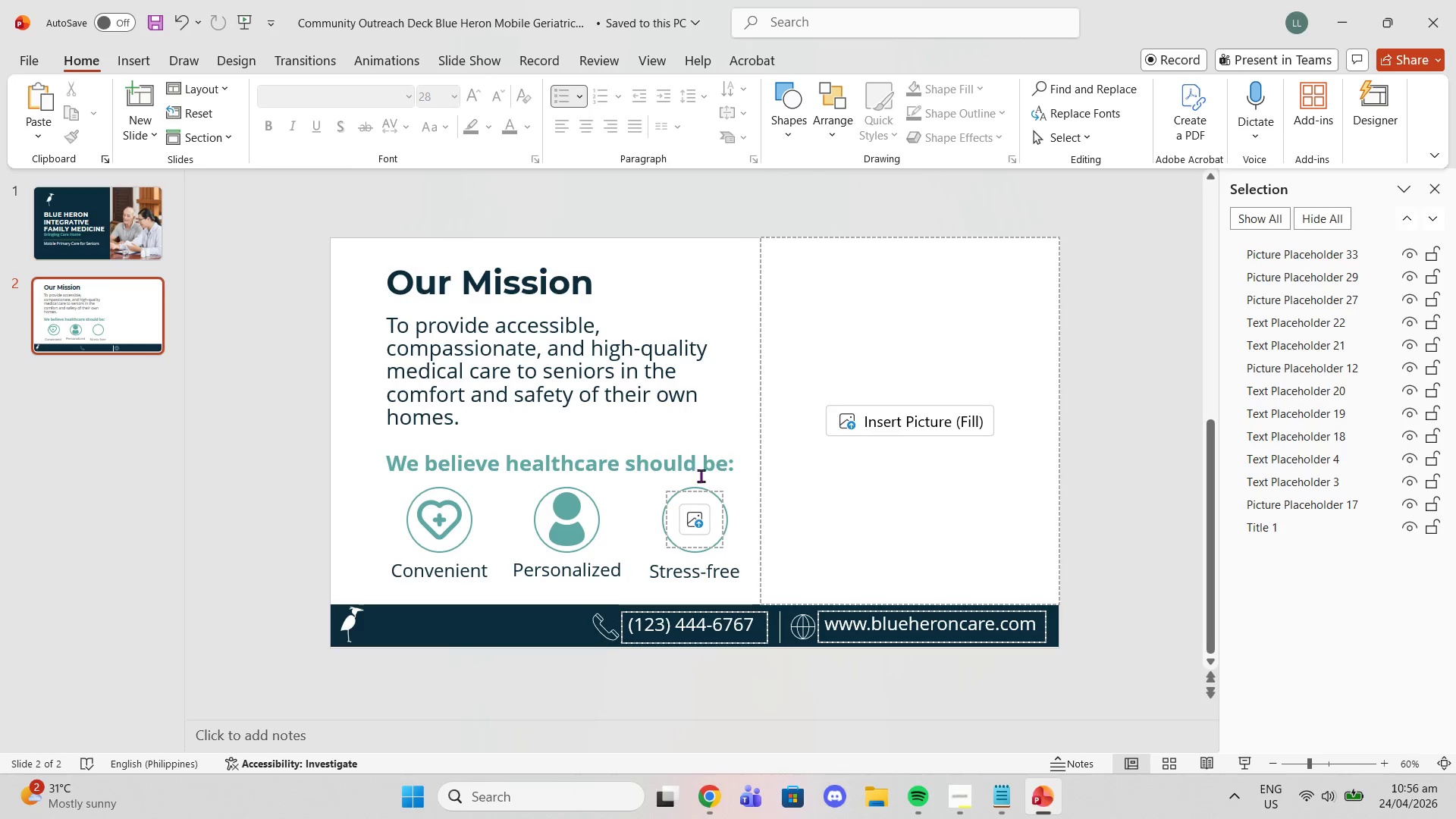 
left_click([691, 532])
 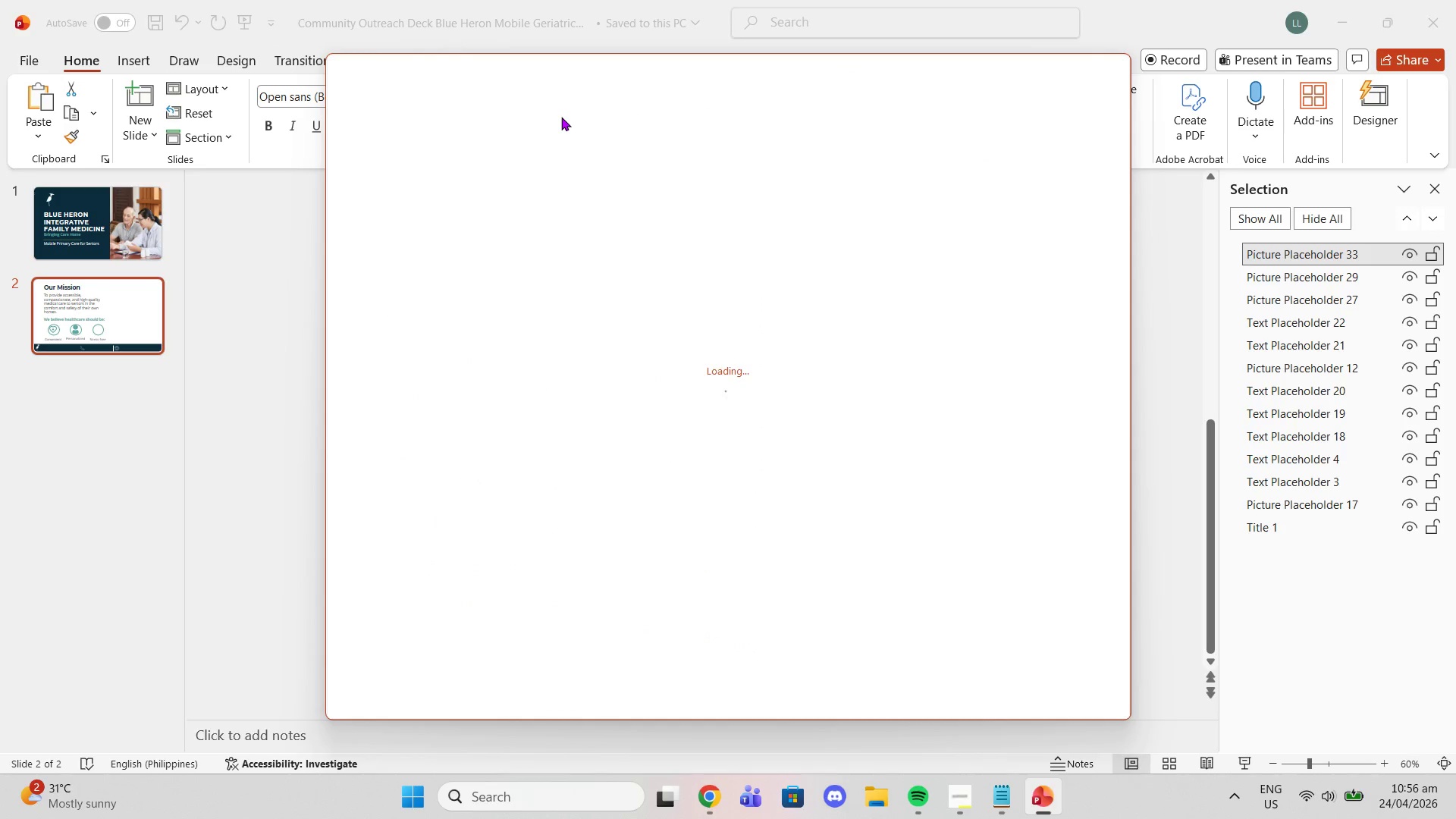 
mouse_move([617, 119])
 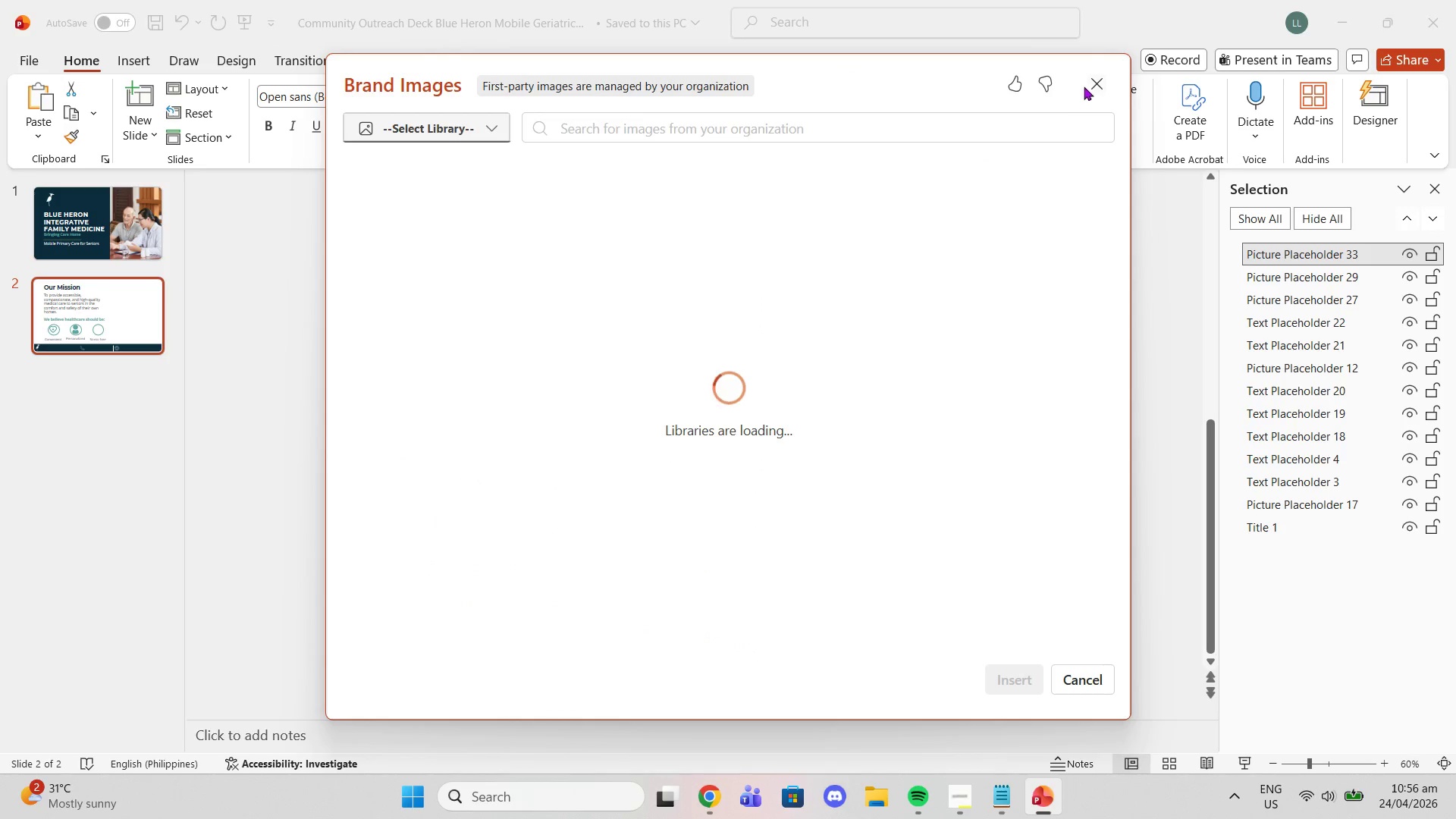 
left_click([1087, 86])
 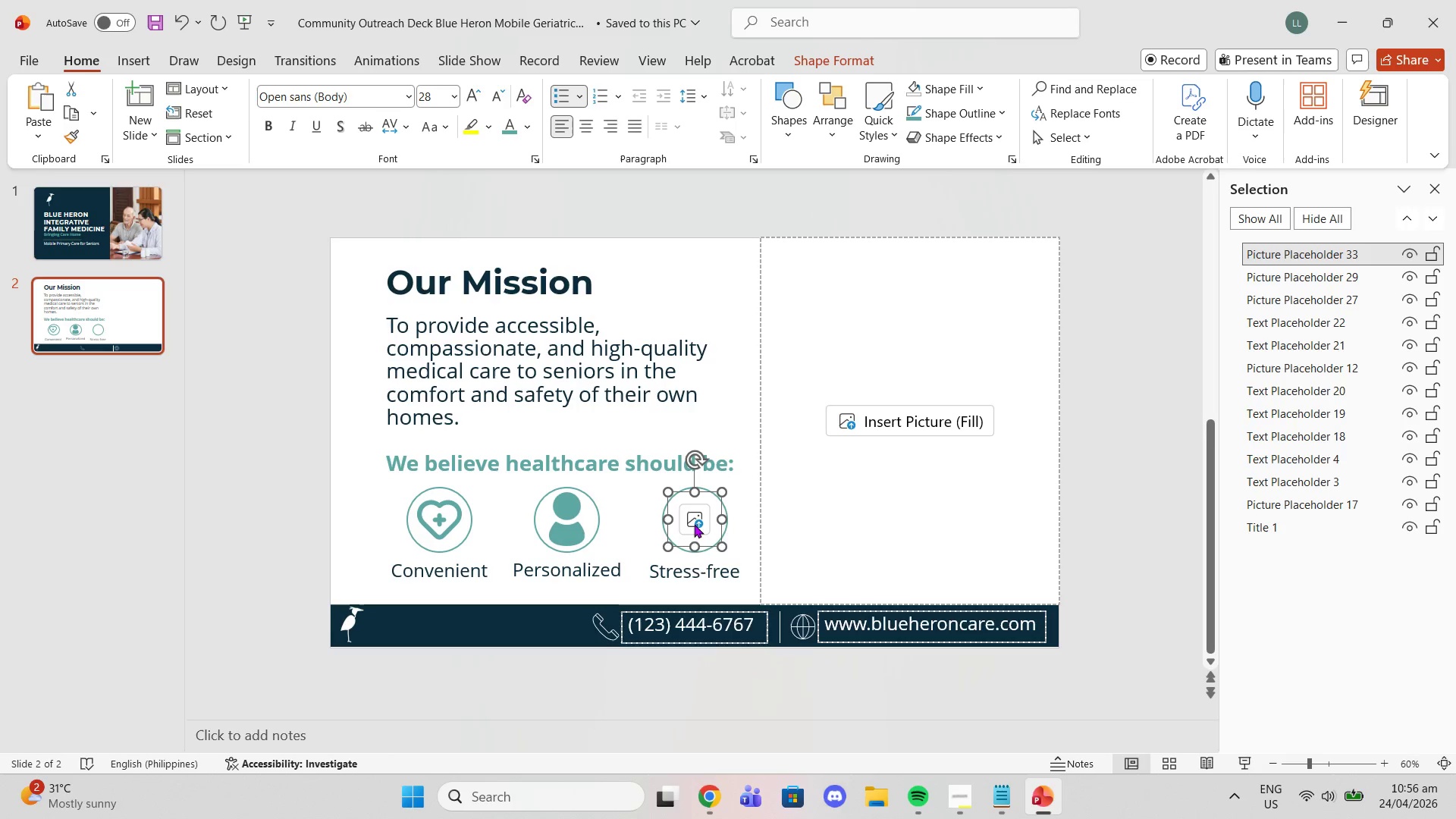 
left_click([694, 525])
 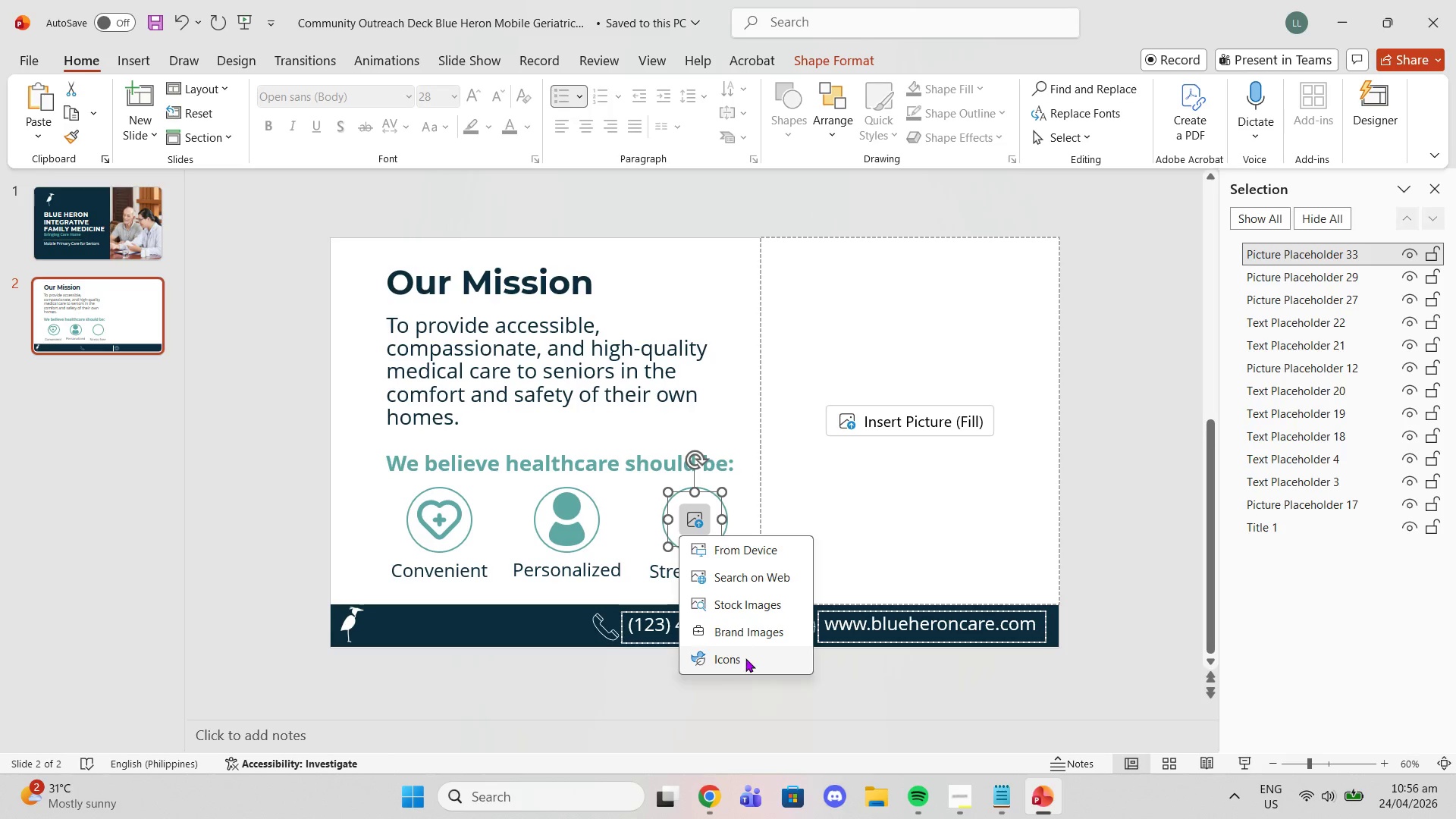 
left_click([748, 662])
 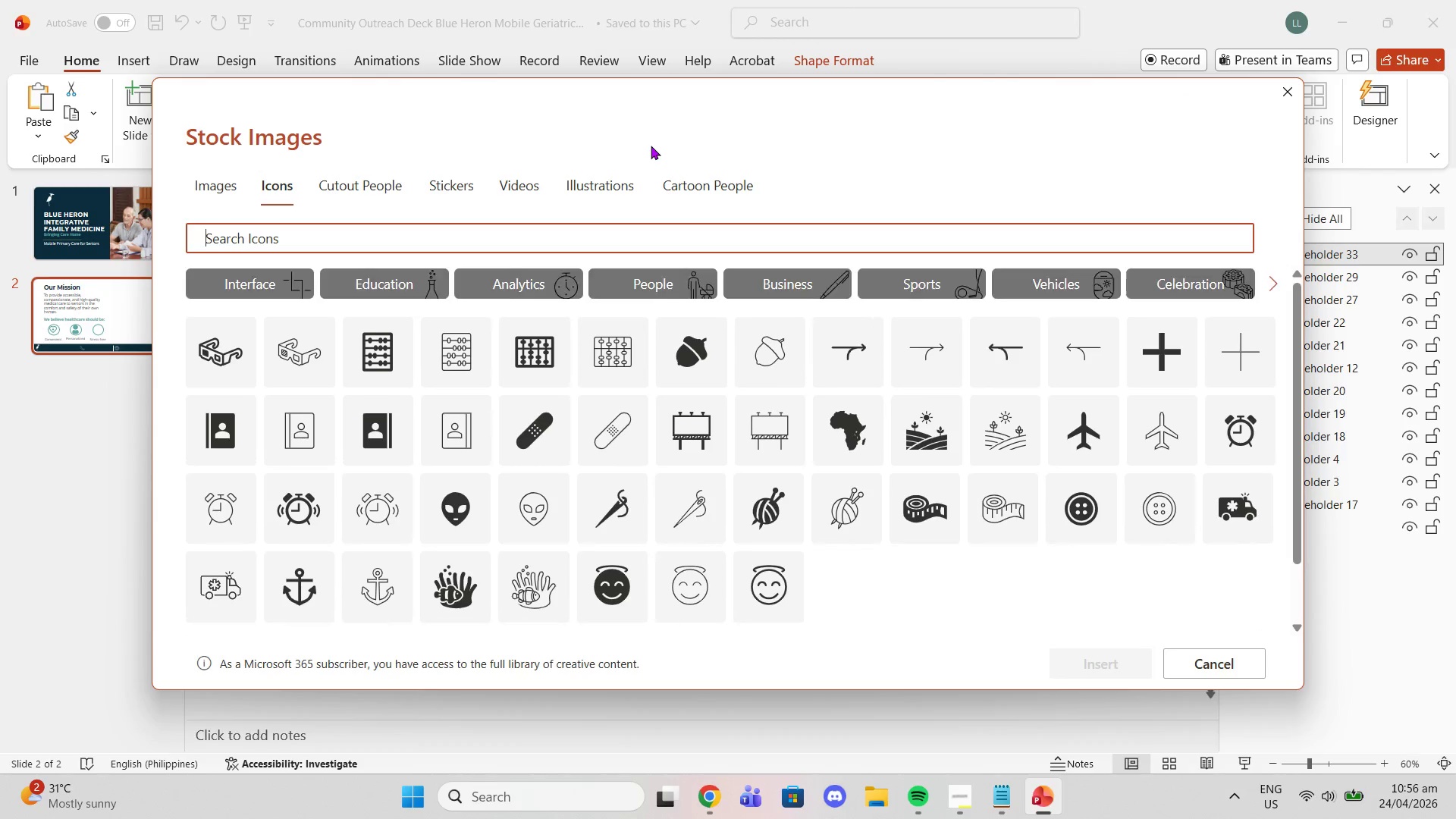 
type(smile)
 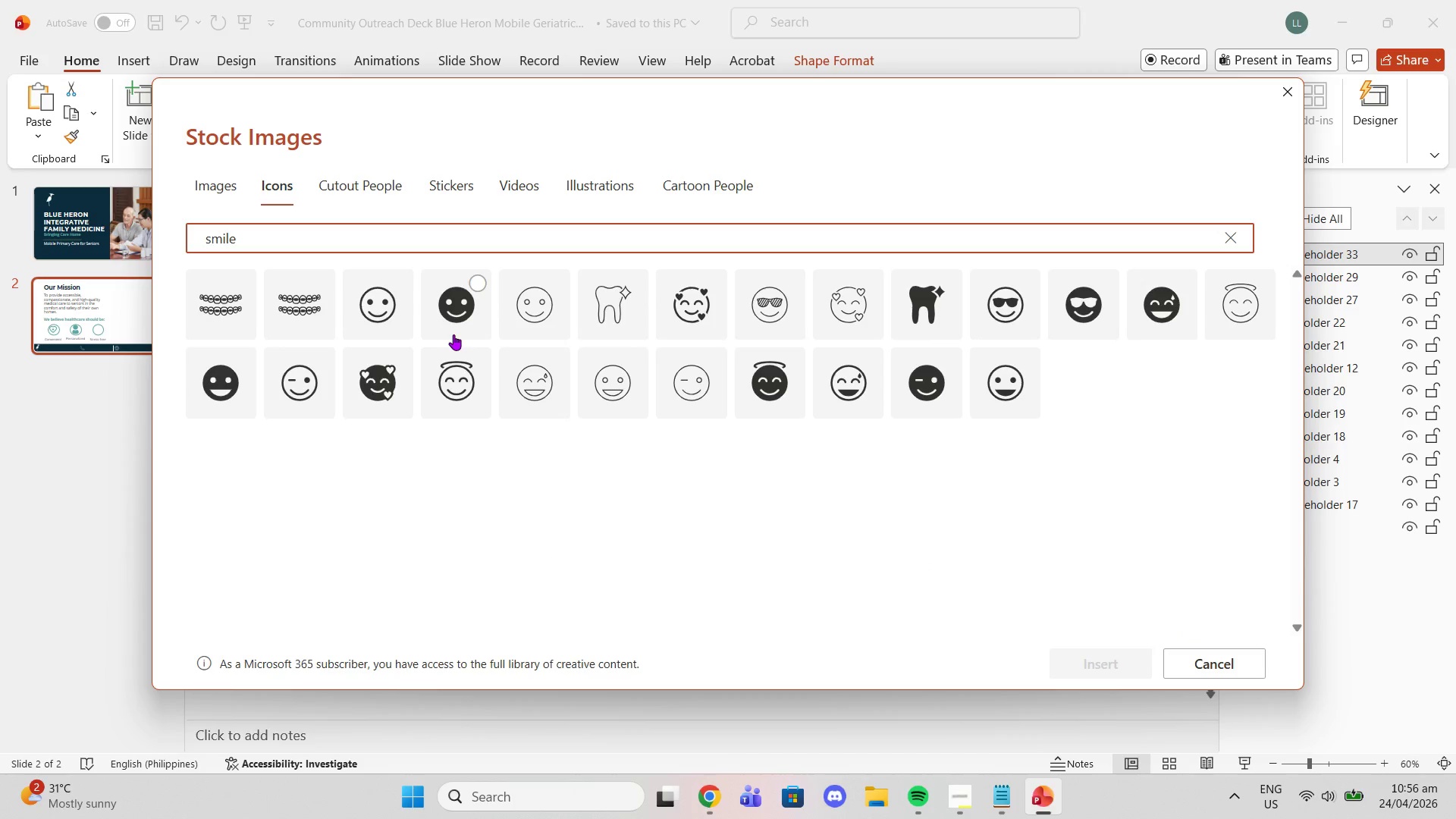 
left_click([448, 334])
 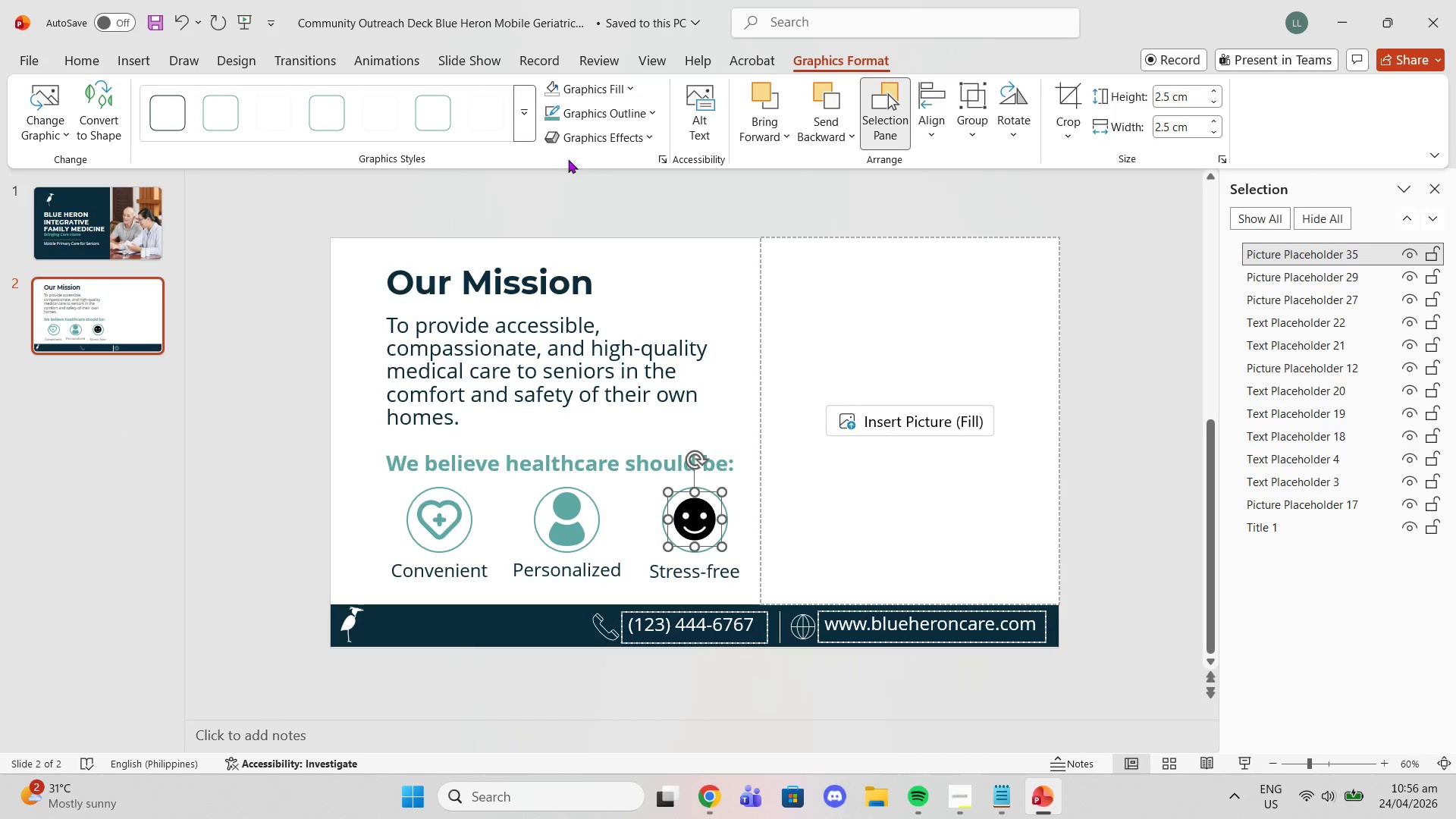 
left_click([570, 98])
 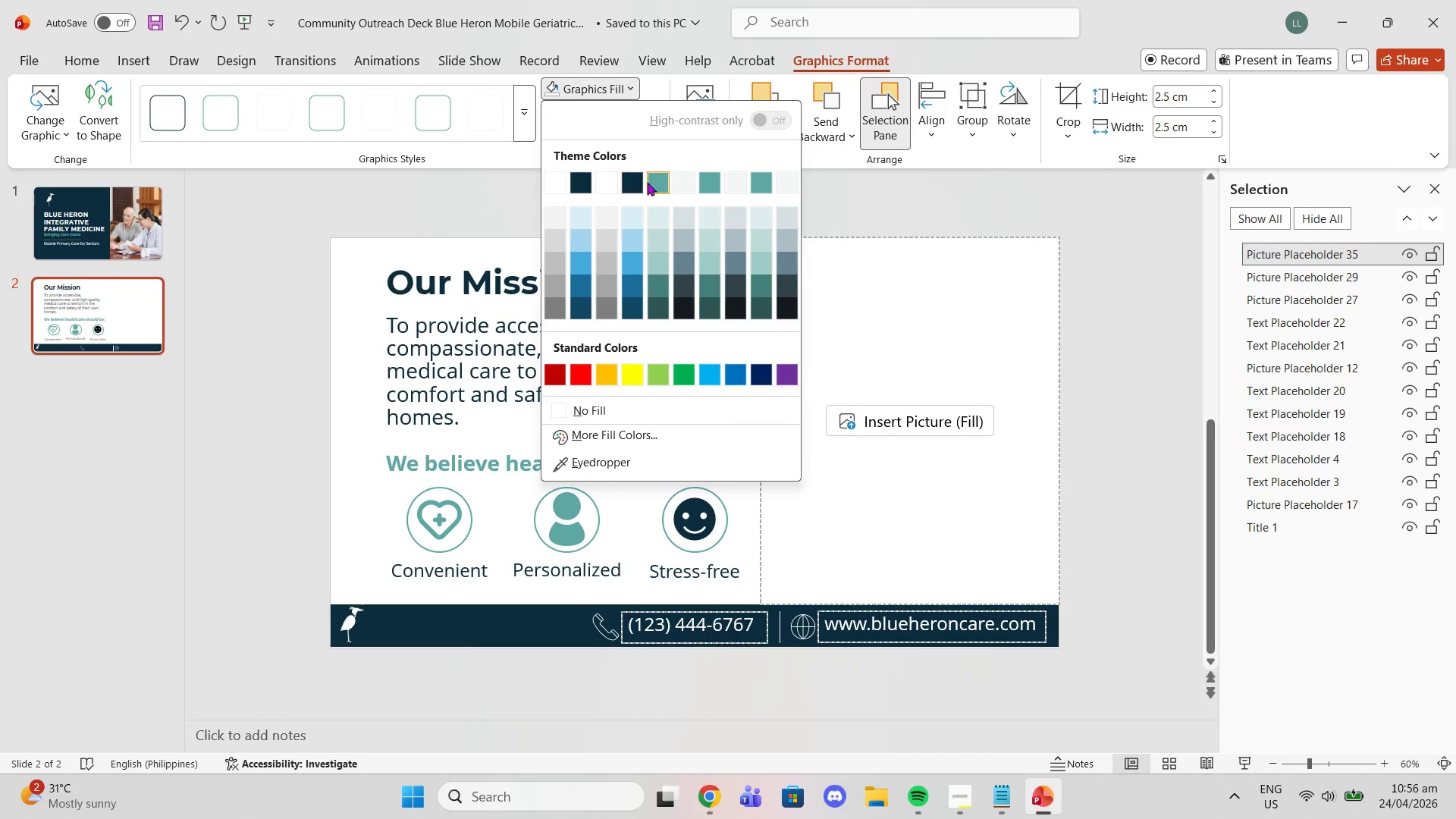 
left_click([653, 182])
 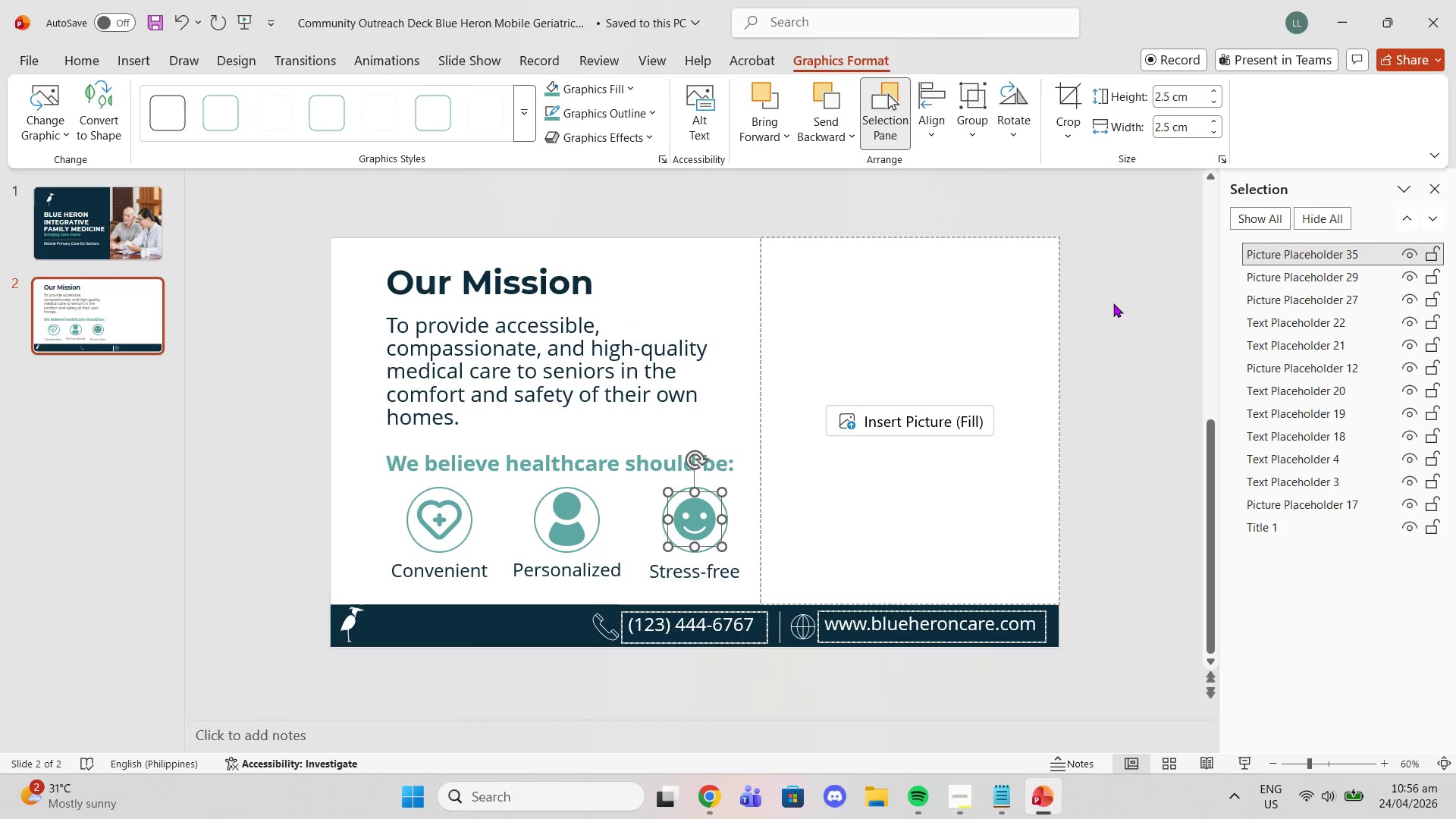 
left_click([1113, 303])
 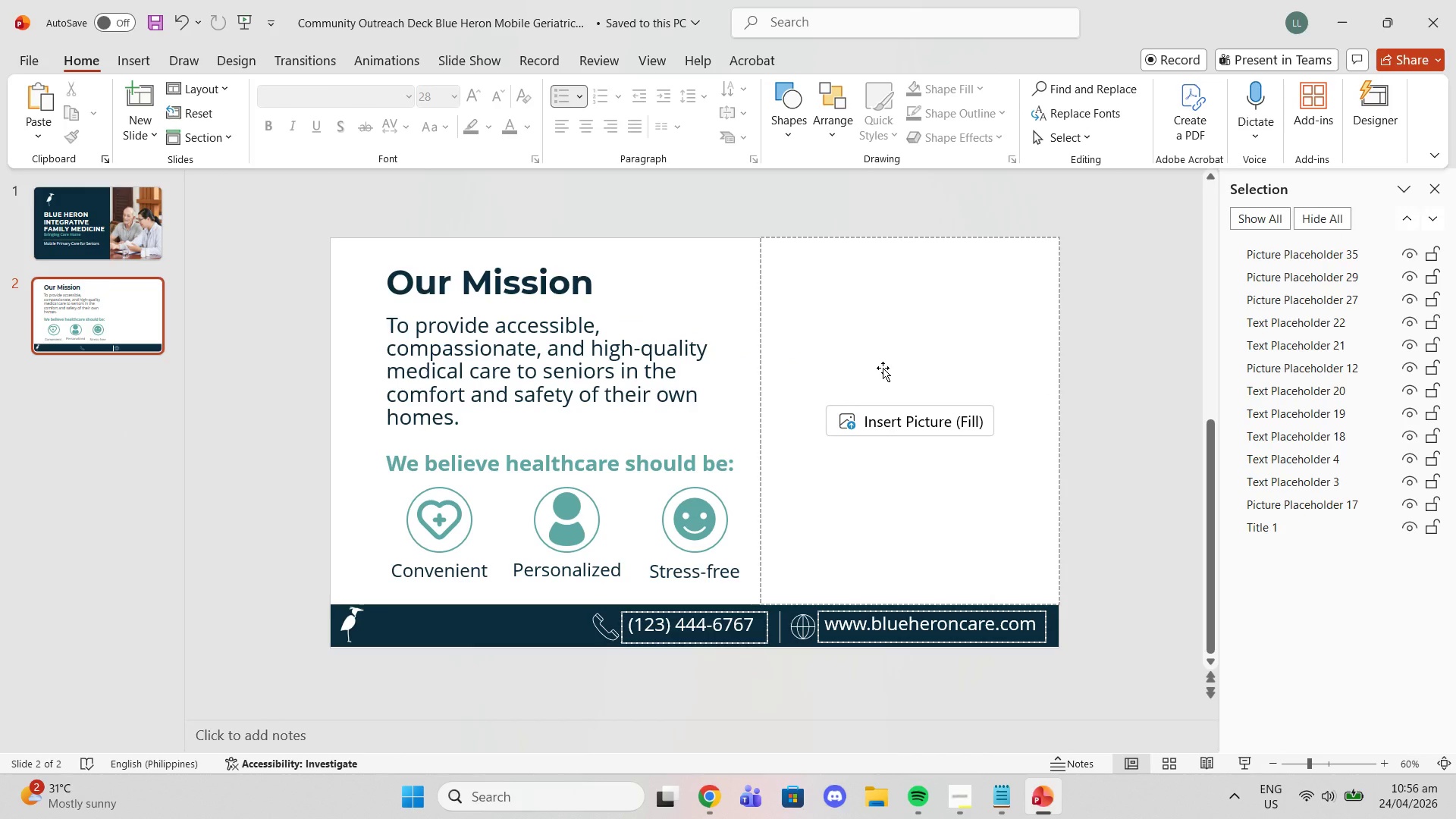 
wait(12.67)
 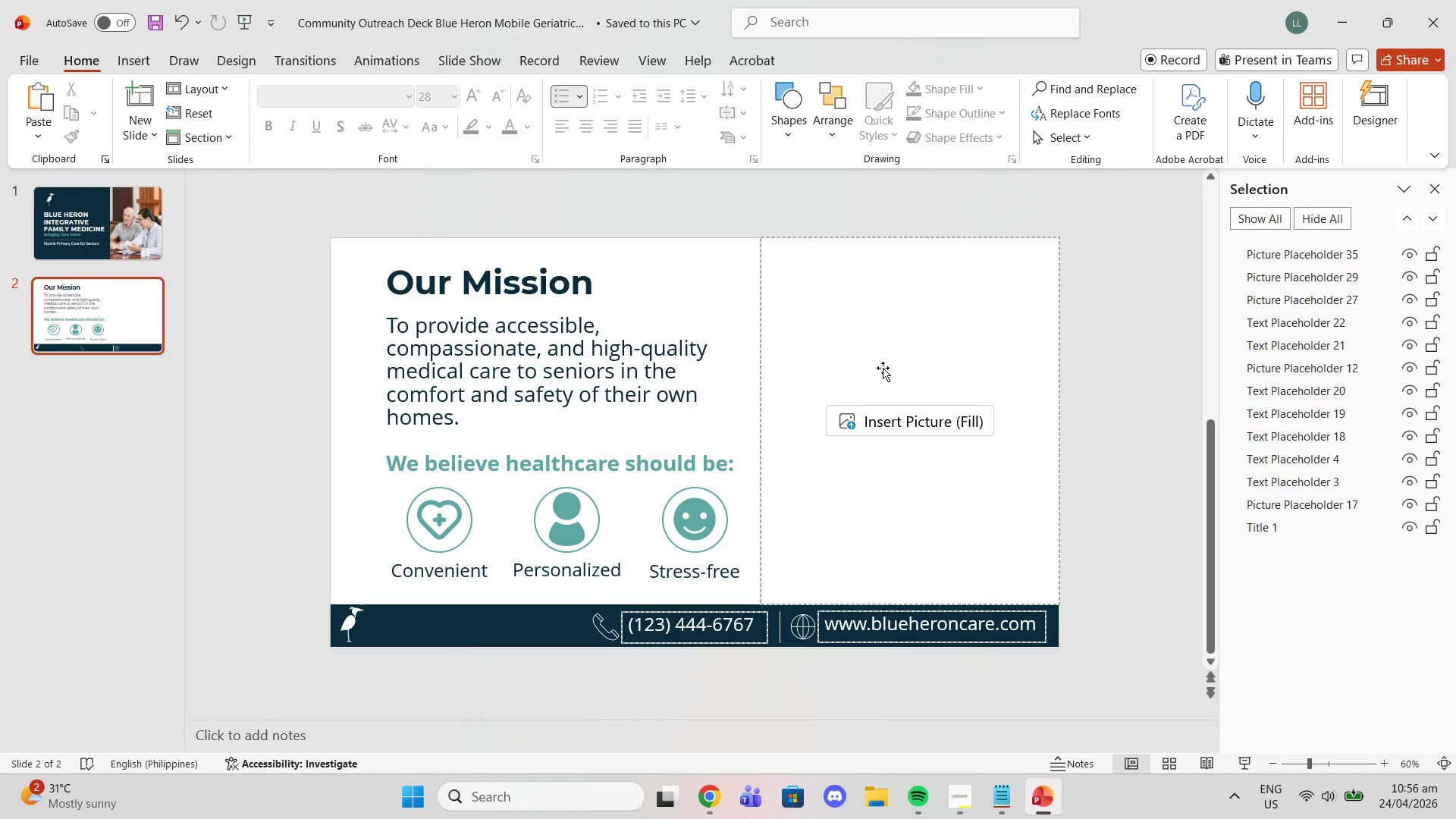 
left_click([704, 792])
 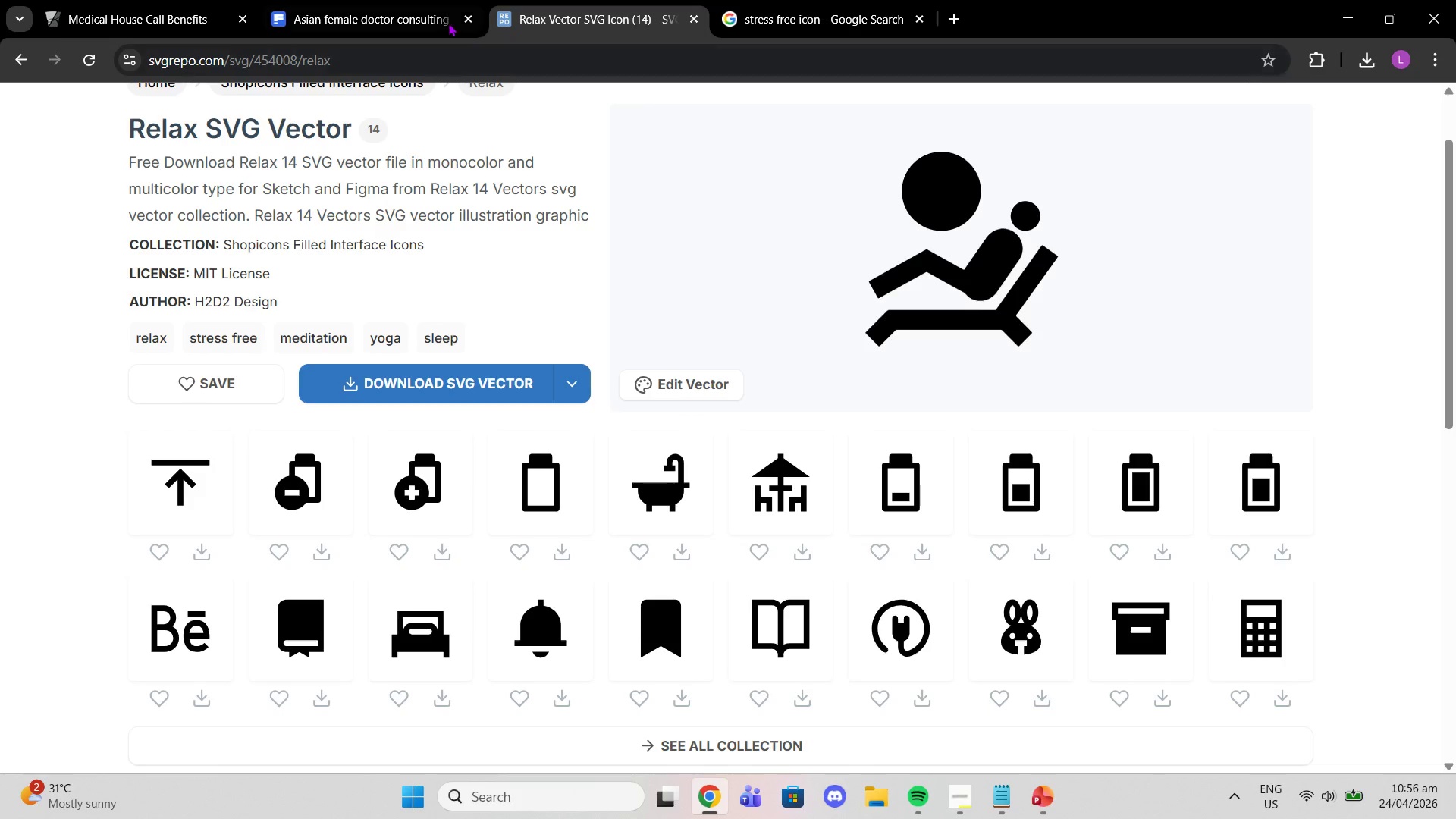 
left_click([434, 19])
 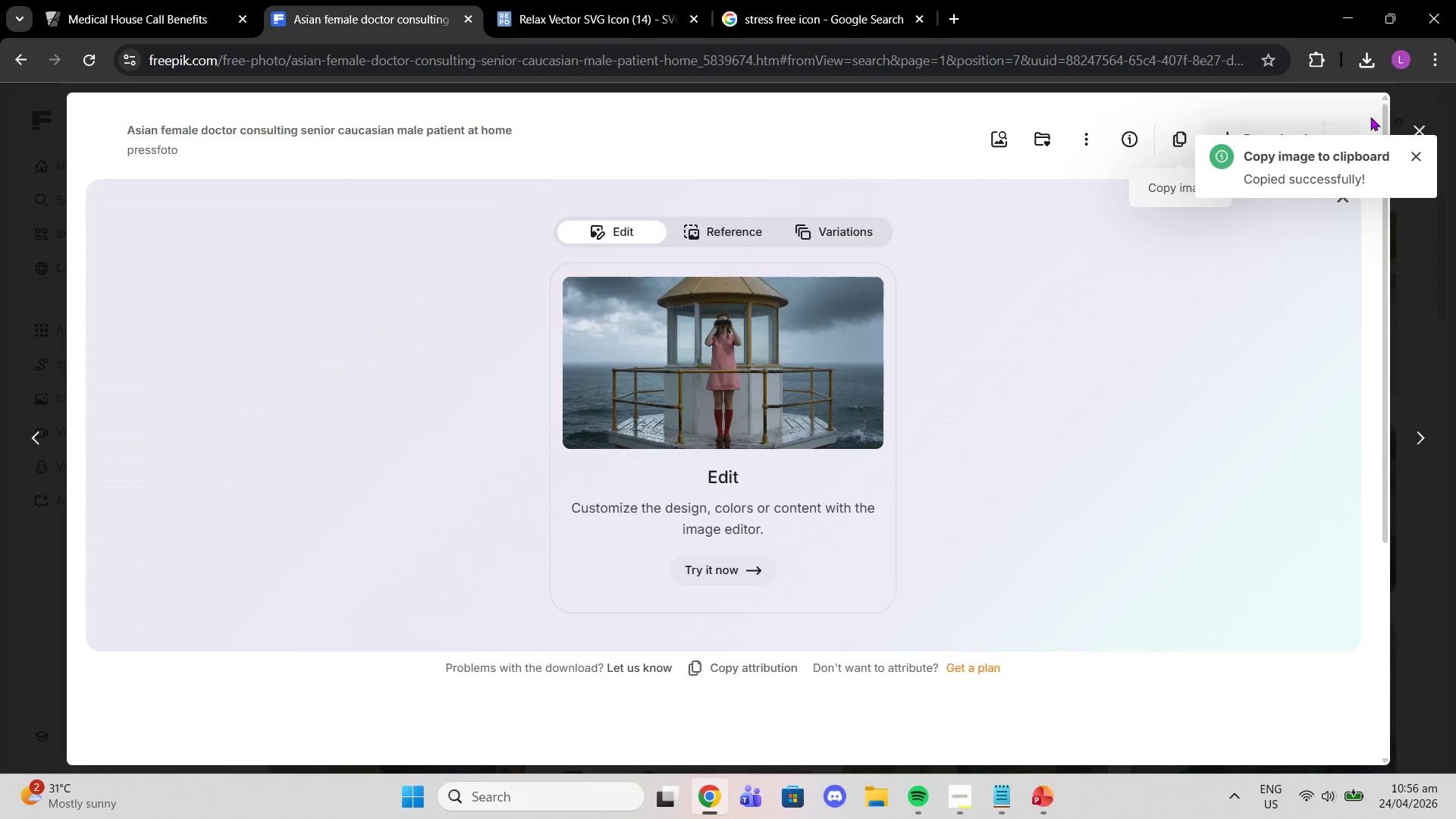 
left_click_drag(start_coordinate=[1423, 124], to_coordinate=[1427, 127])
 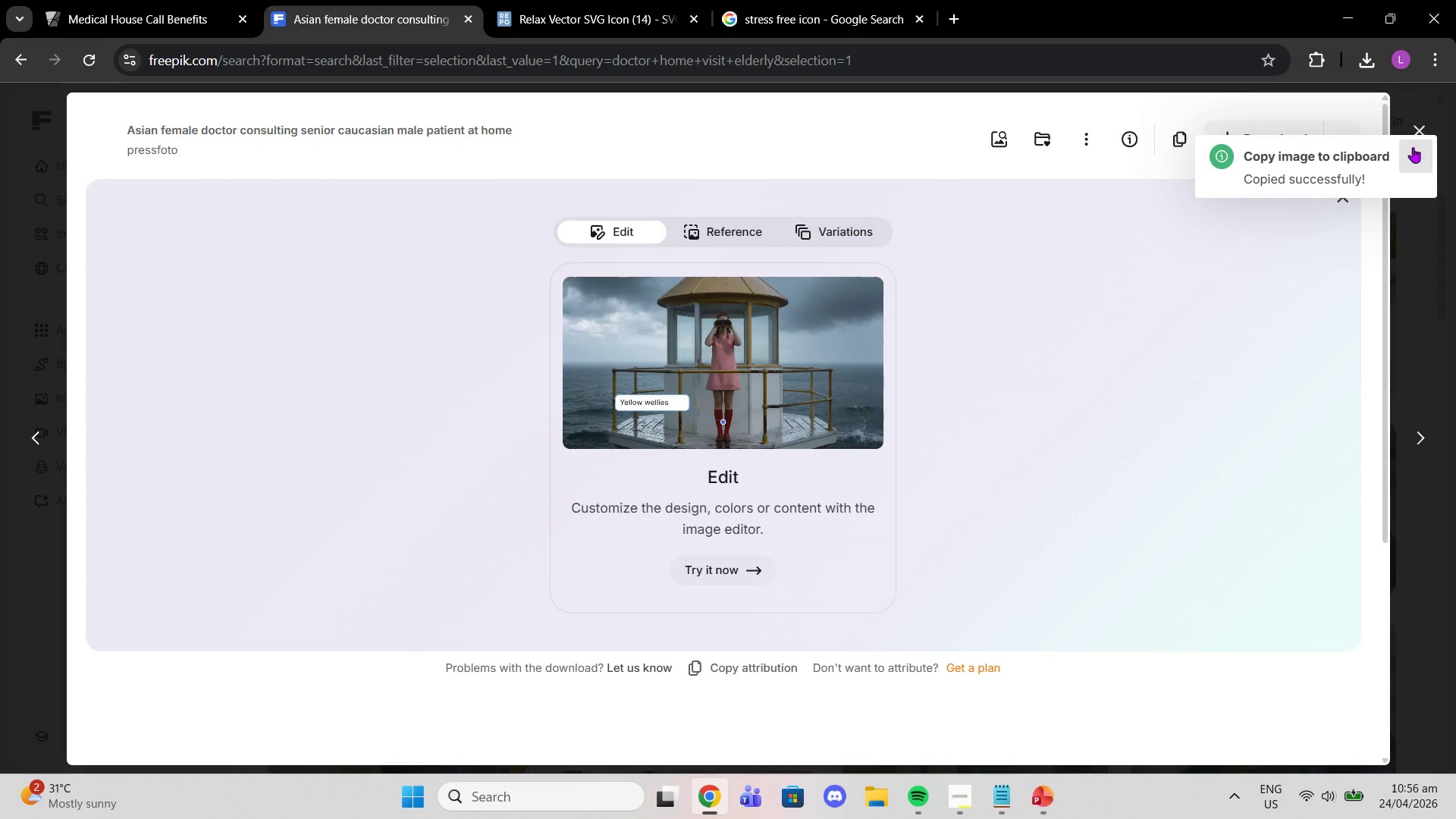 
left_click([1412, 148])
 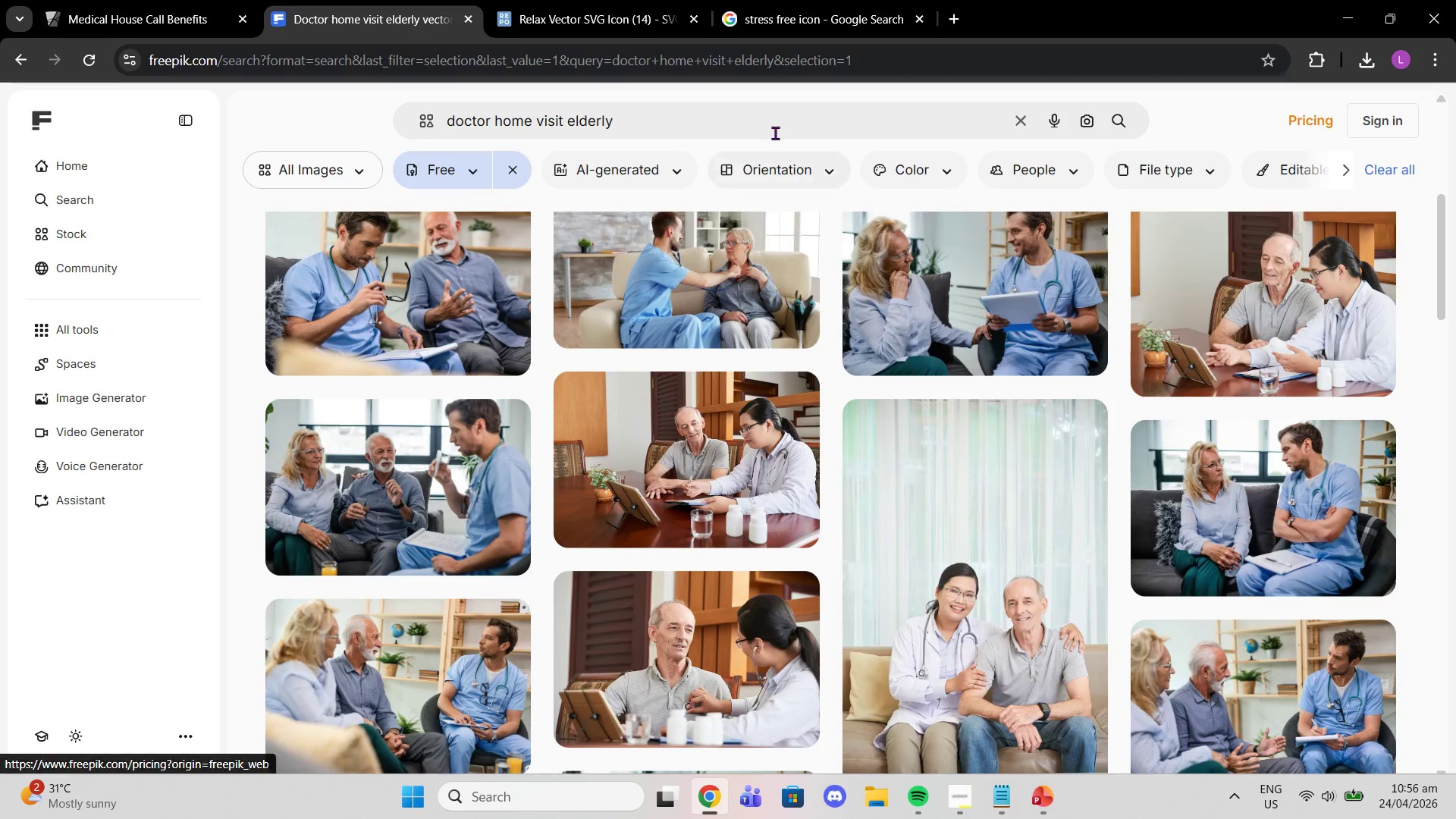 
left_click_drag(start_coordinate=[758, 126], to_coordinate=[39, 143])
 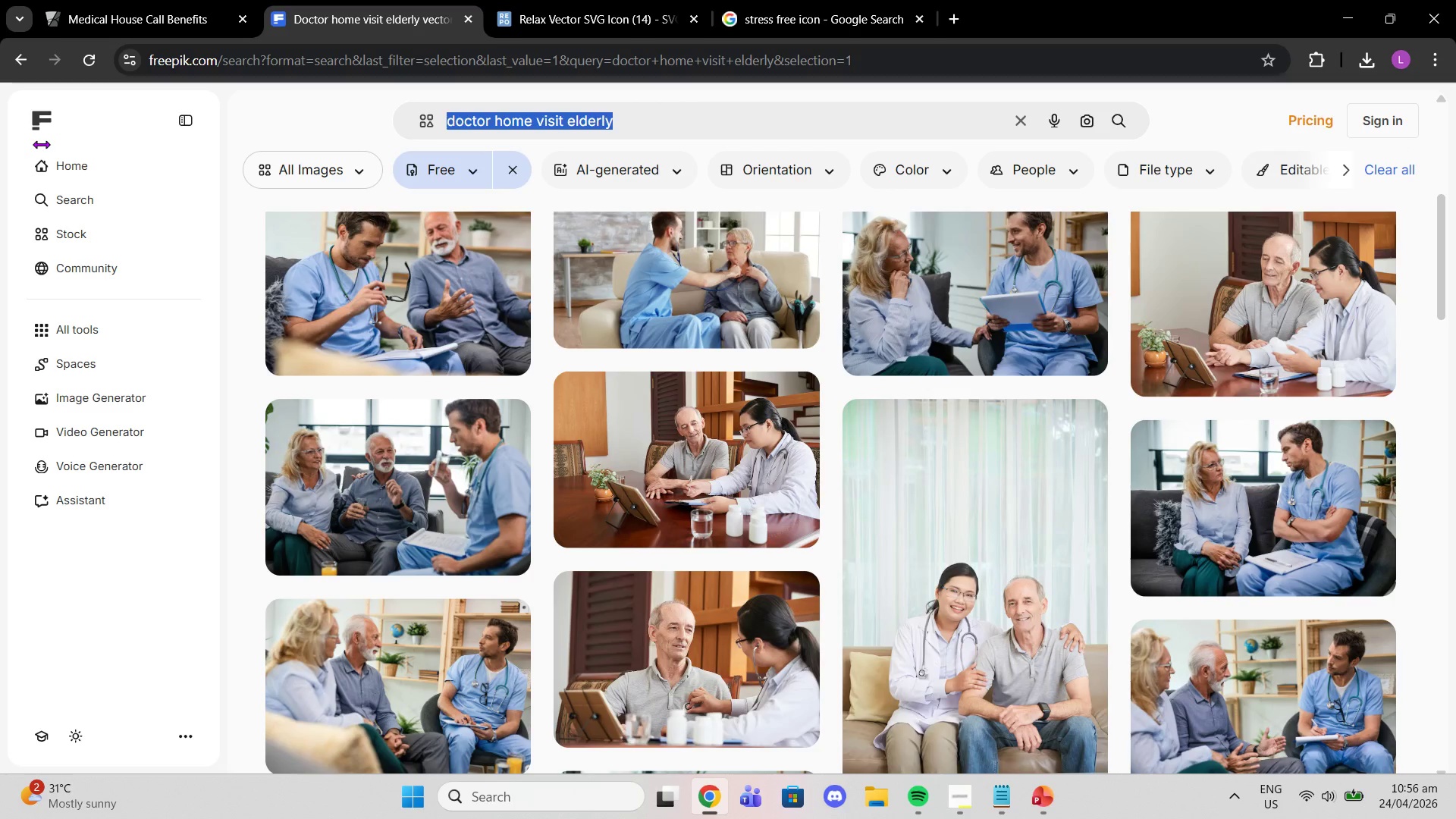 
type(elderly )
 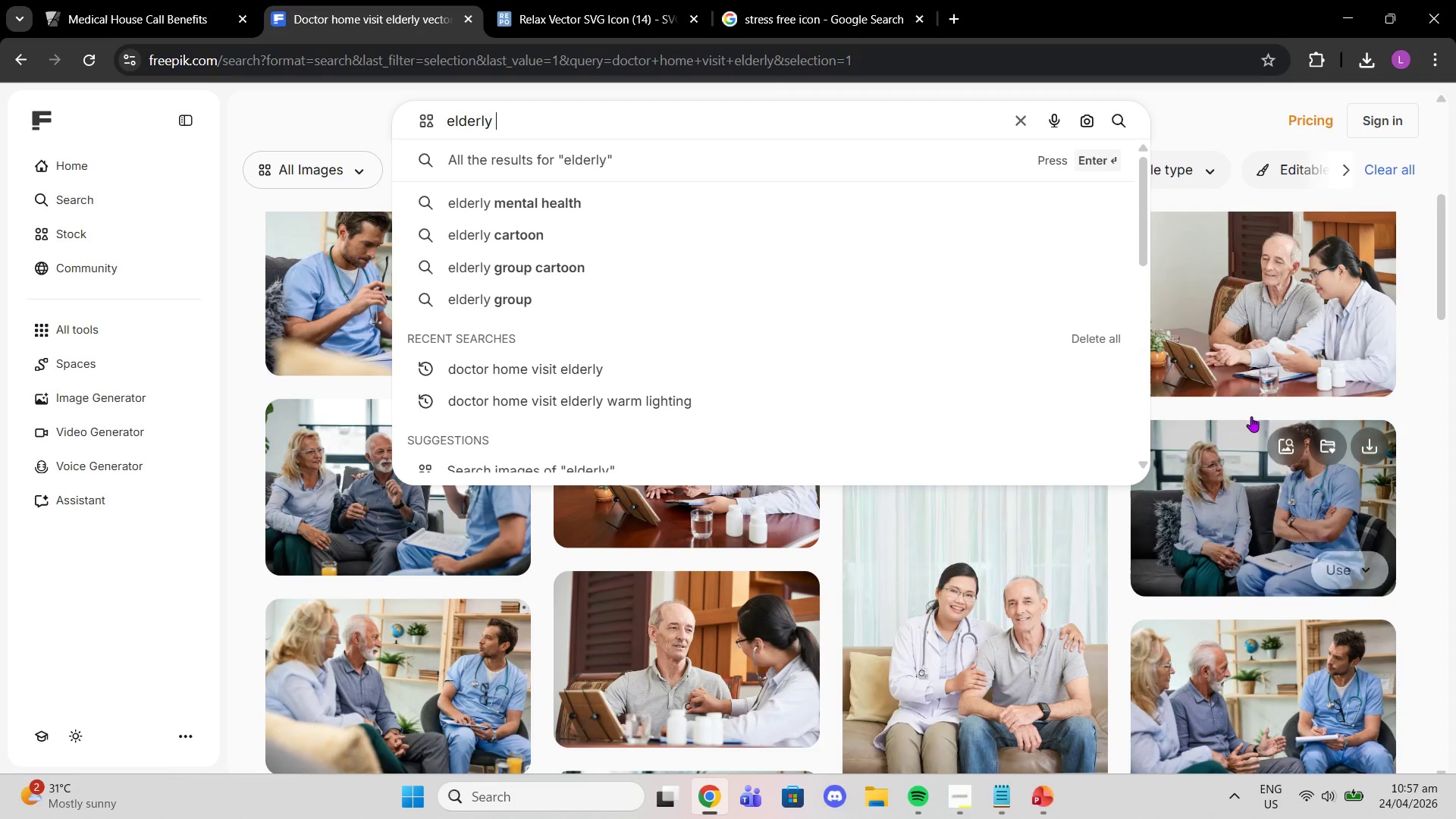 
left_click([1405, 315])
 